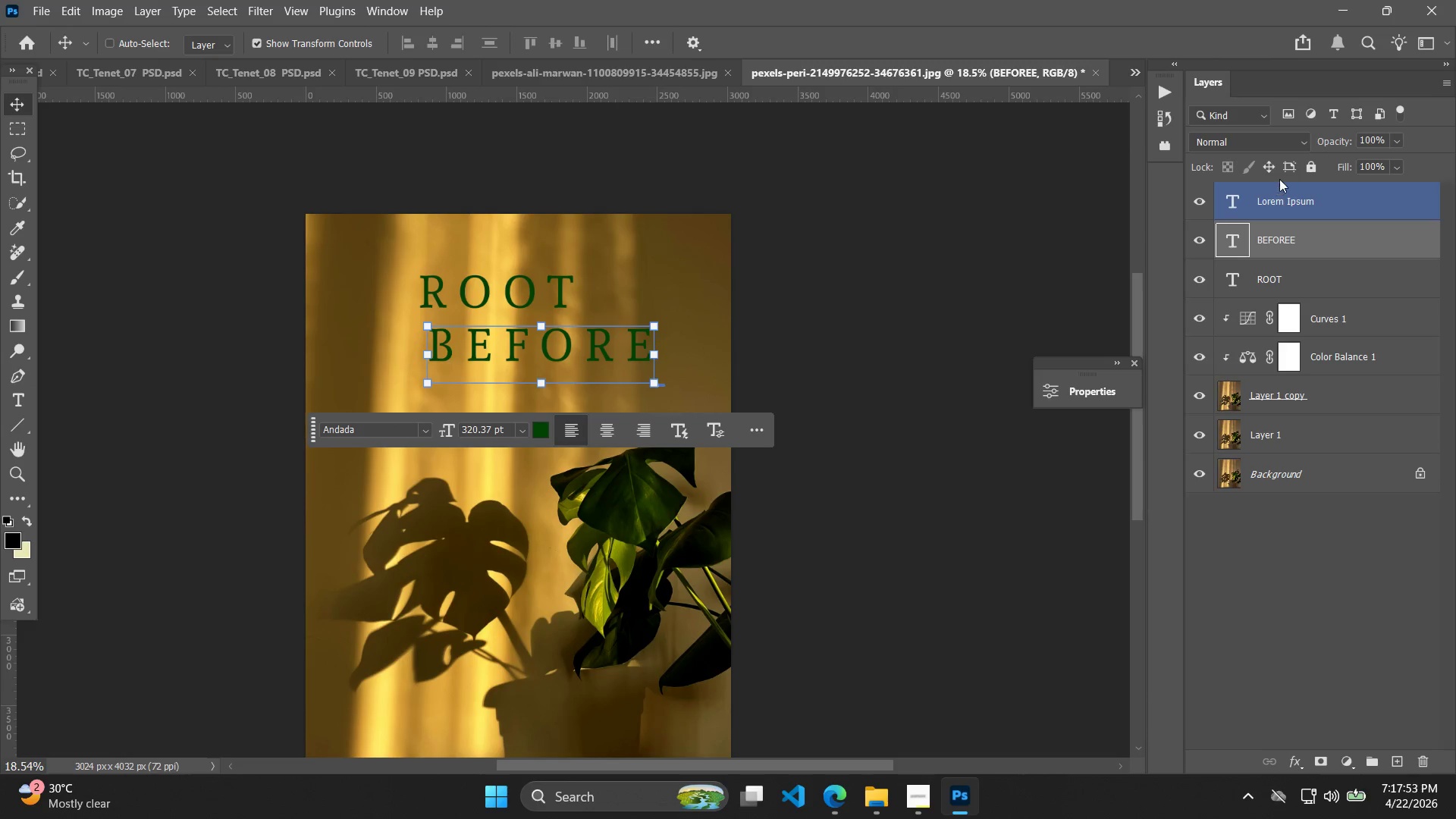 
double_click([1289, 199])
 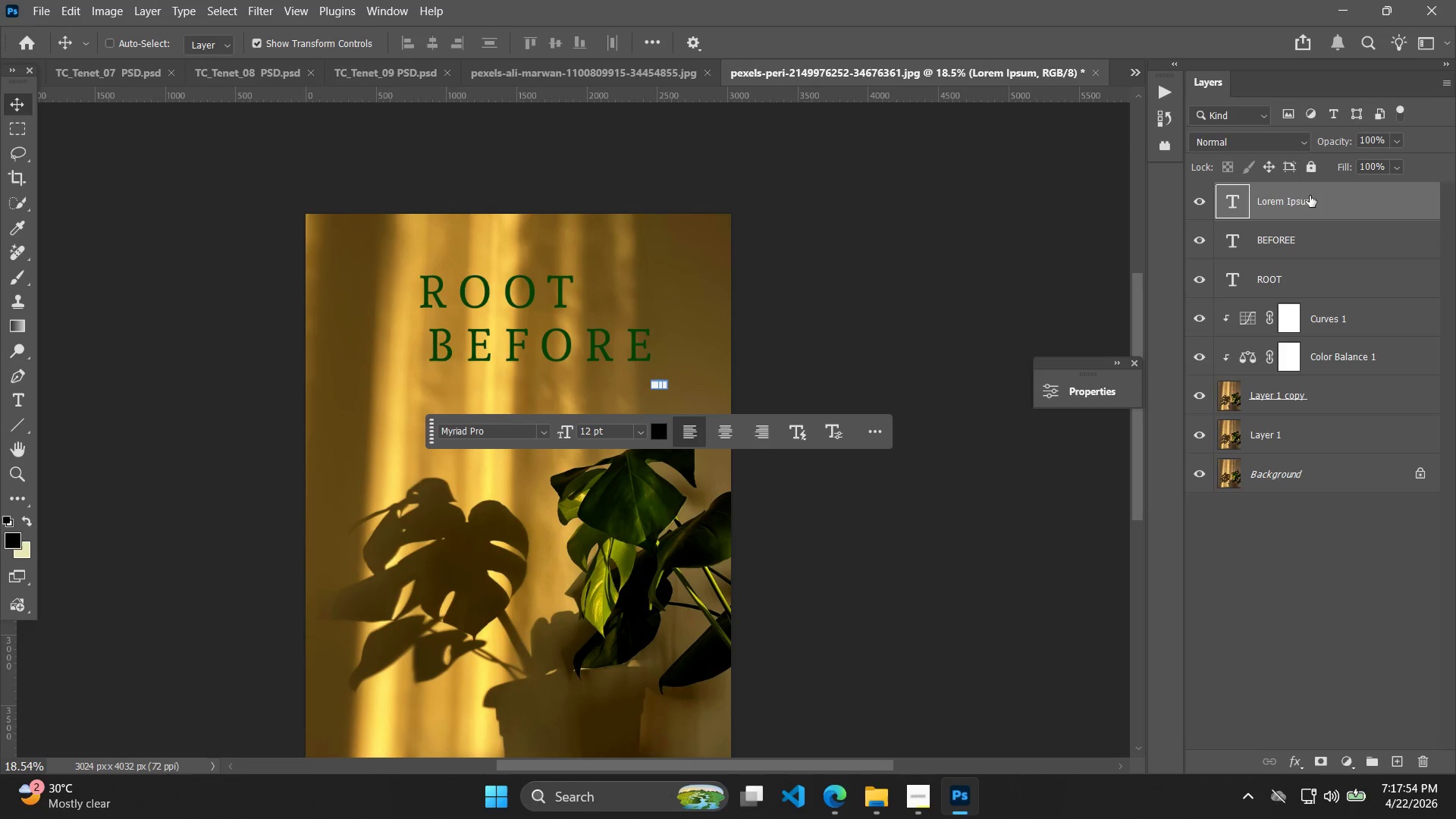 
key(Delete)
 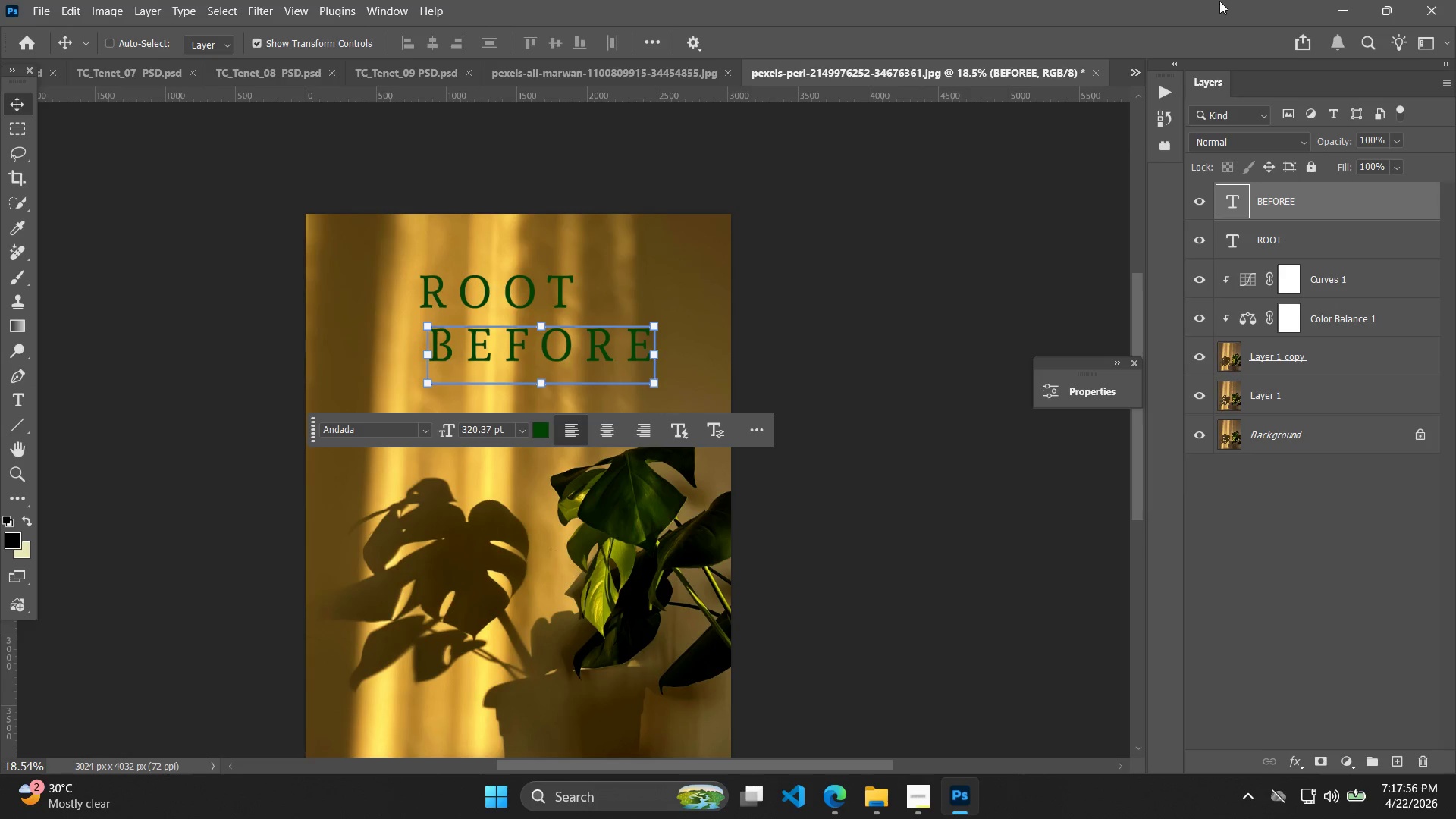 
scroll: coordinate [1221, 5], scroll_direction: up, amount: 1.0
 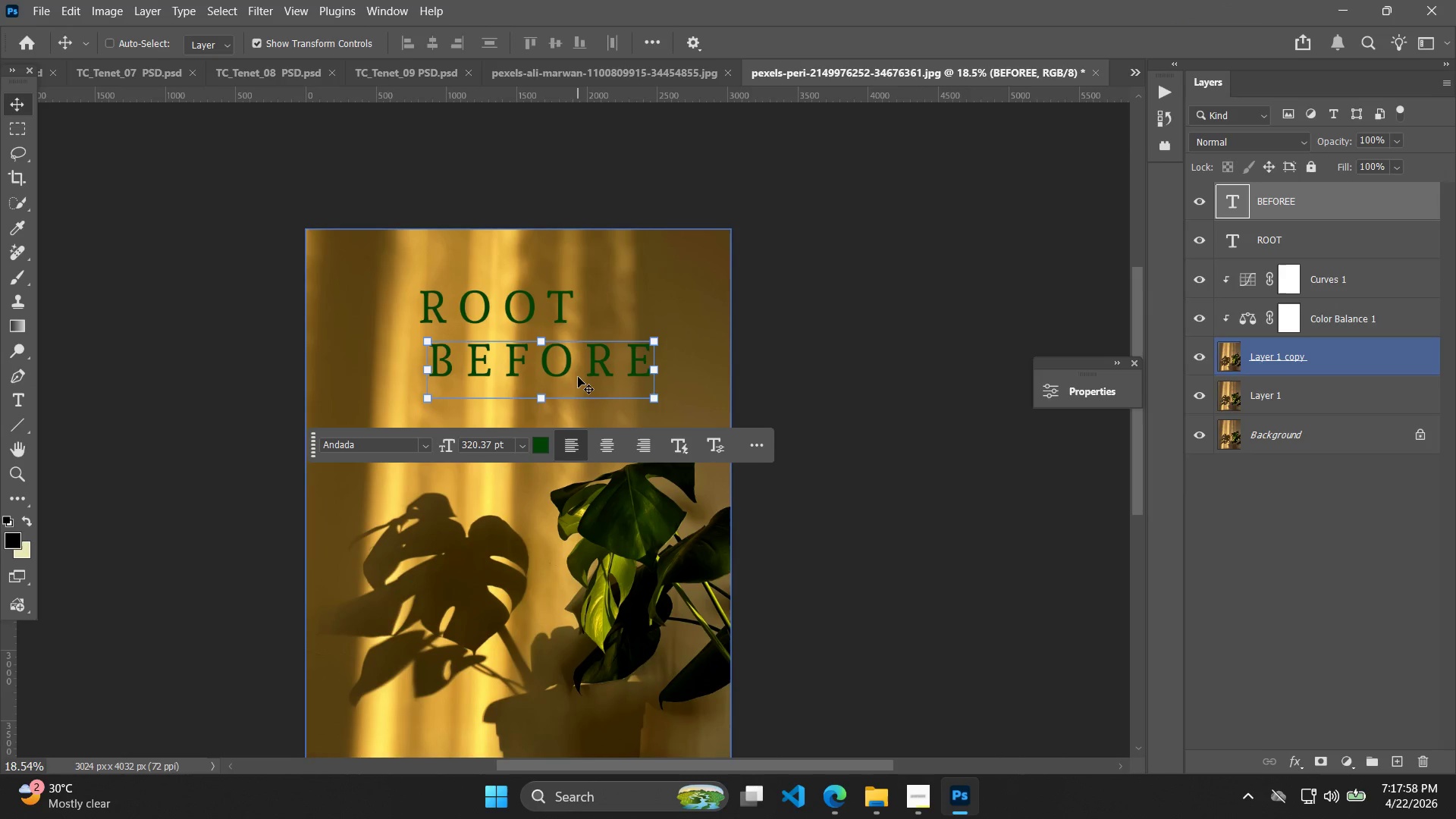 
left_click_drag(start_coordinate=[582, 367], to_coordinate=[548, 357])
 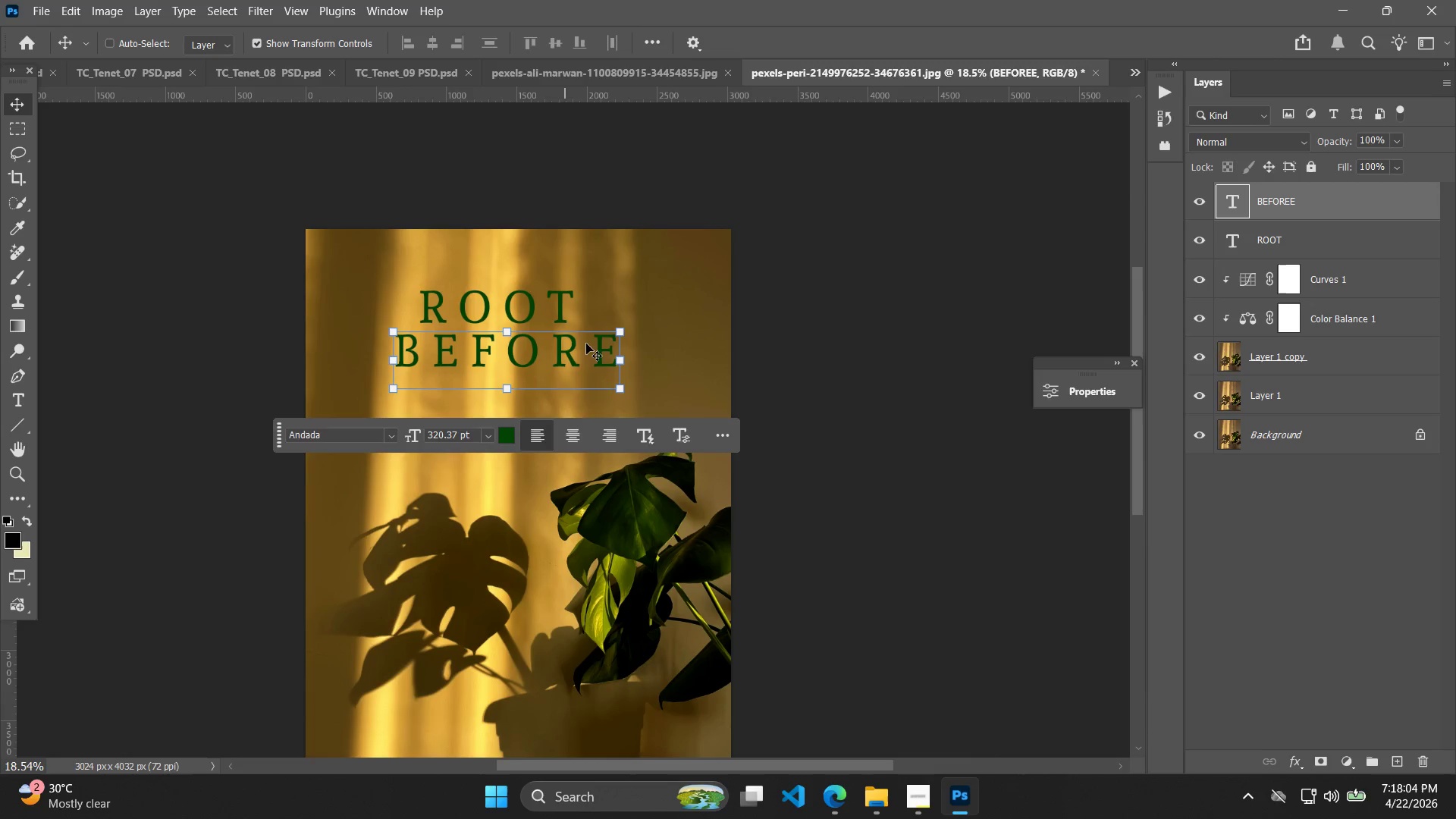 
left_click([901, 328])
 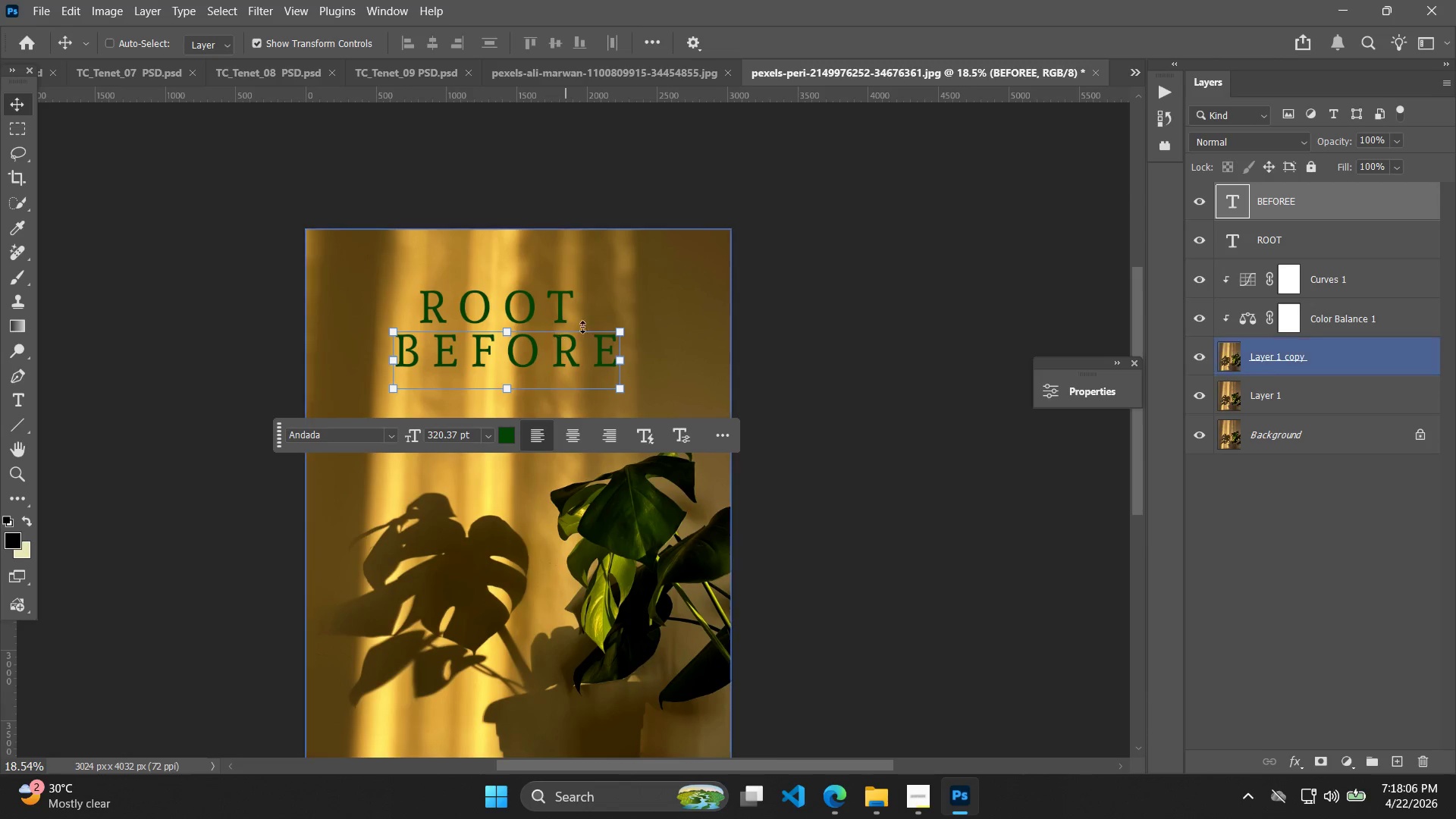 
key(Control+C)
 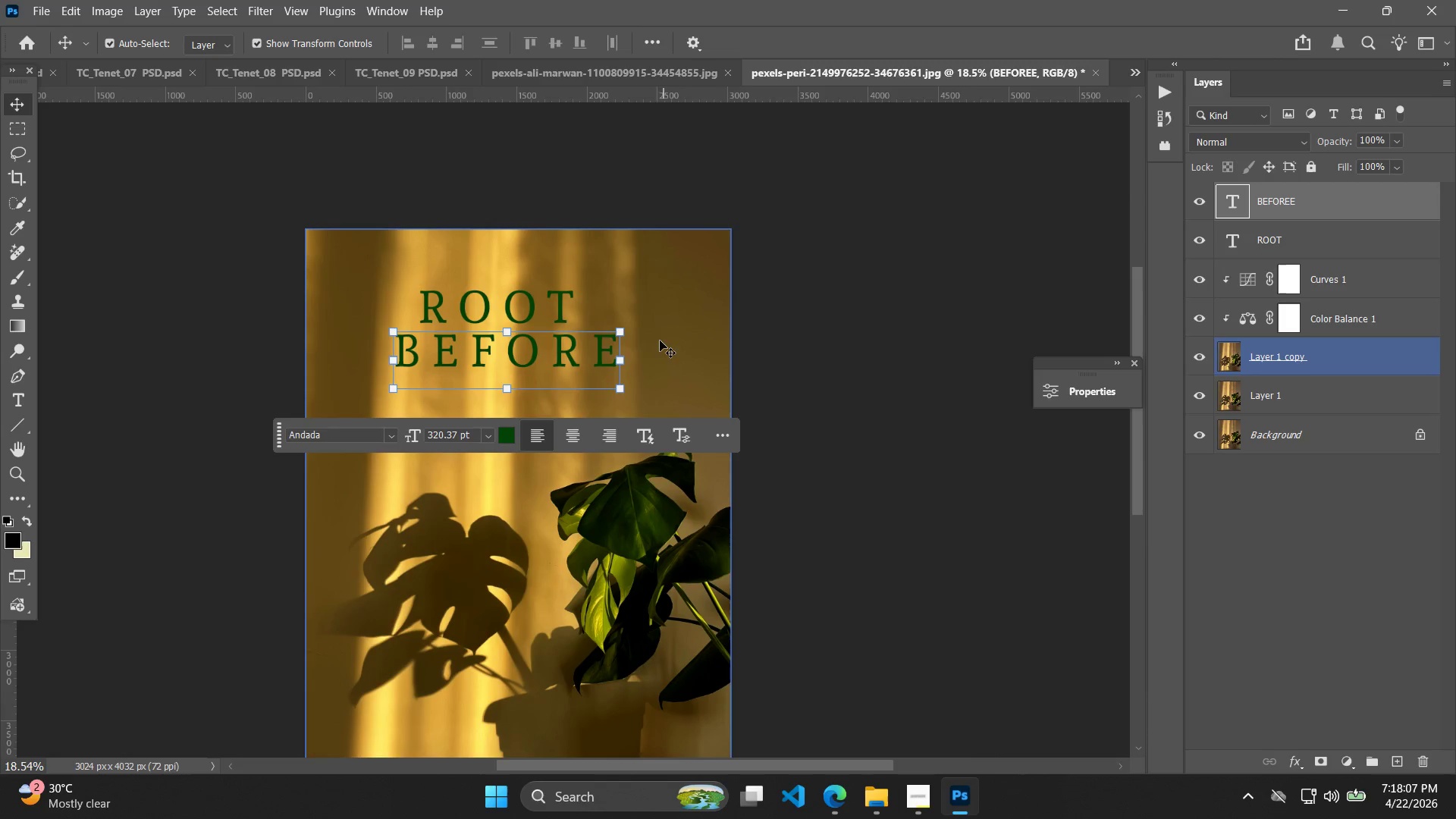 
key(Control+V)
 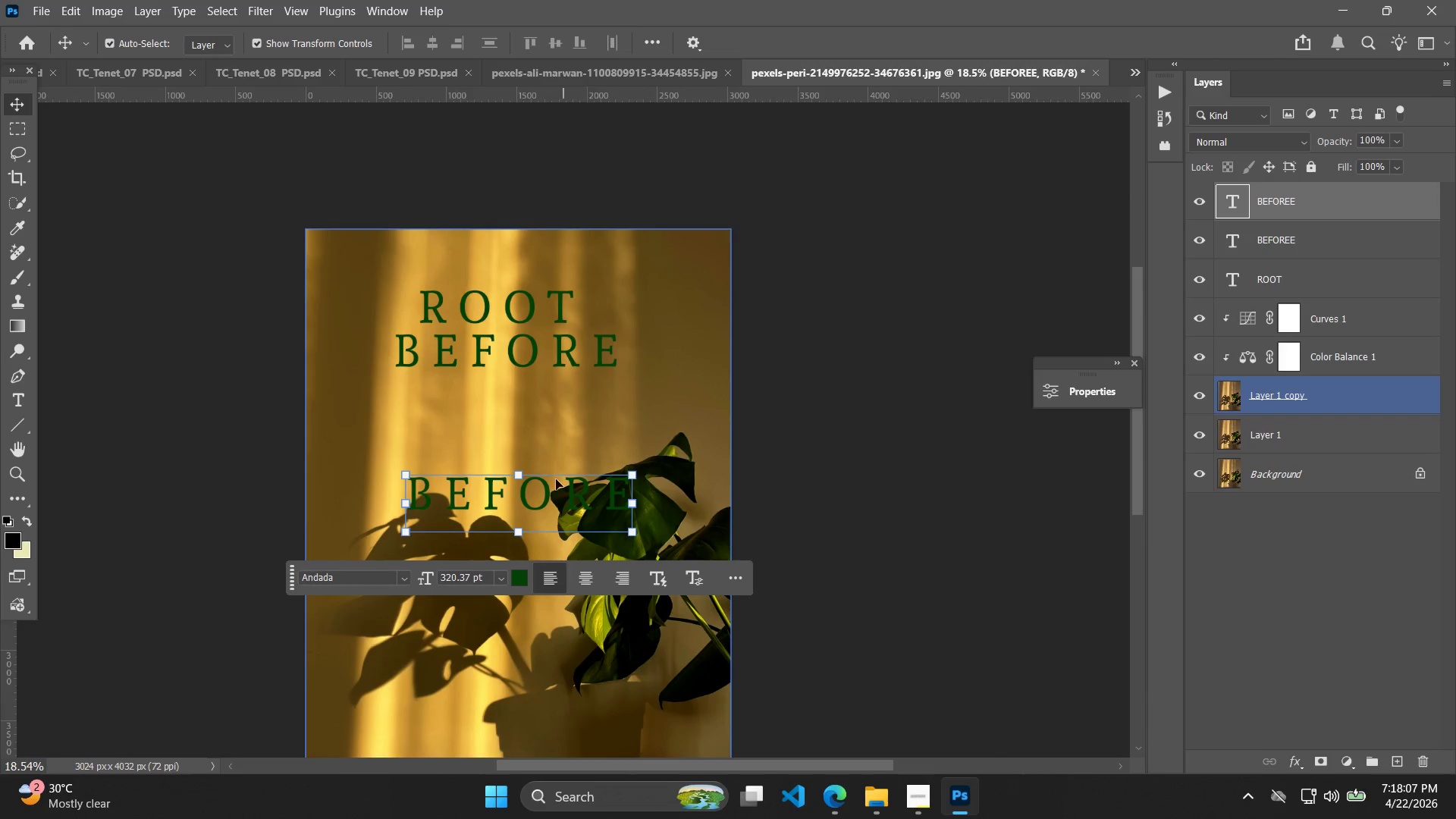 
left_click_drag(start_coordinate=[545, 494], to_coordinate=[499, 435])
 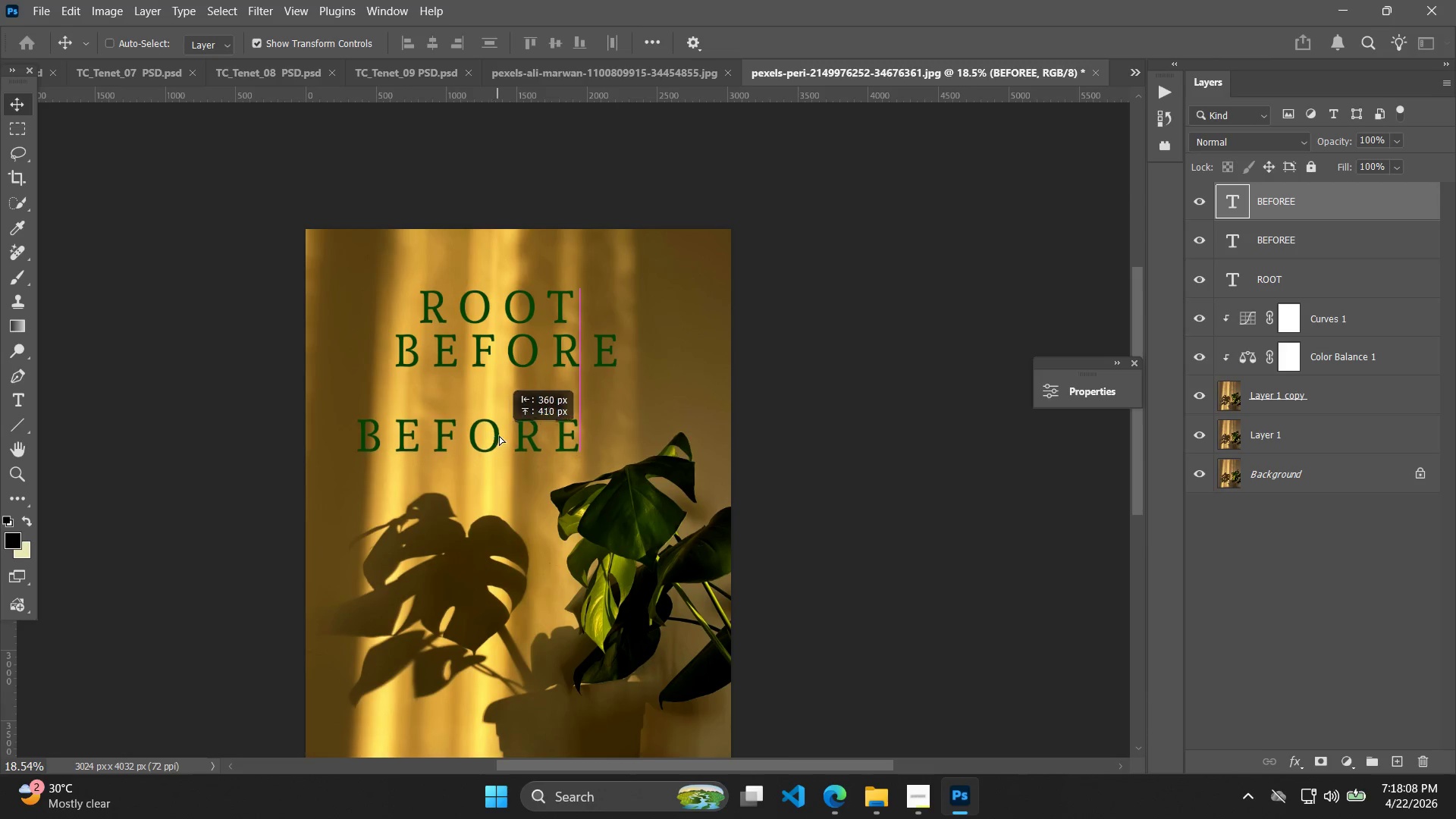 
double_click([500, 433])
 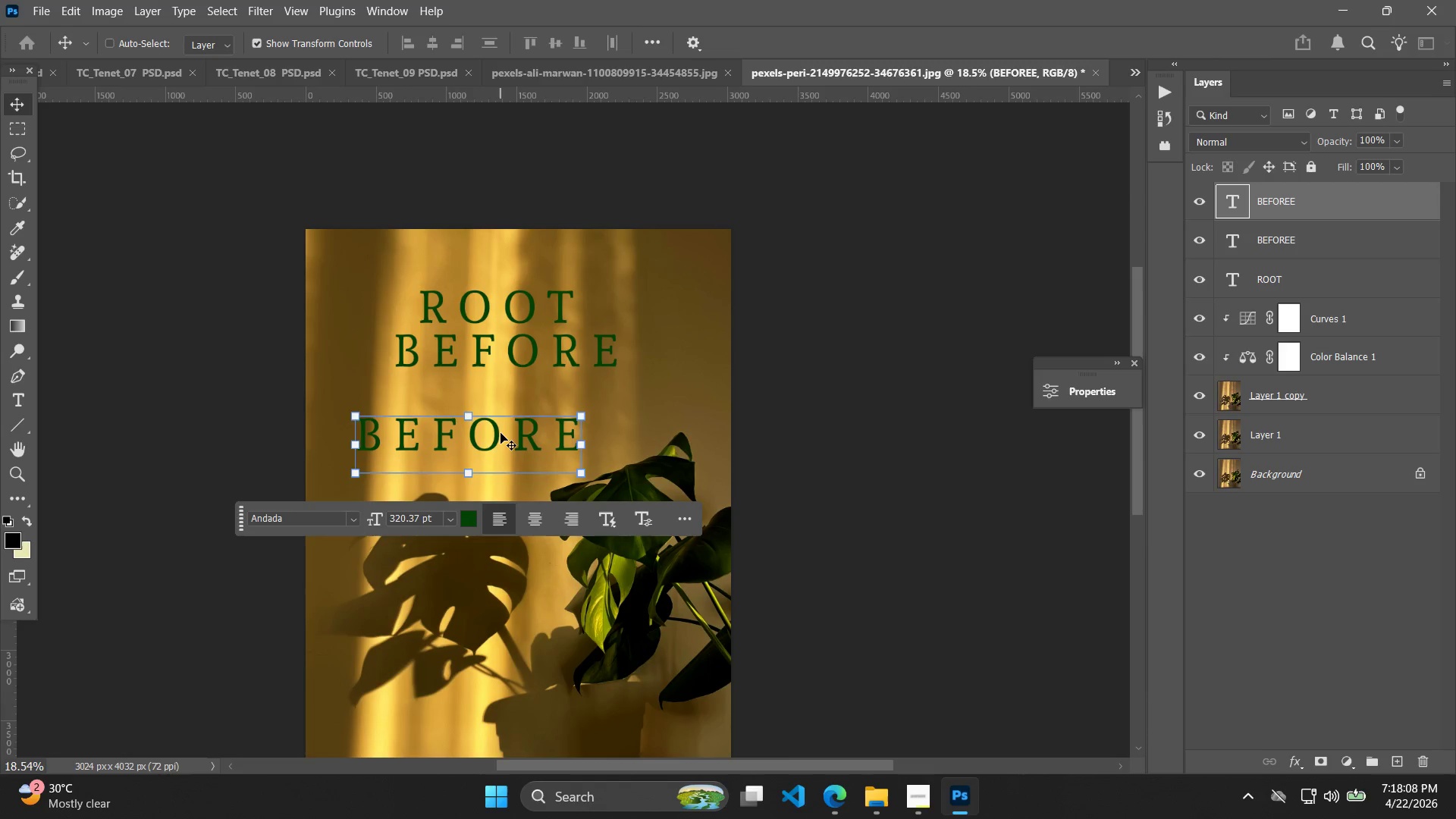 
triple_click([500, 433])
 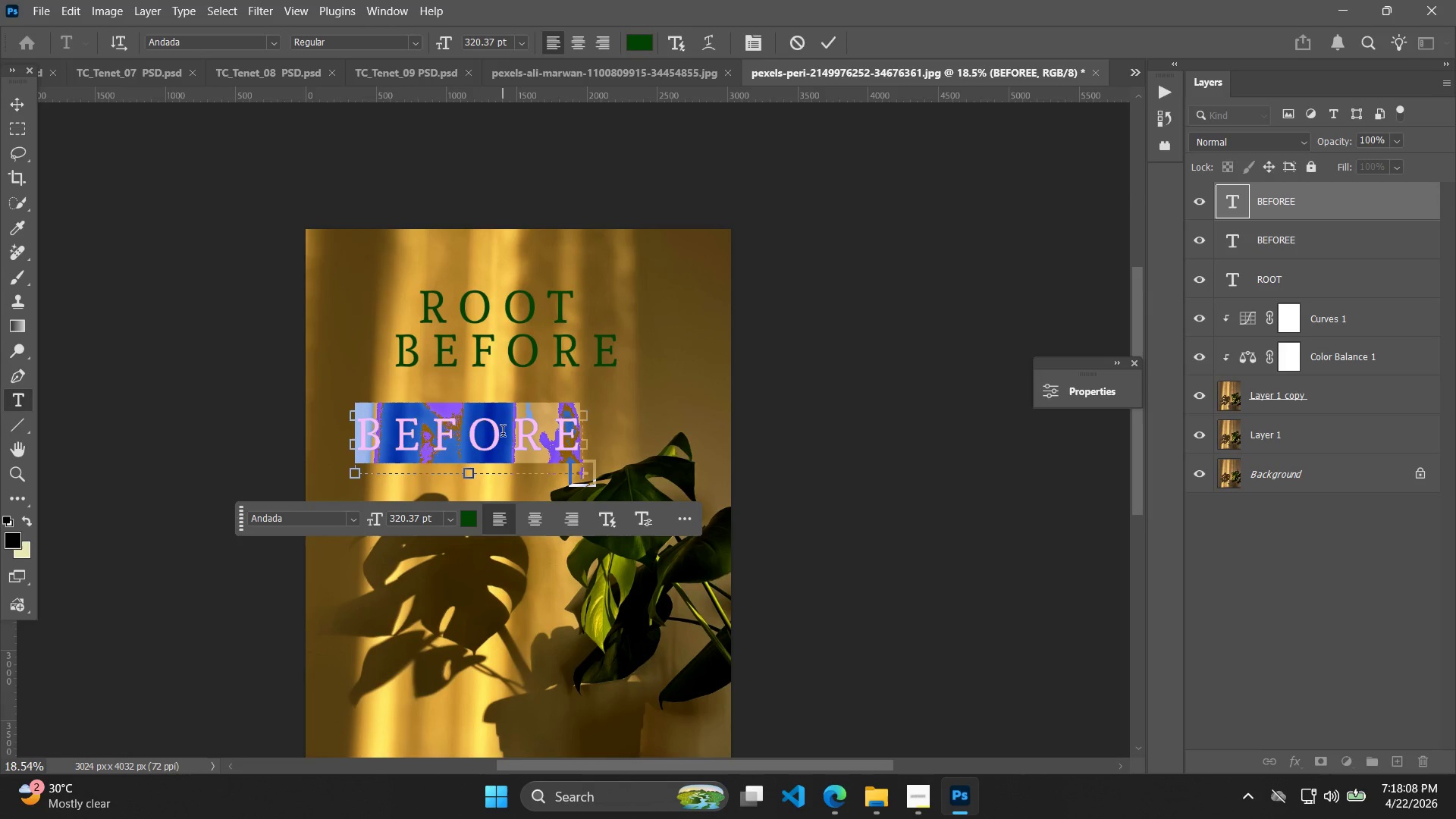 
type(yp)
key(Backspace)
key(Backspace)
type(YPU)
key(Backspace)
key(Backspace)
type(OU)
 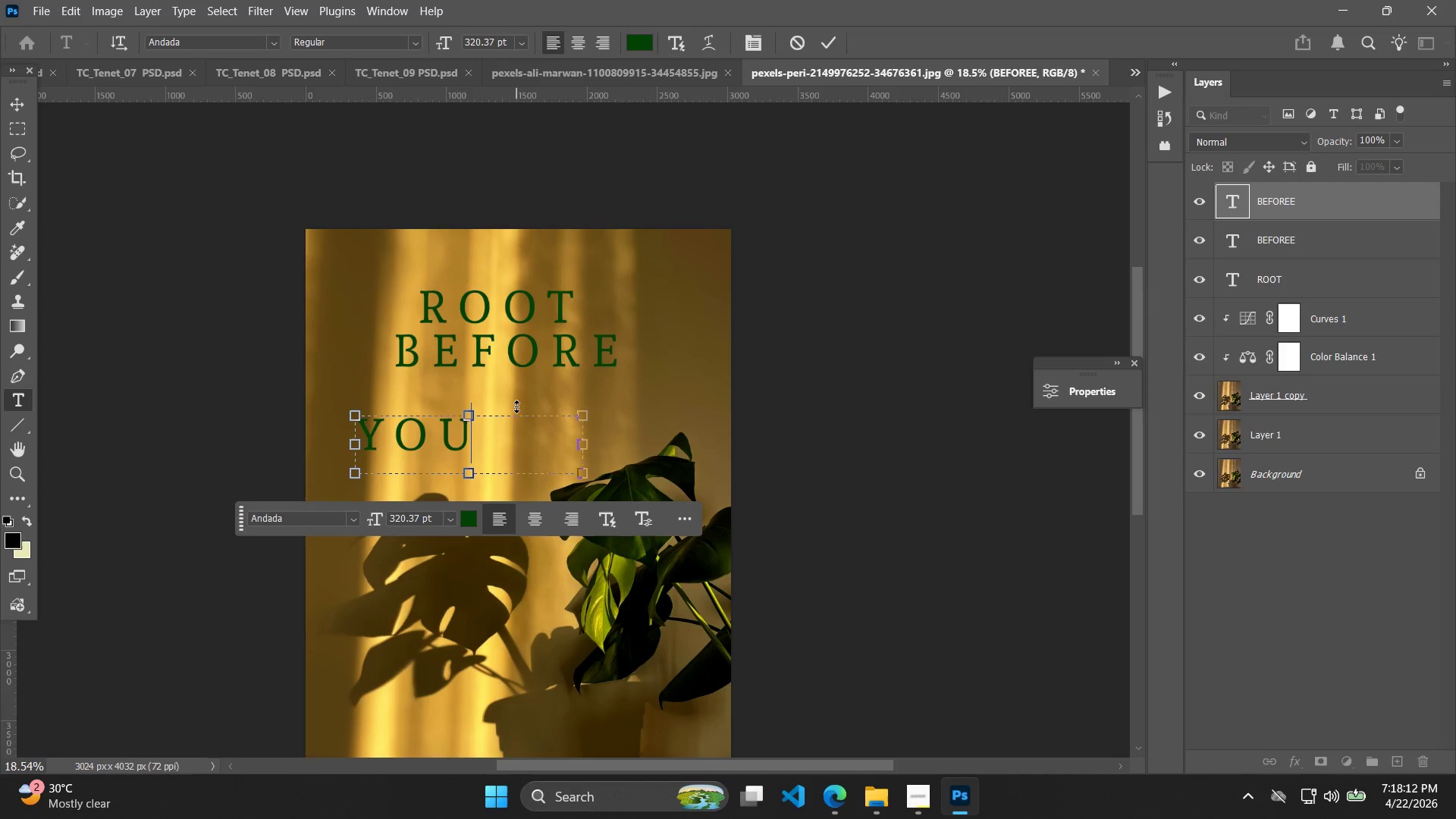 
left_click([833, 42])
 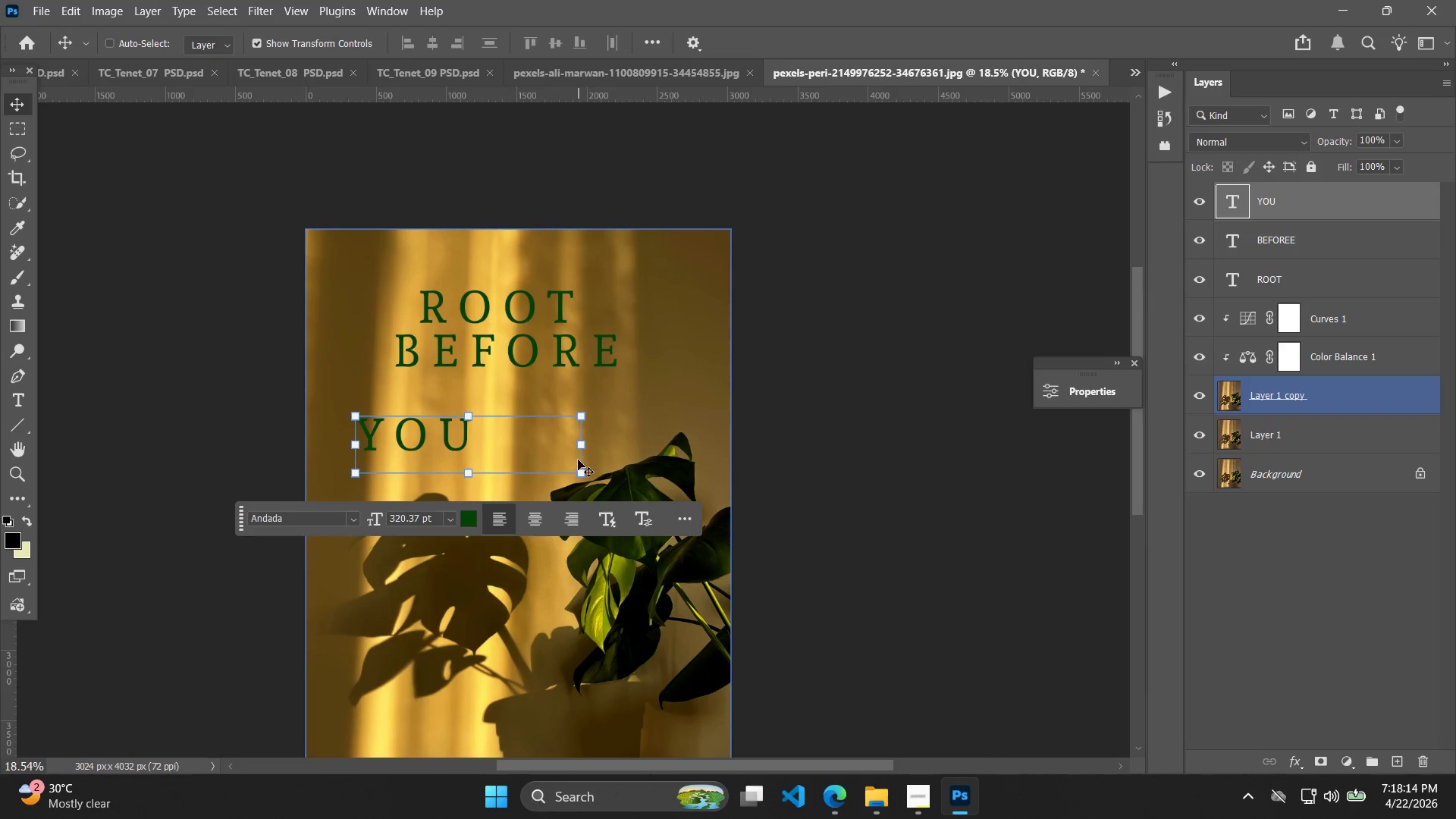 
left_click([478, 446])
 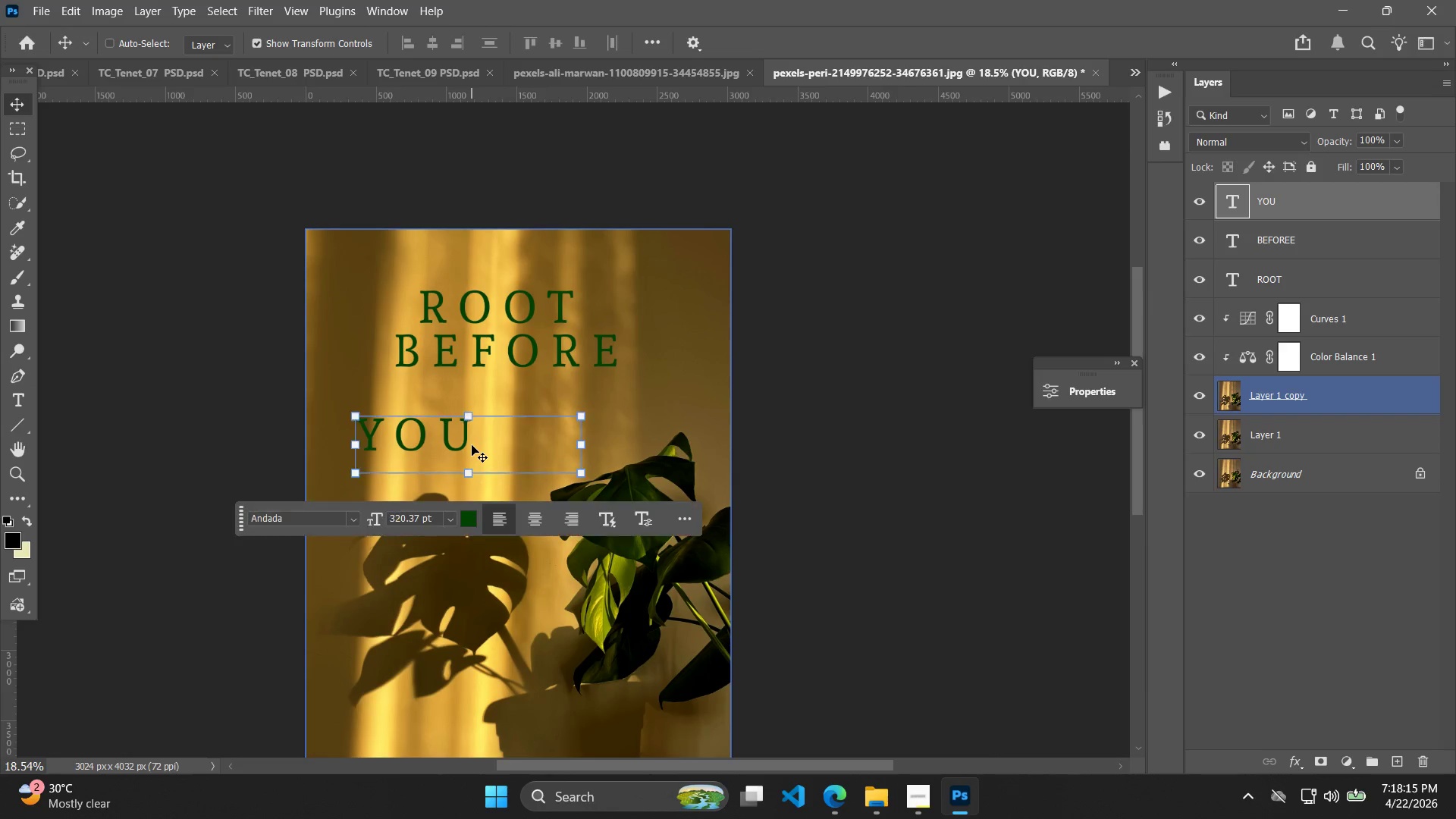 
triple_click([466, 441])
 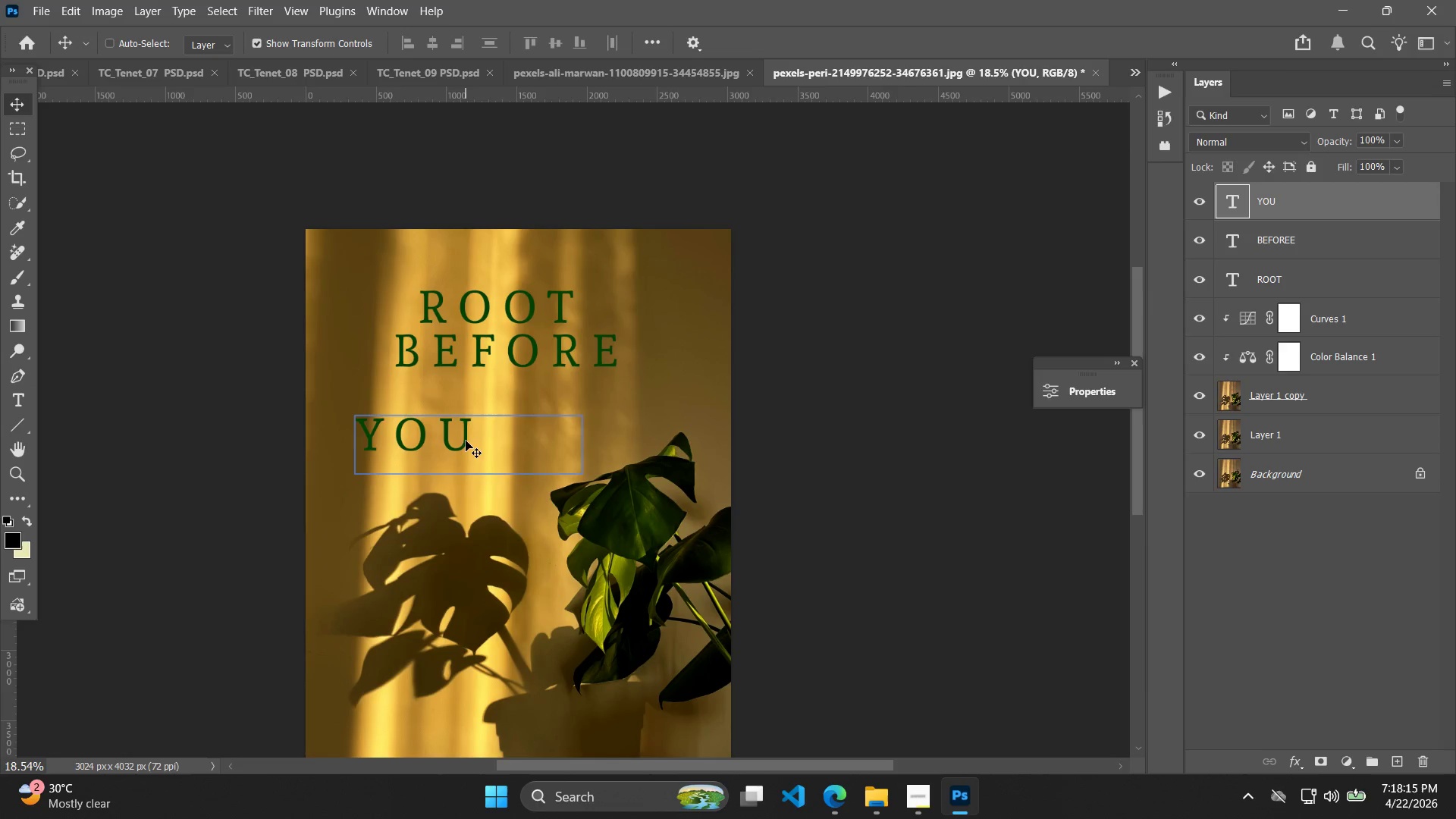 
triple_click([465, 440])
 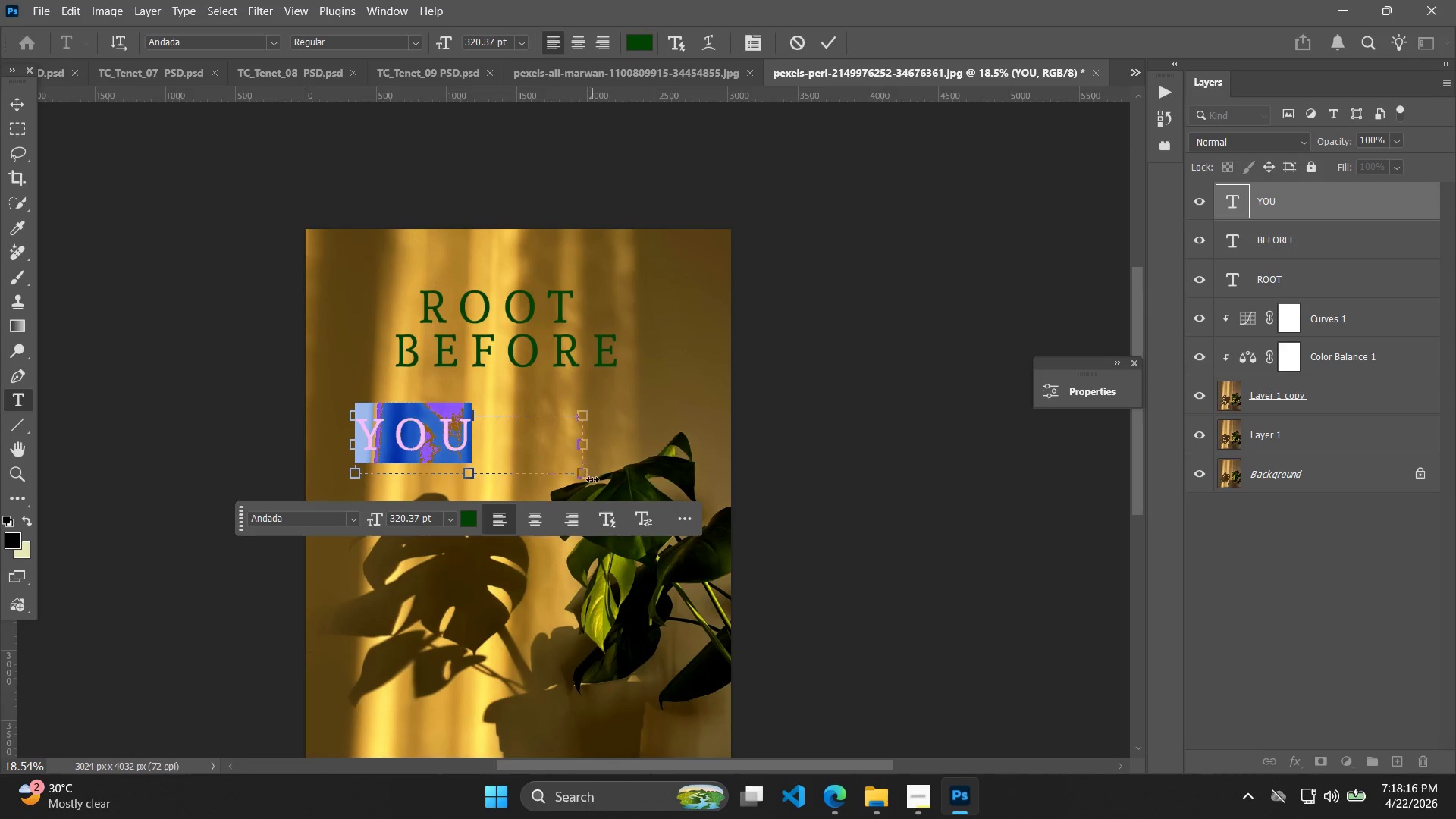 
left_click_drag(start_coordinate=[585, 478], to_coordinate=[544, 472])
 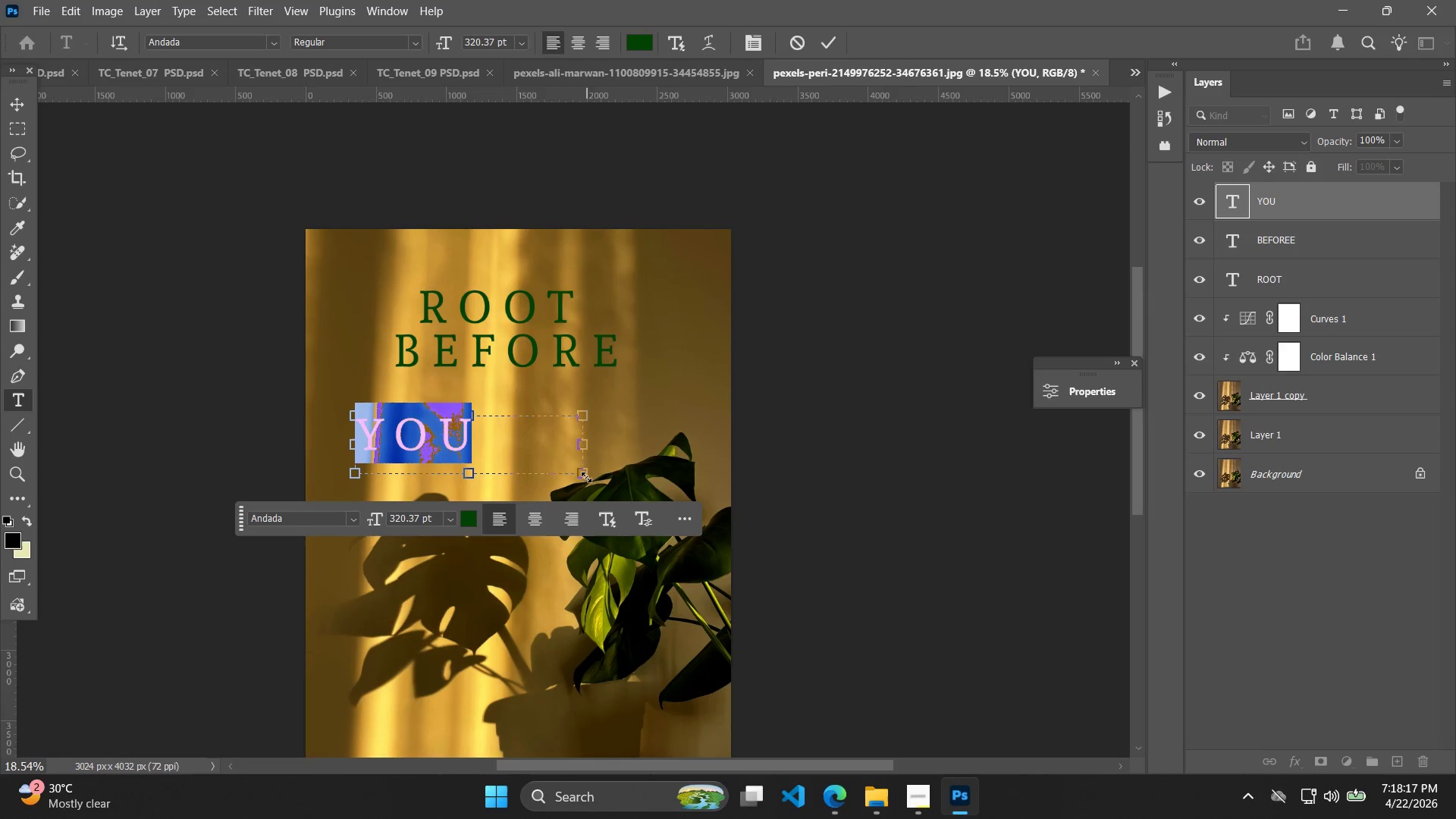 
left_click_drag(start_coordinate=[583, 475], to_coordinate=[475, 465])
 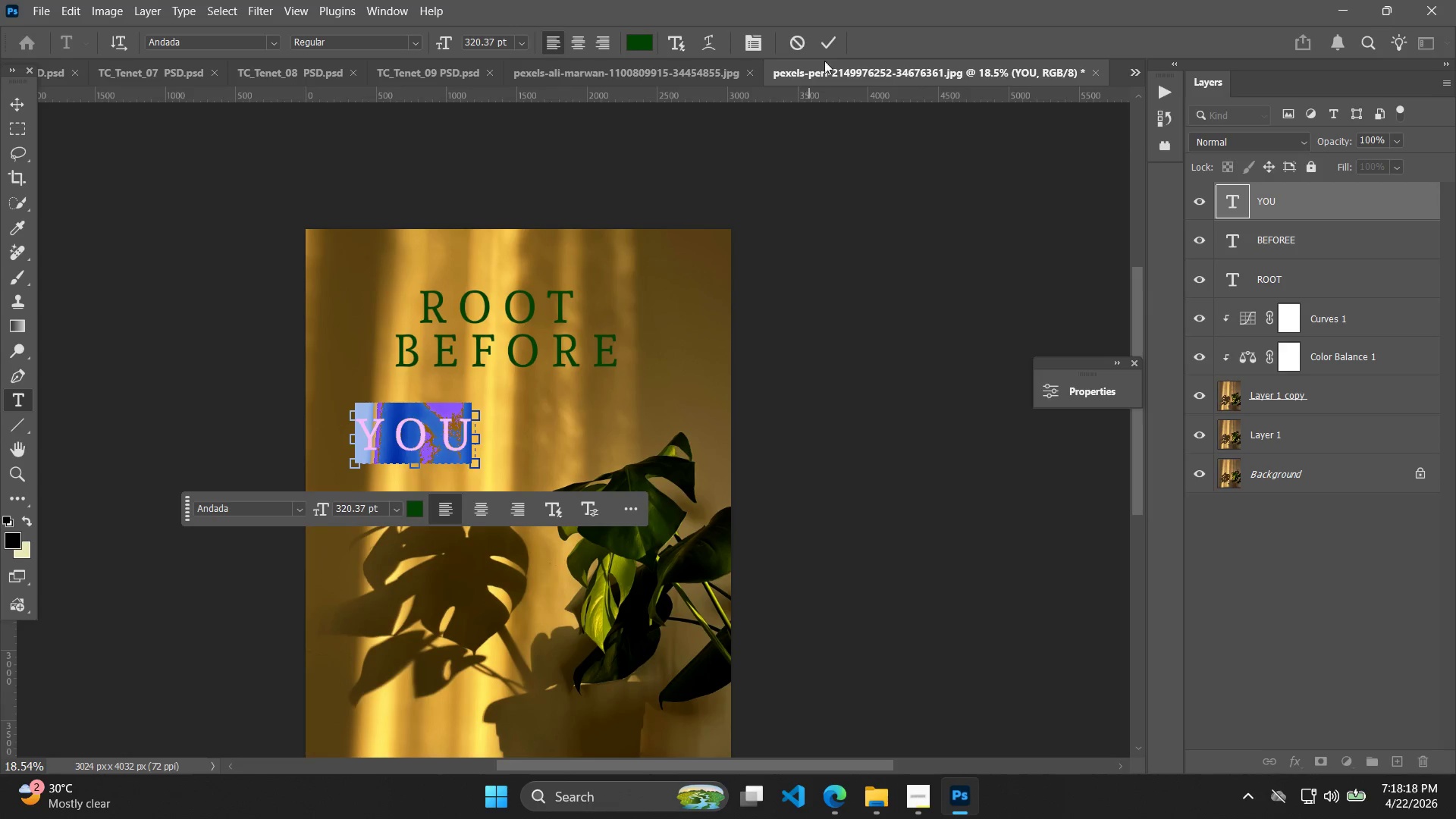 
left_click([827, 48])
 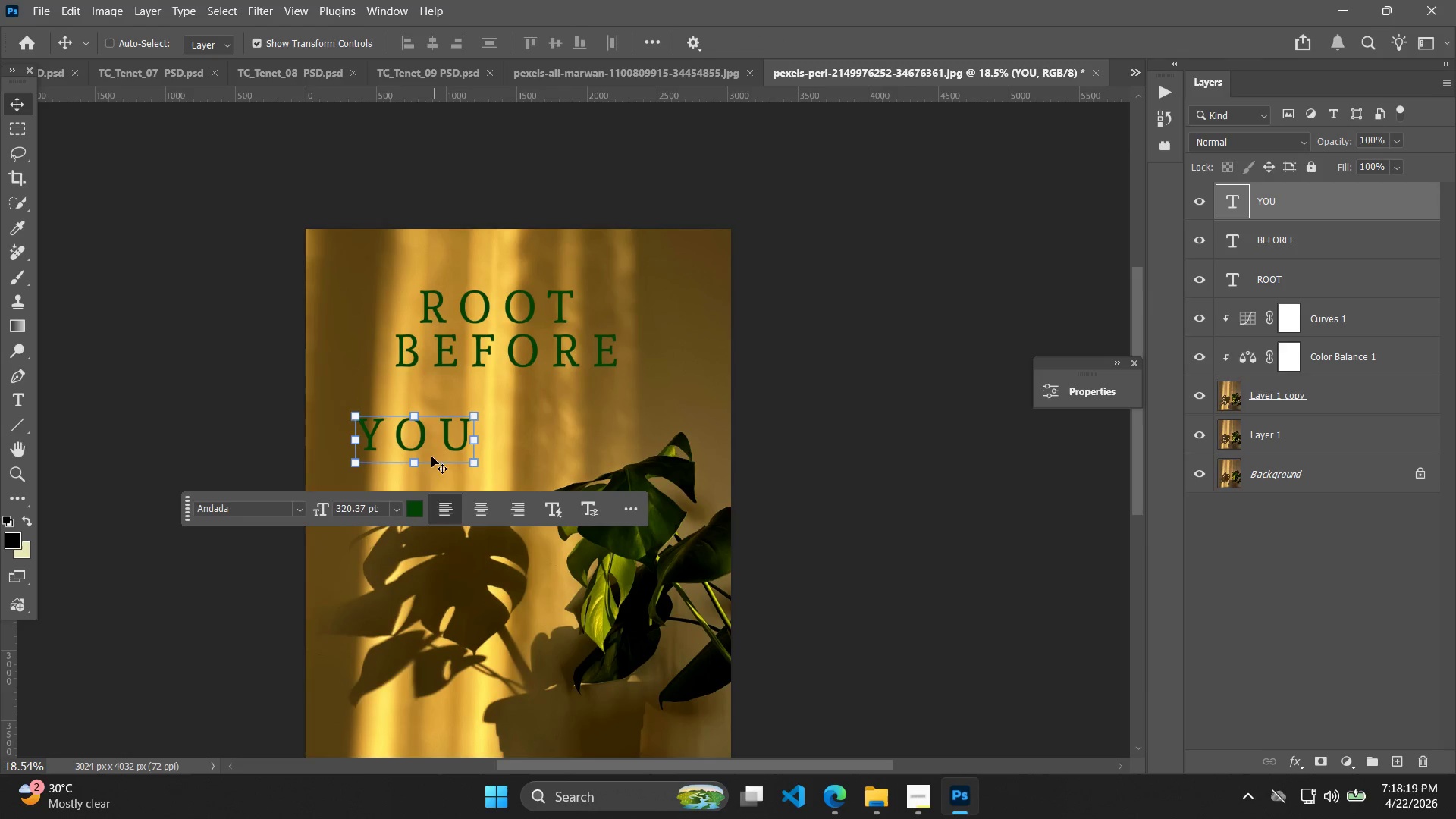 
left_click_drag(start_coordinate=[425, 442], to_coordinate=[518, 404])
 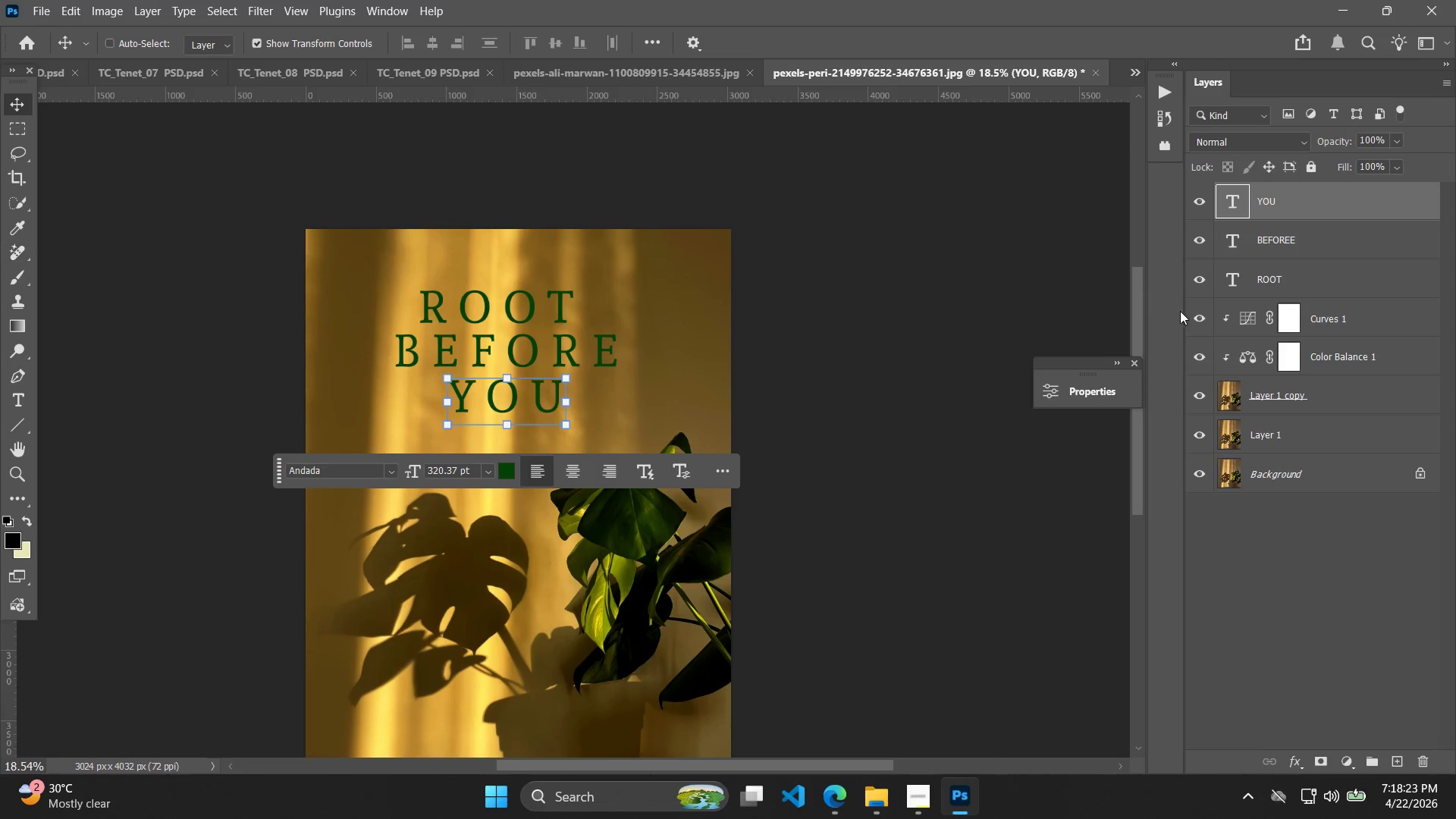 
left_click_drag(start_coordinate=[1254, 265], to_coordinate=[1254, 274])
 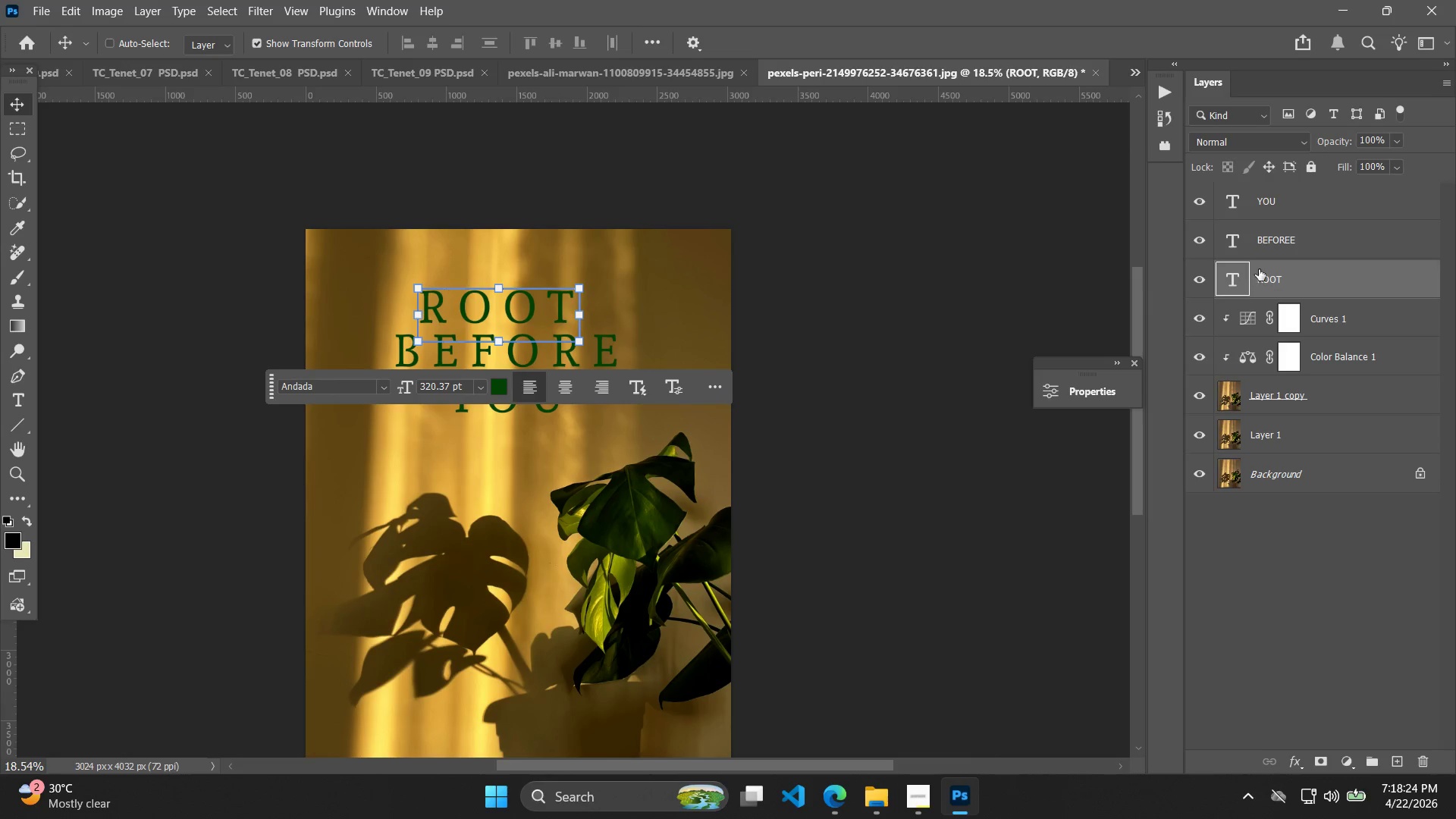 
hold_key(key=ArrowRight, duration=1.5)
 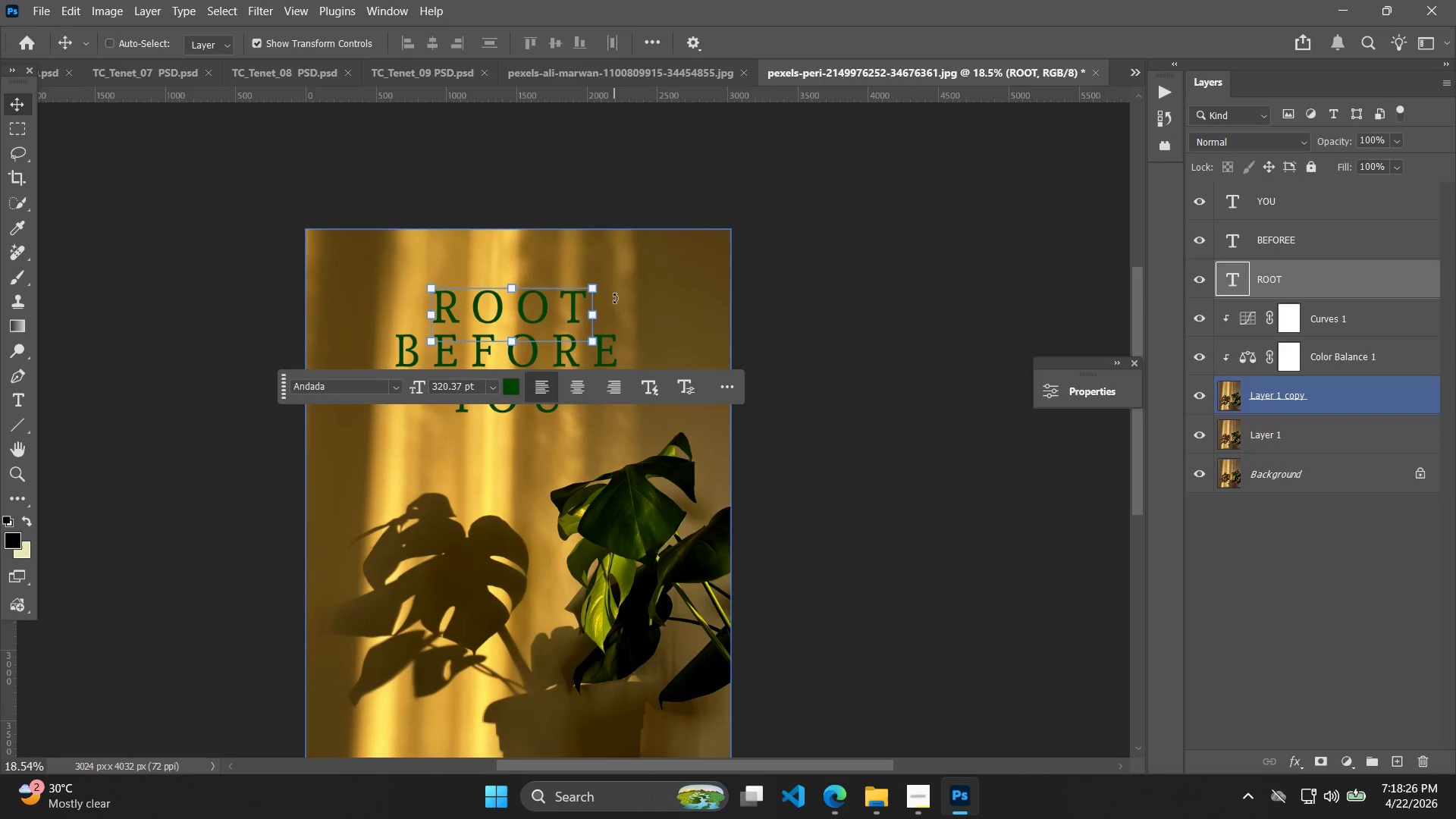 
key(ArrowRight)
 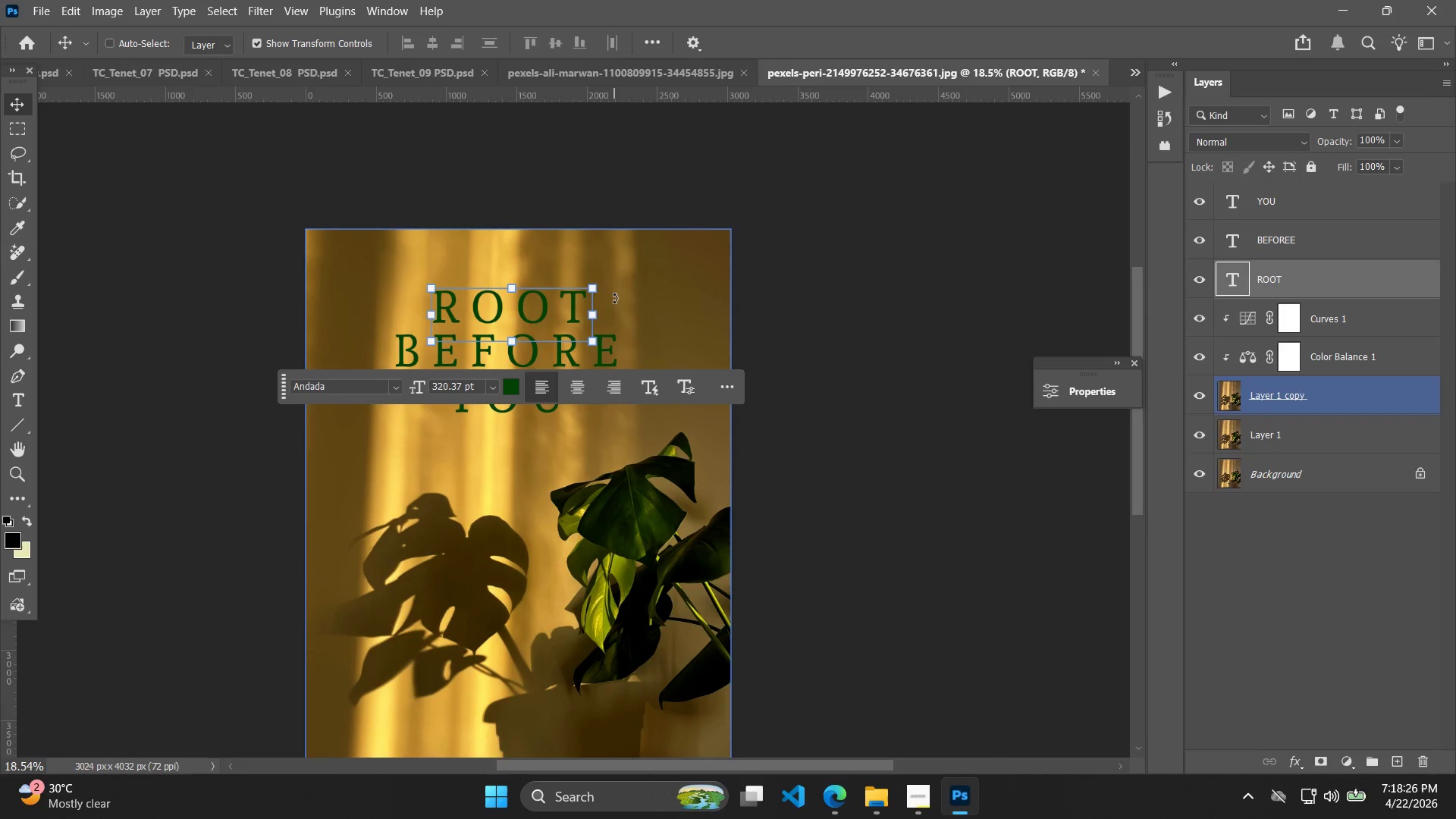 
key(ArrowRight)
 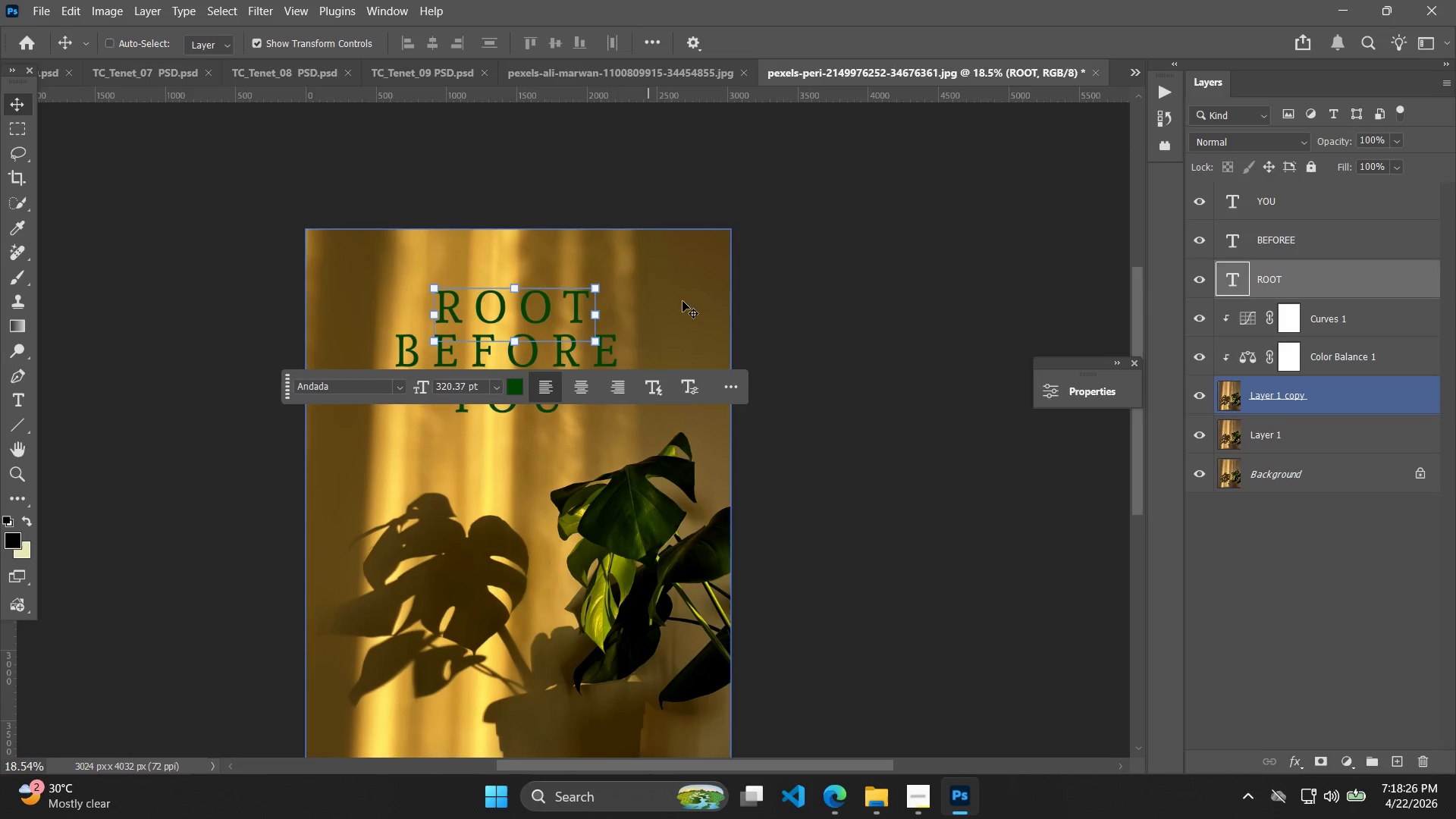 
key(ArrowDown)
 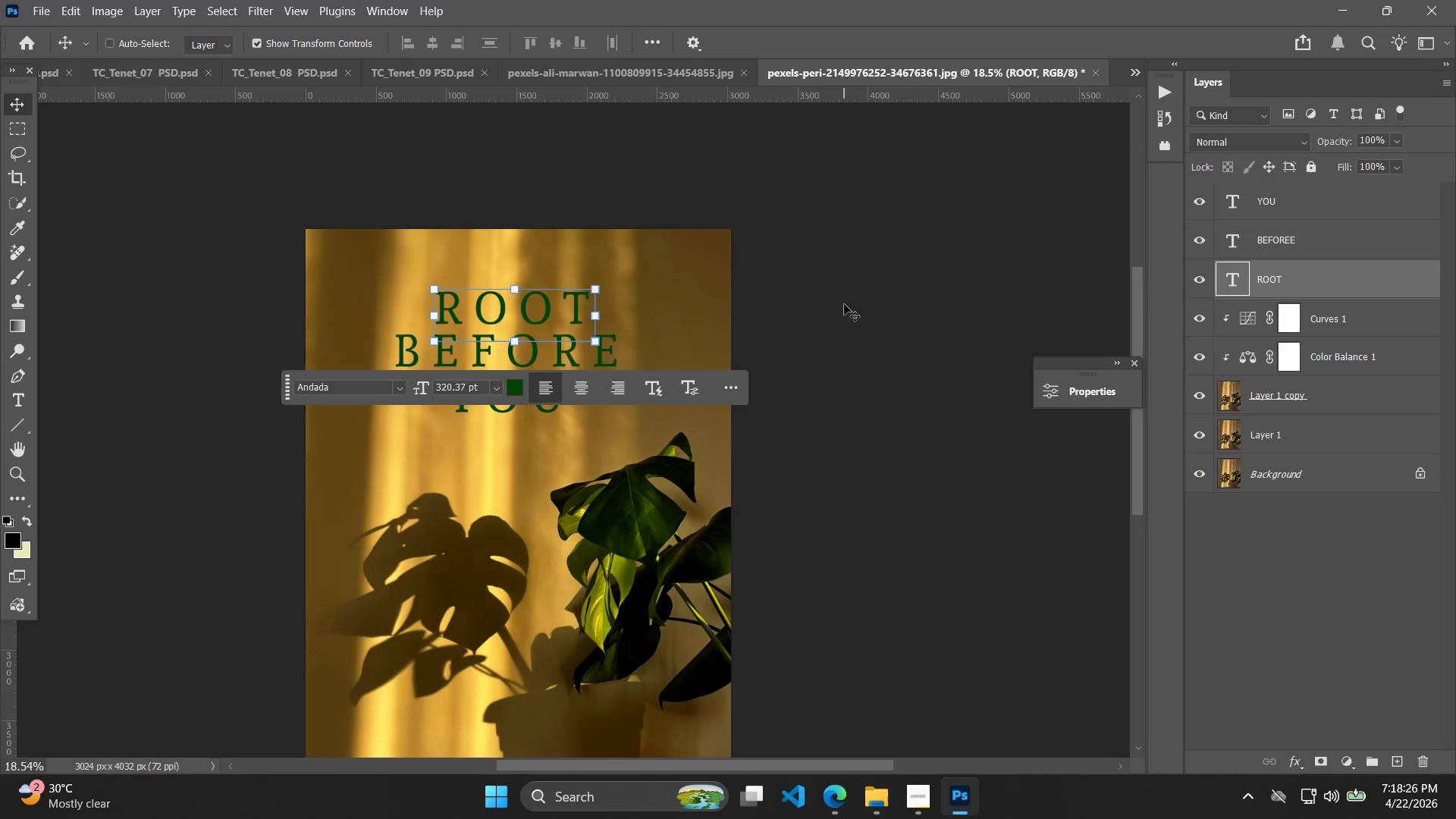 
key(ArrowDown)
 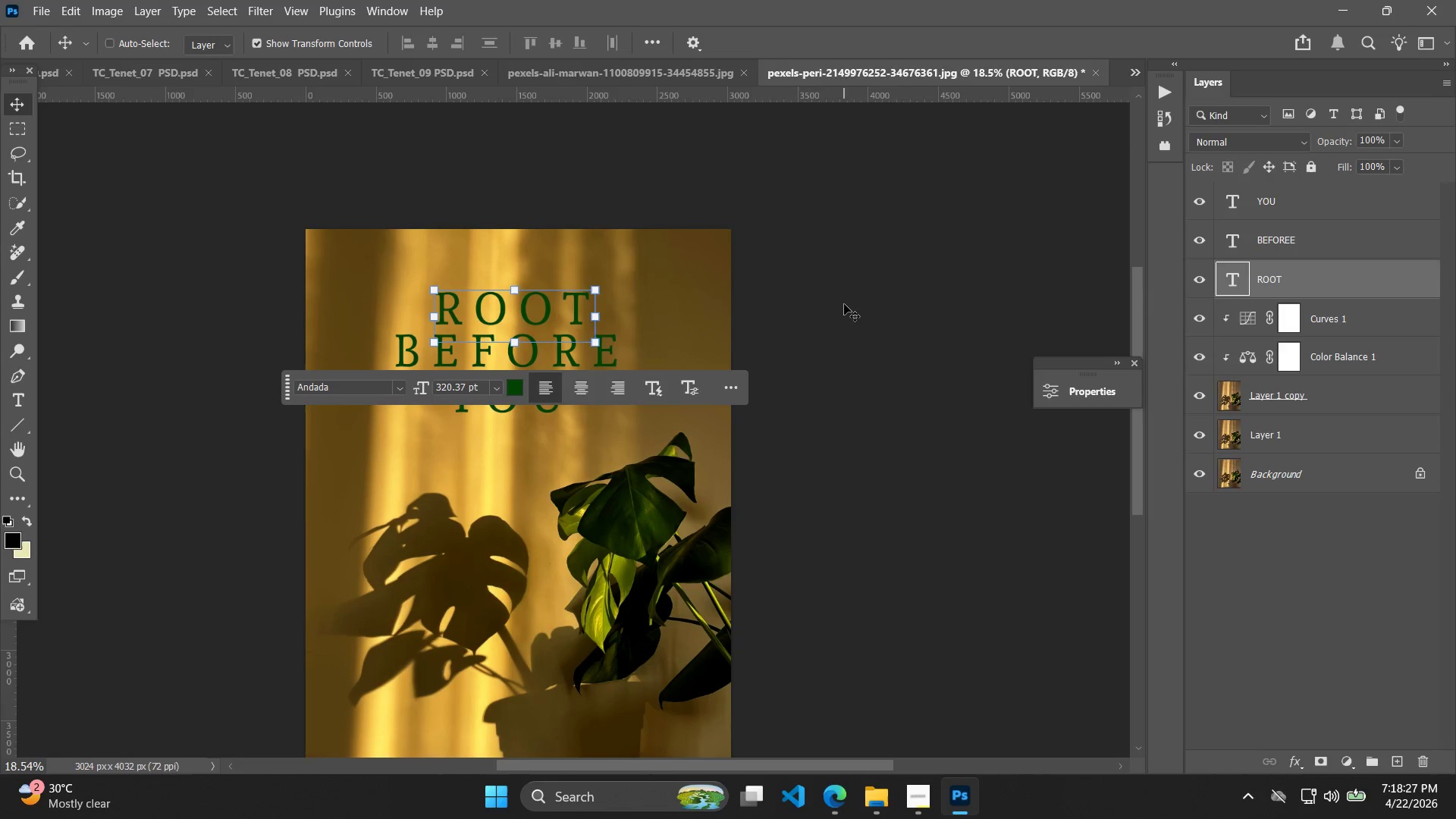 
key(ArrowDown)
 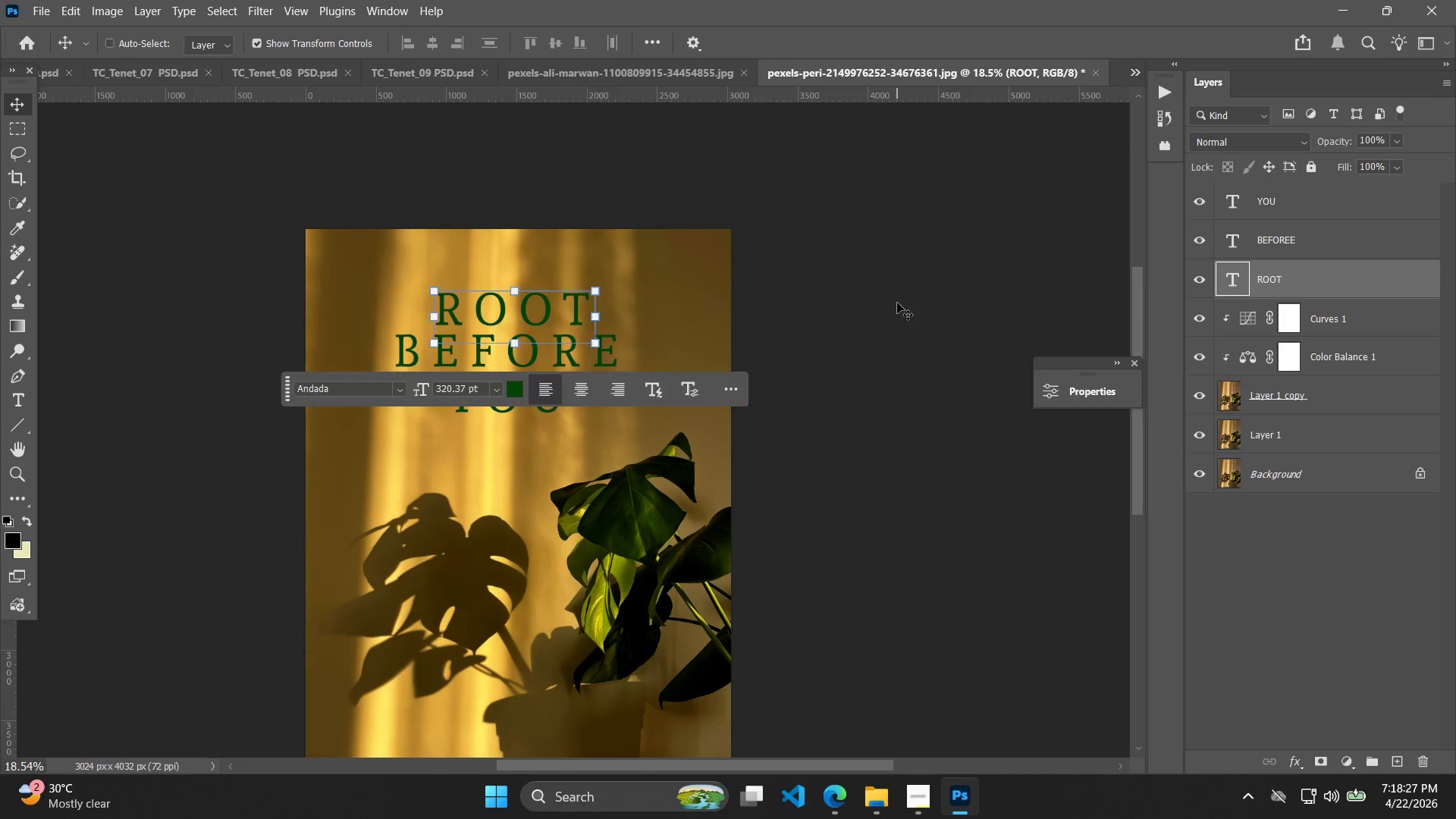 
double_click([899, 303])
 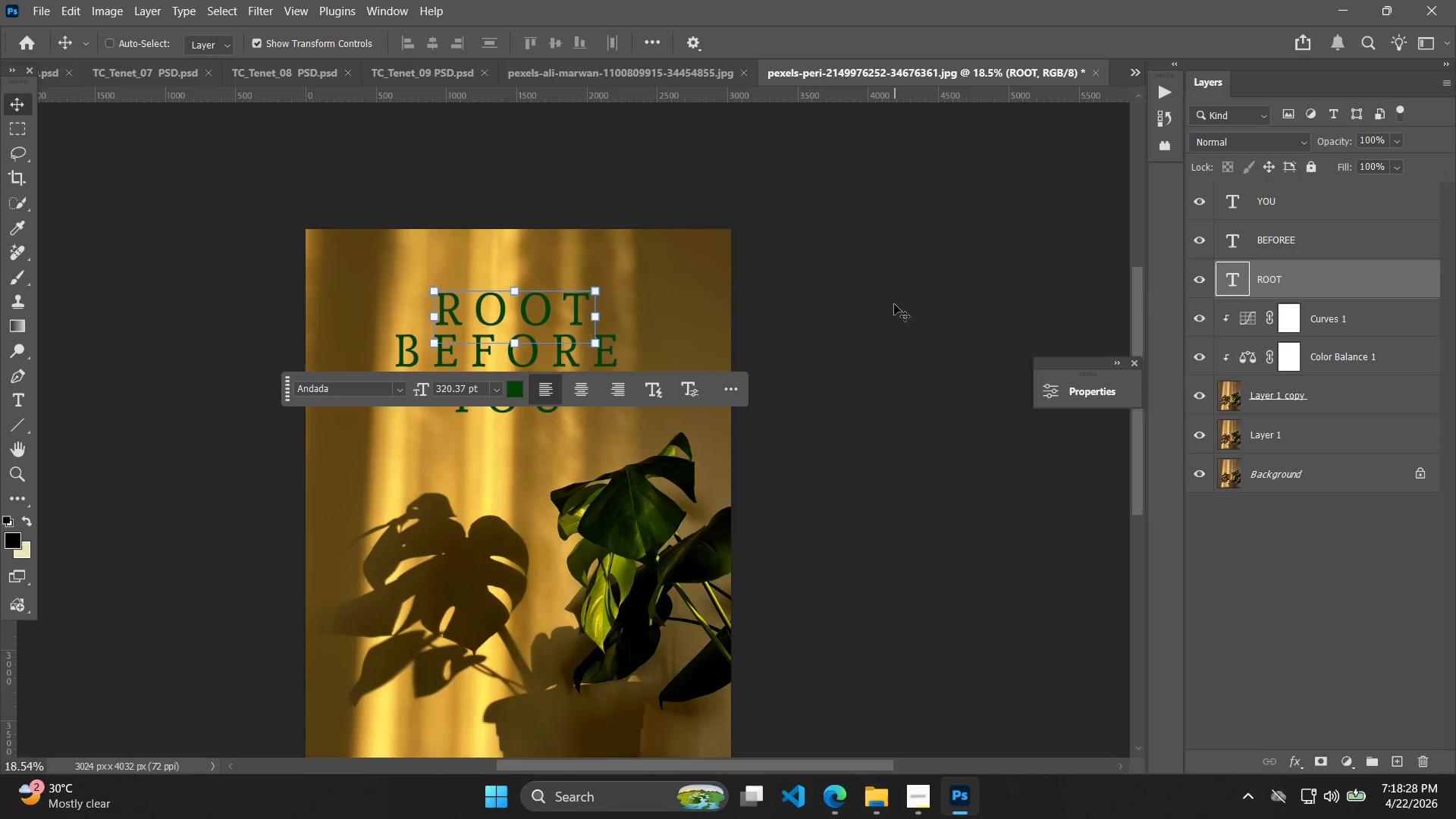 
left_click([902, 313])
 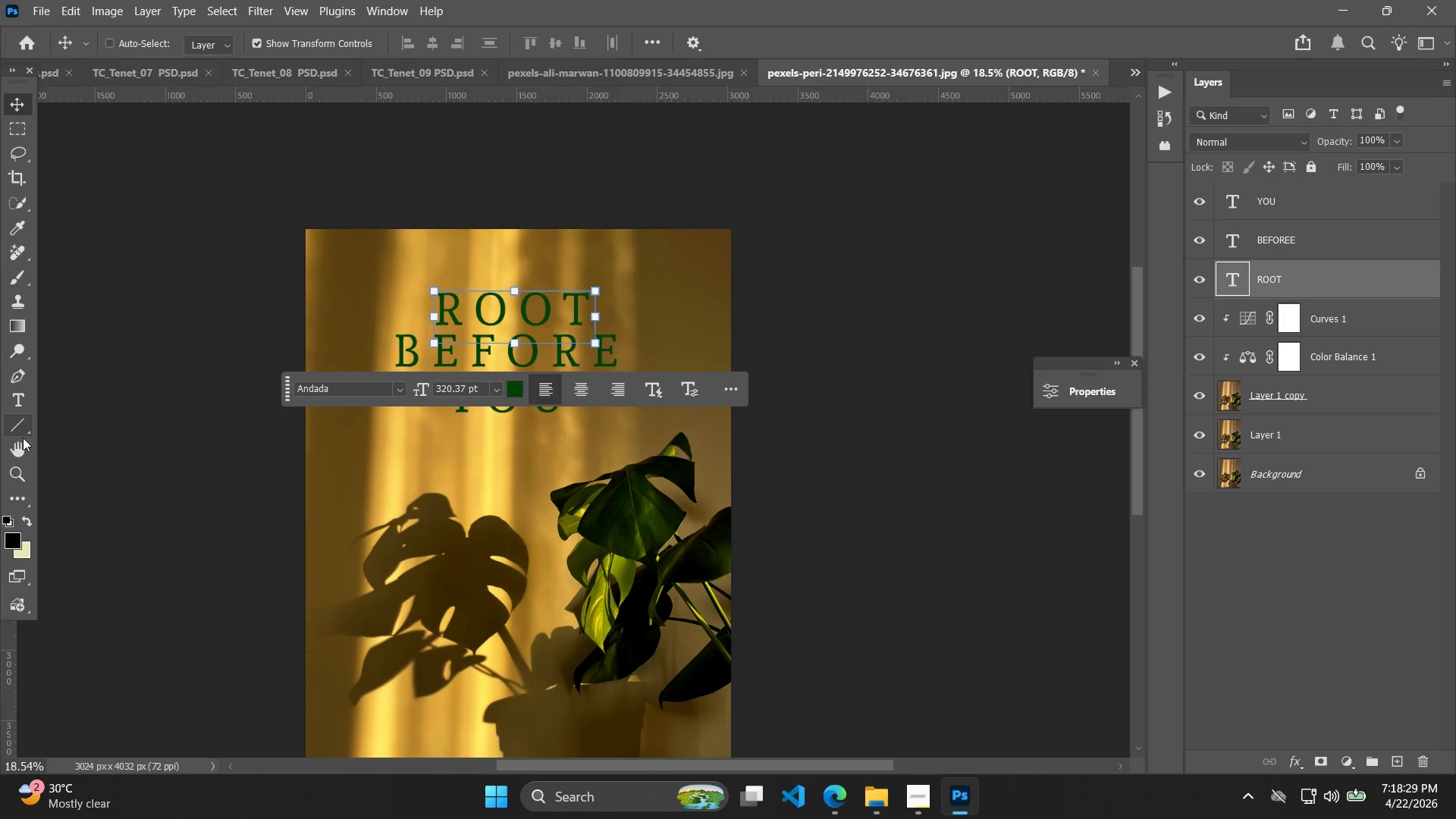 
double_click([22, 455])
 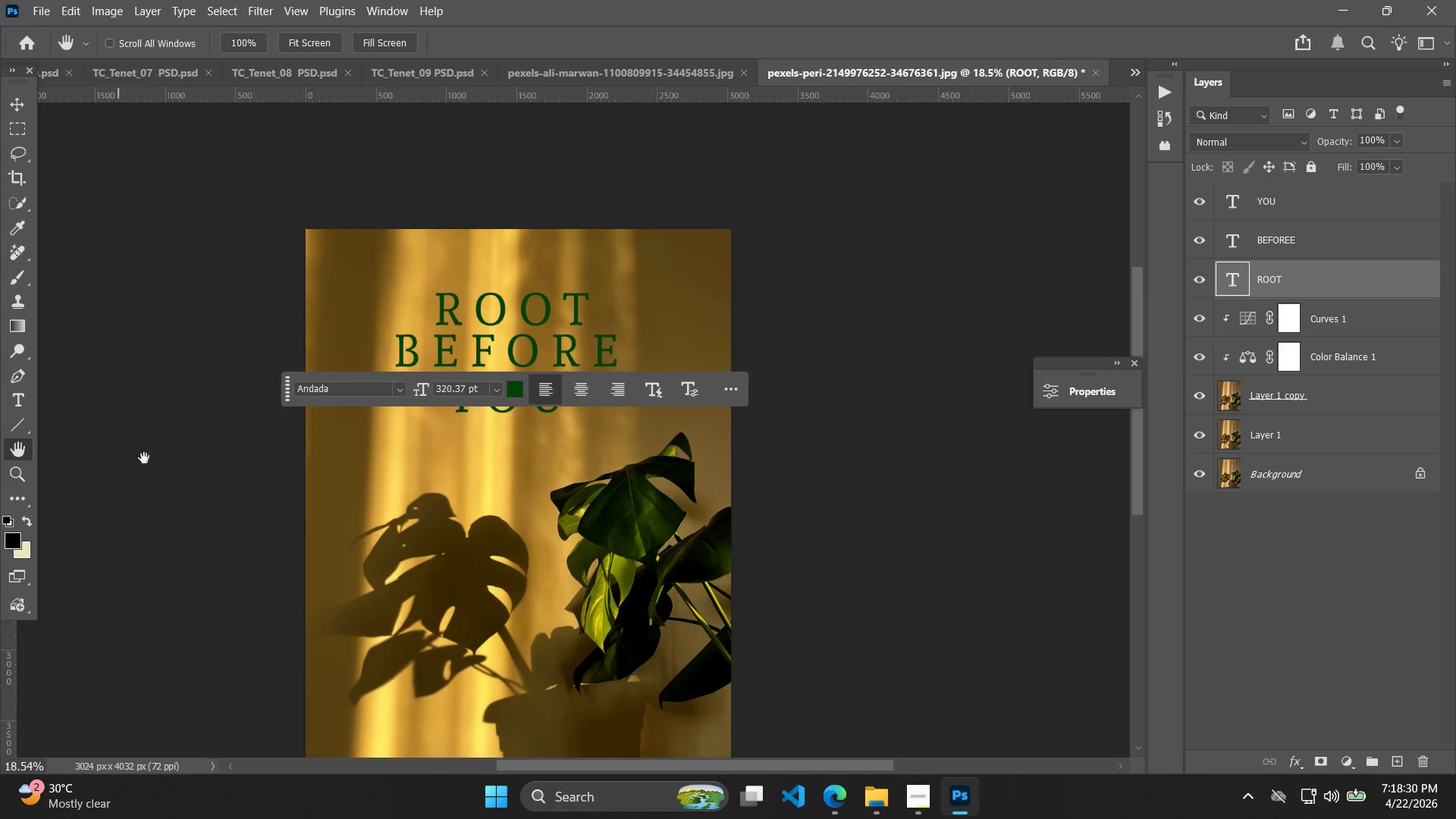 
left_click_drag(start_coordinate=[144, 458], to_coordinate=[127, 412])
 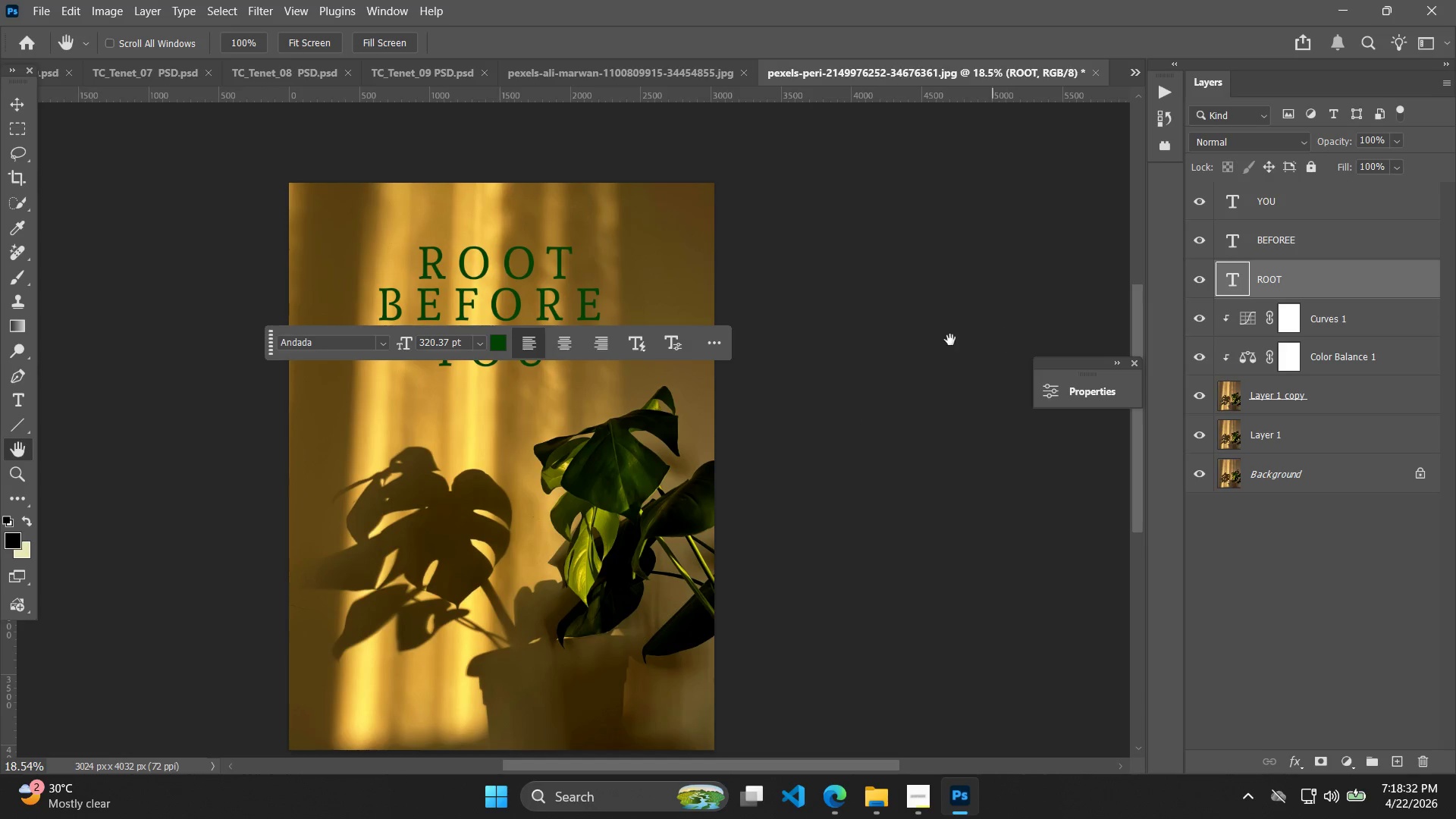 
left_click([469, 384])
 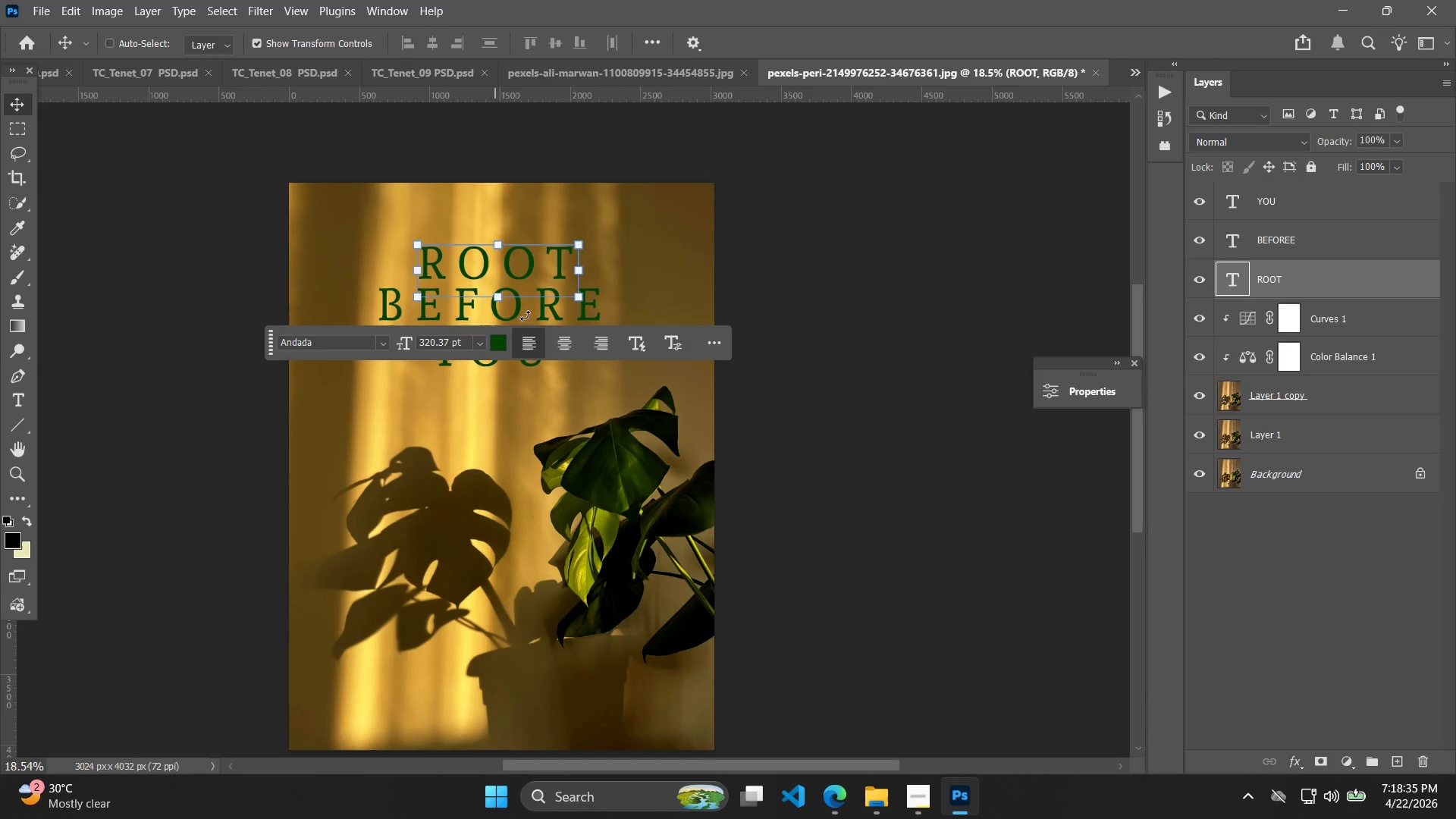 
key(Control+C)
 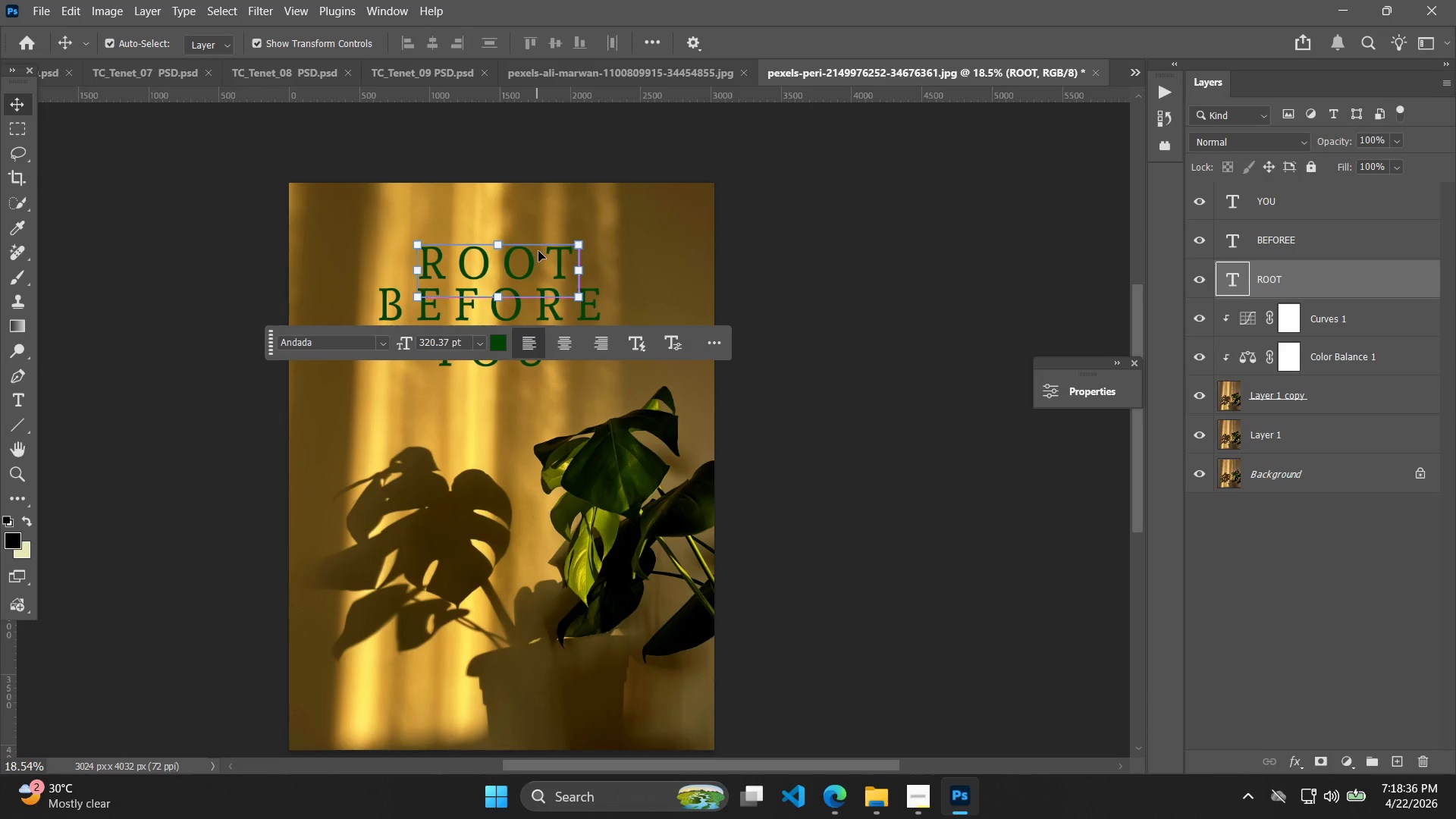 
key(Control+V)
 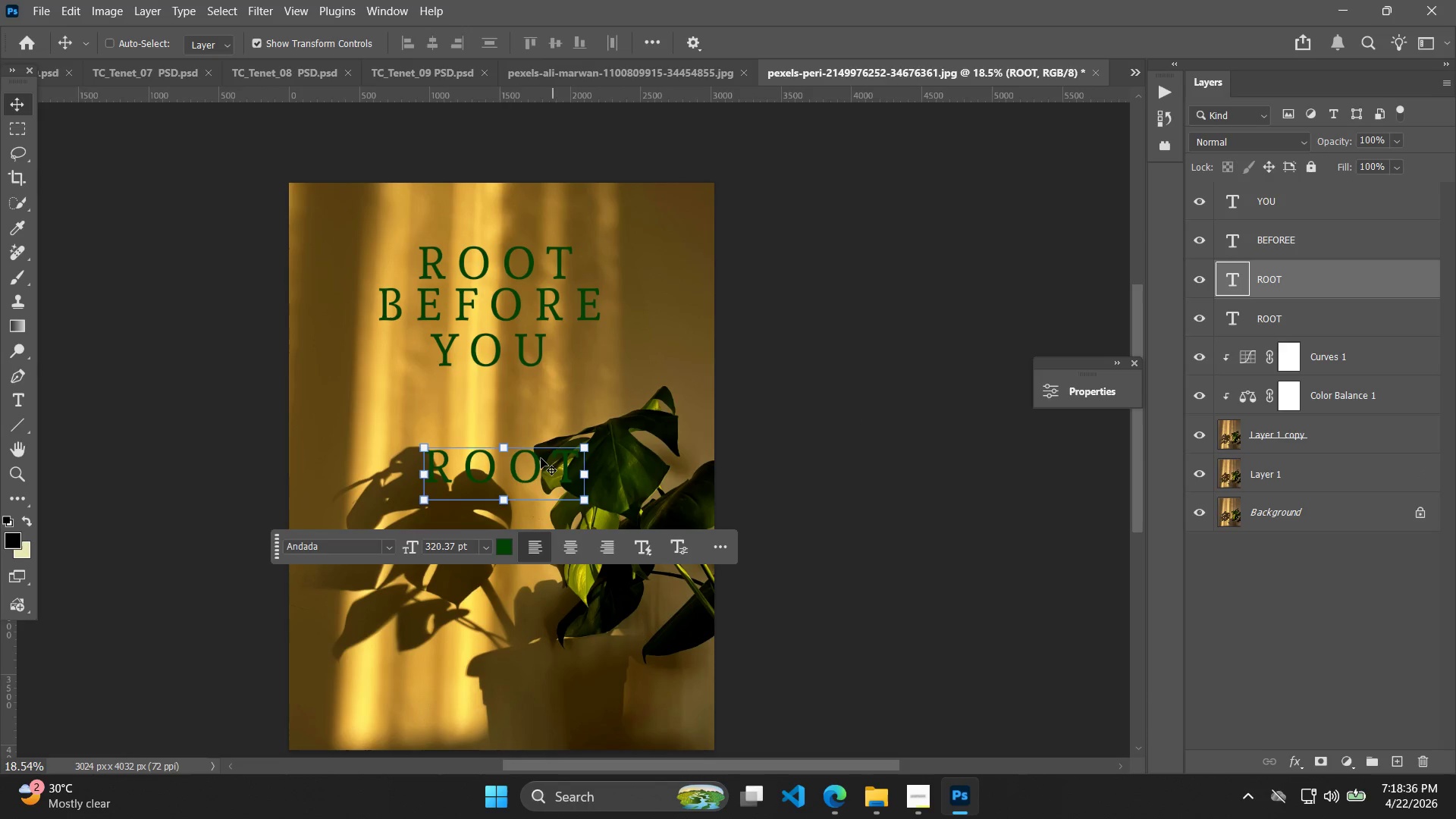 
left_click_drag(start_coordinate=[529, 457], to_coordinate=[523, 398])
 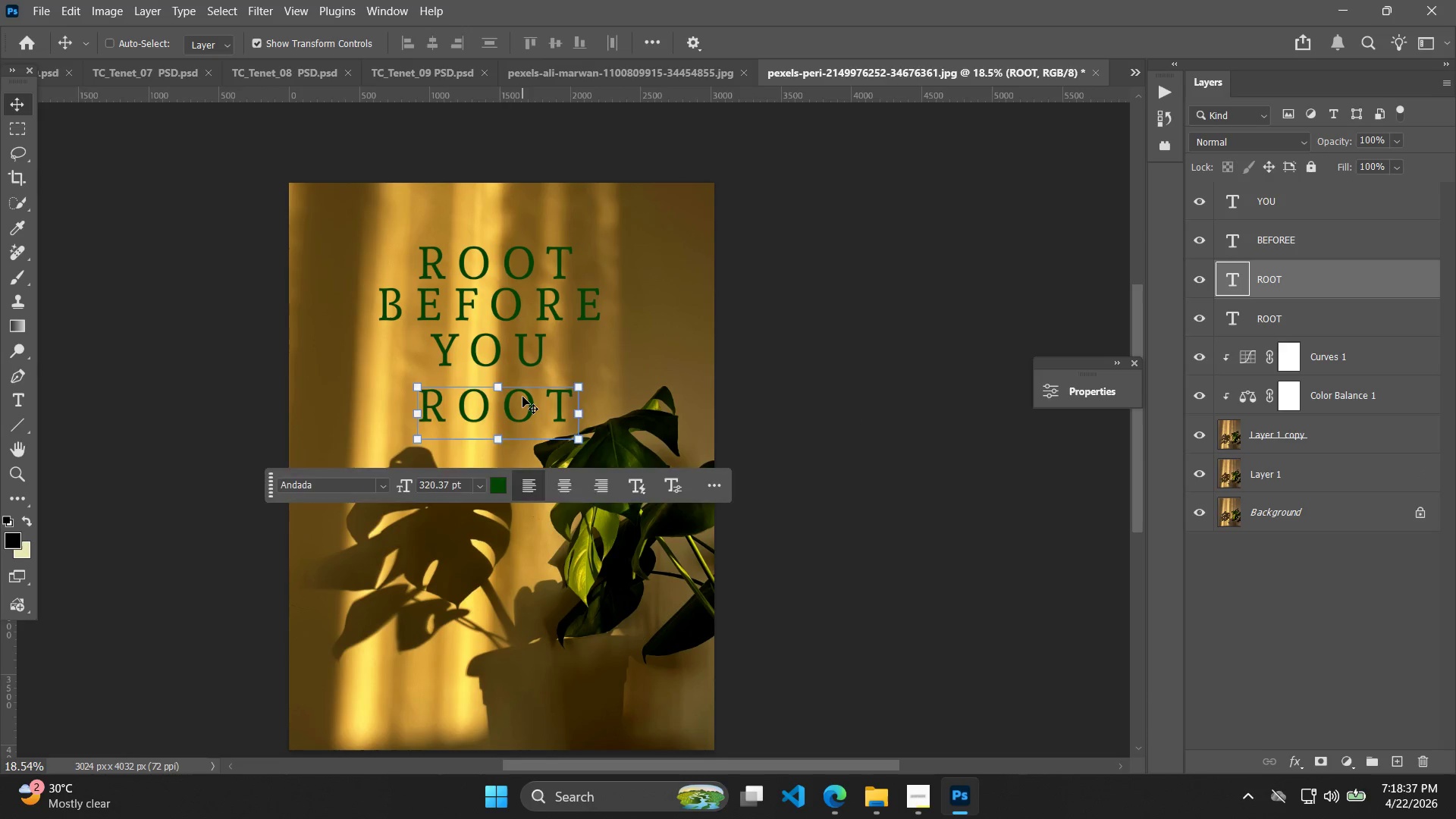 
double_click([522, 397])
 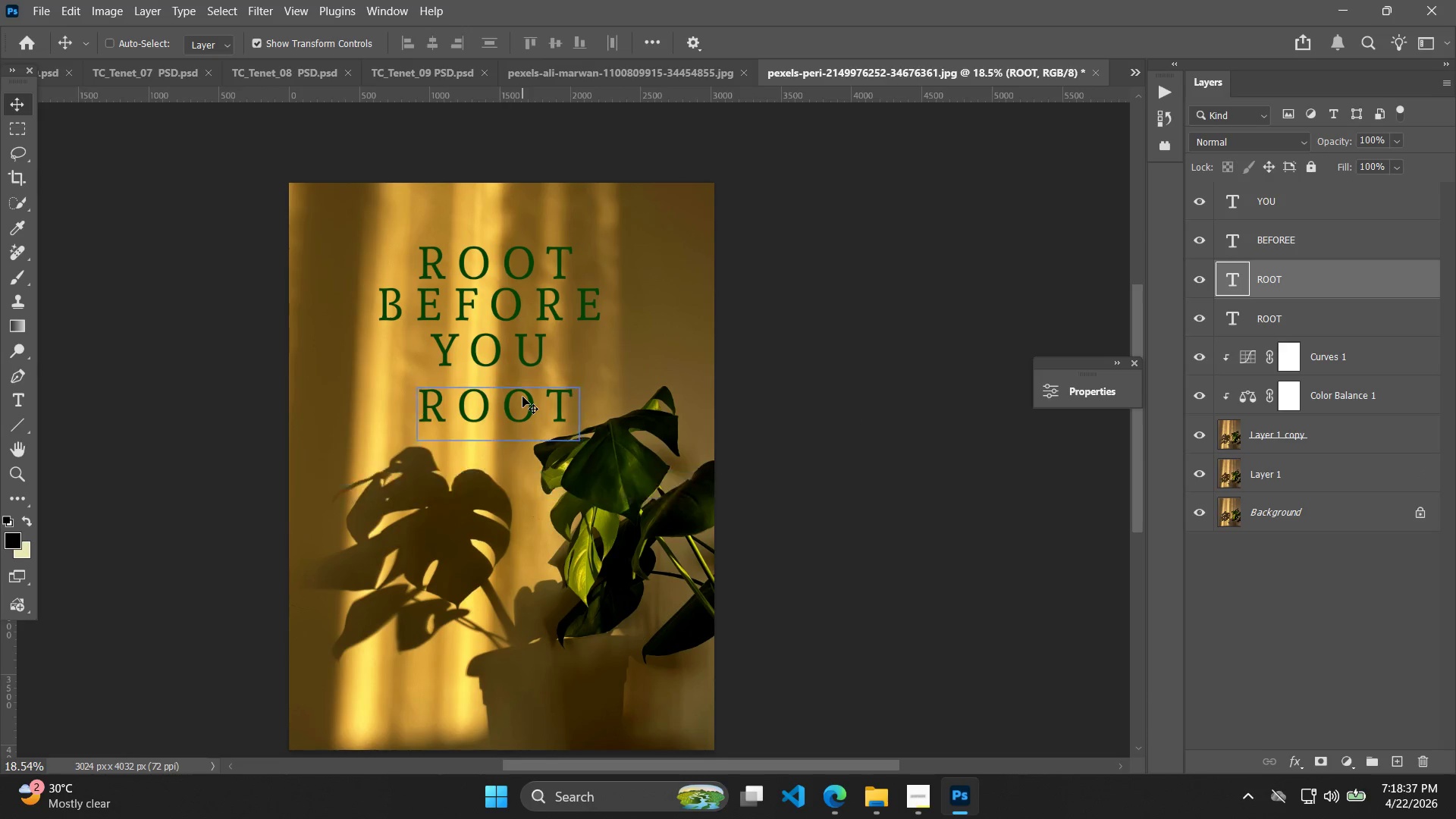 
triple_click([522, 397])
 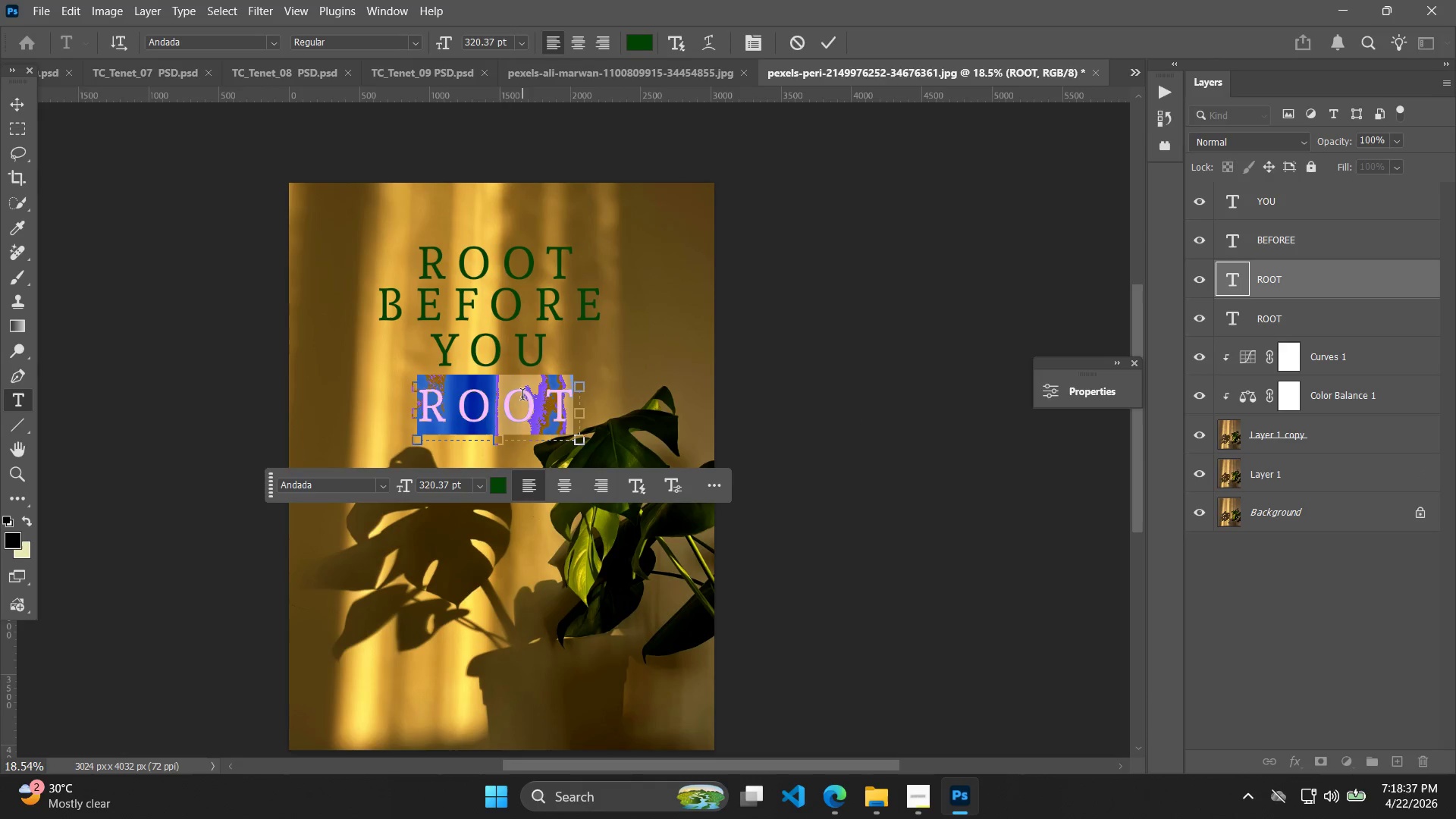 
type(RISE)
 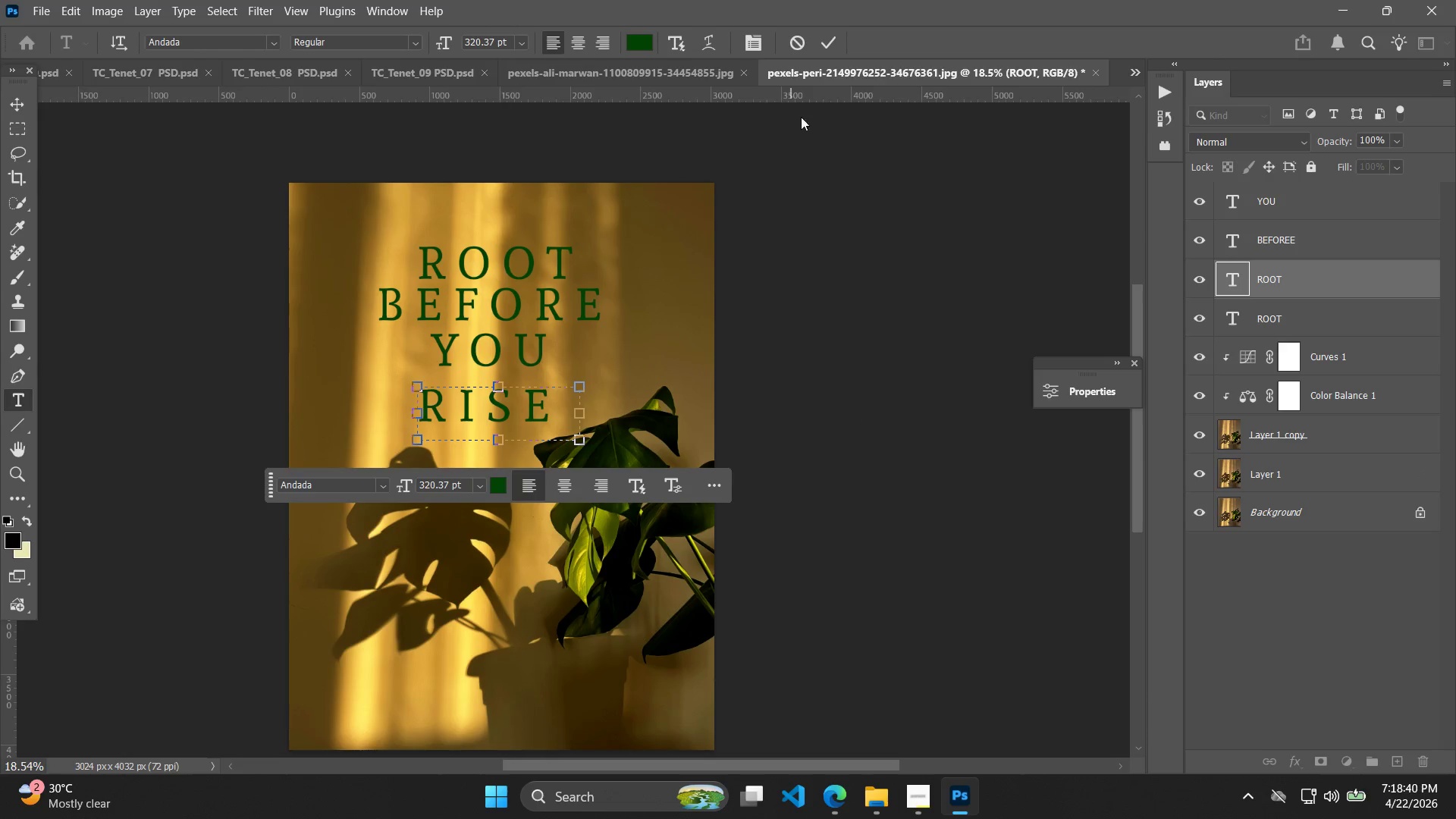 
left_click([838, 42])
 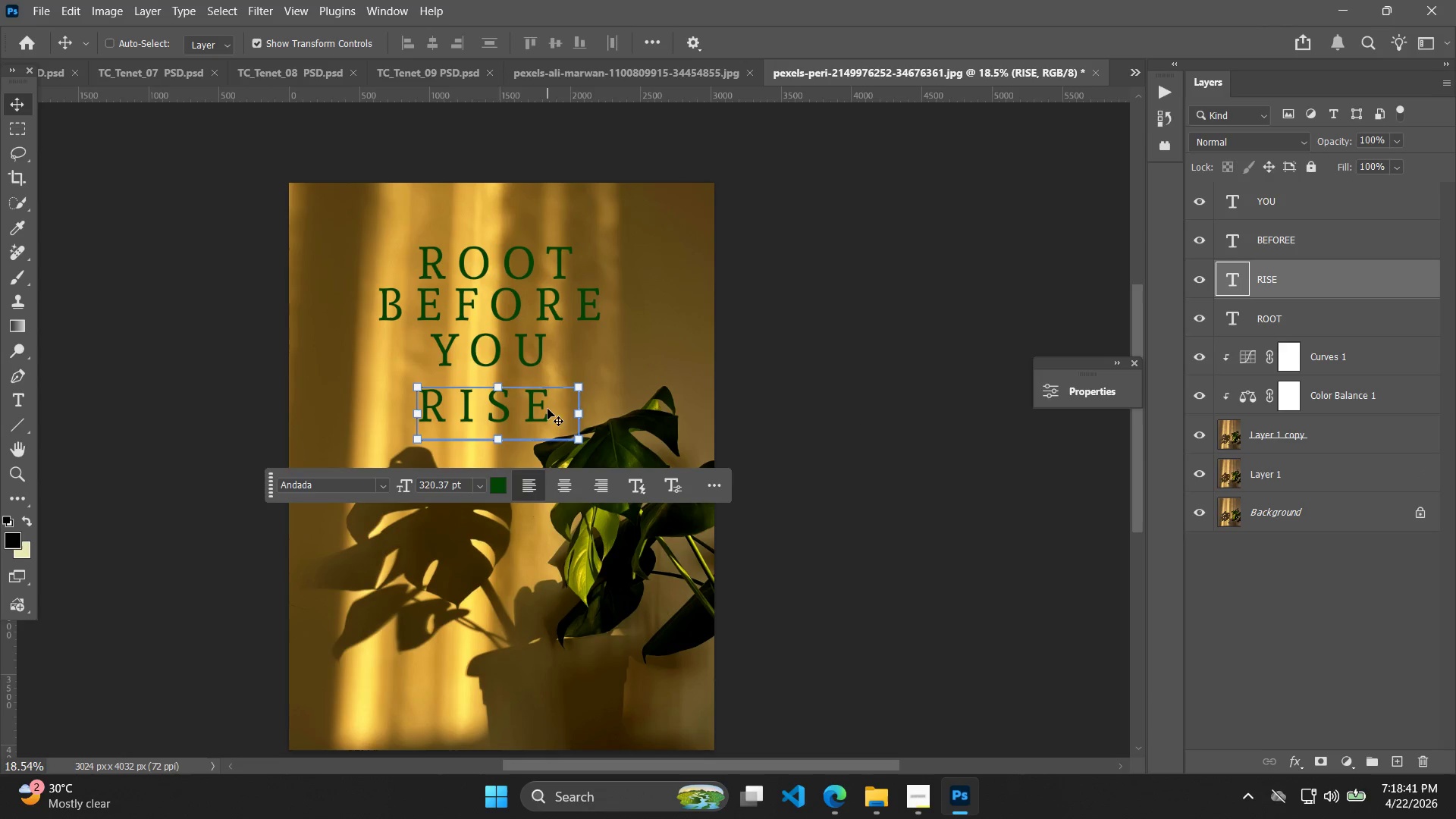 
left_click_drag(start_coordinate=[525, 409], to_coordinate=[523, 391])
 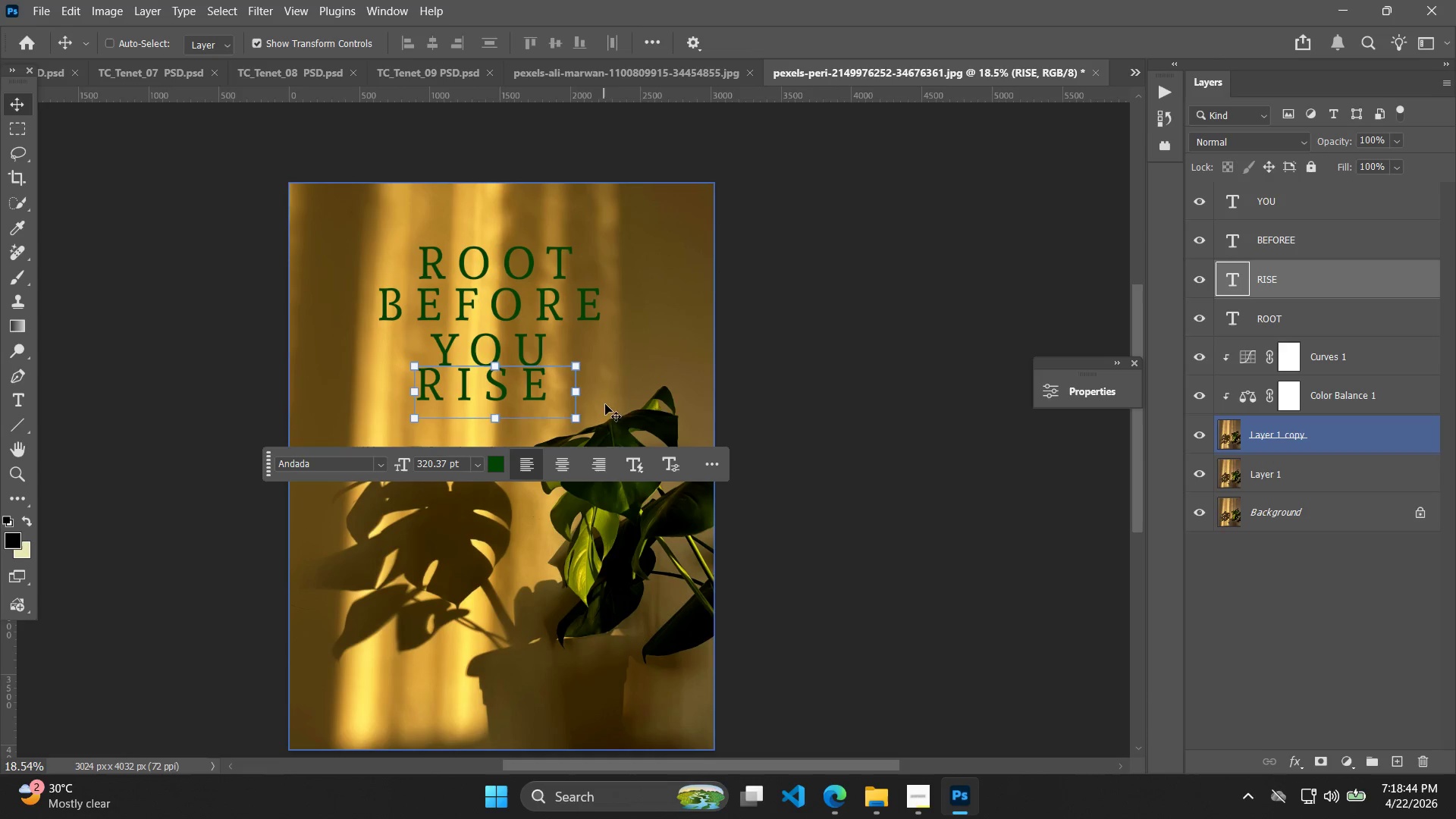 
key(ArrowDown)
 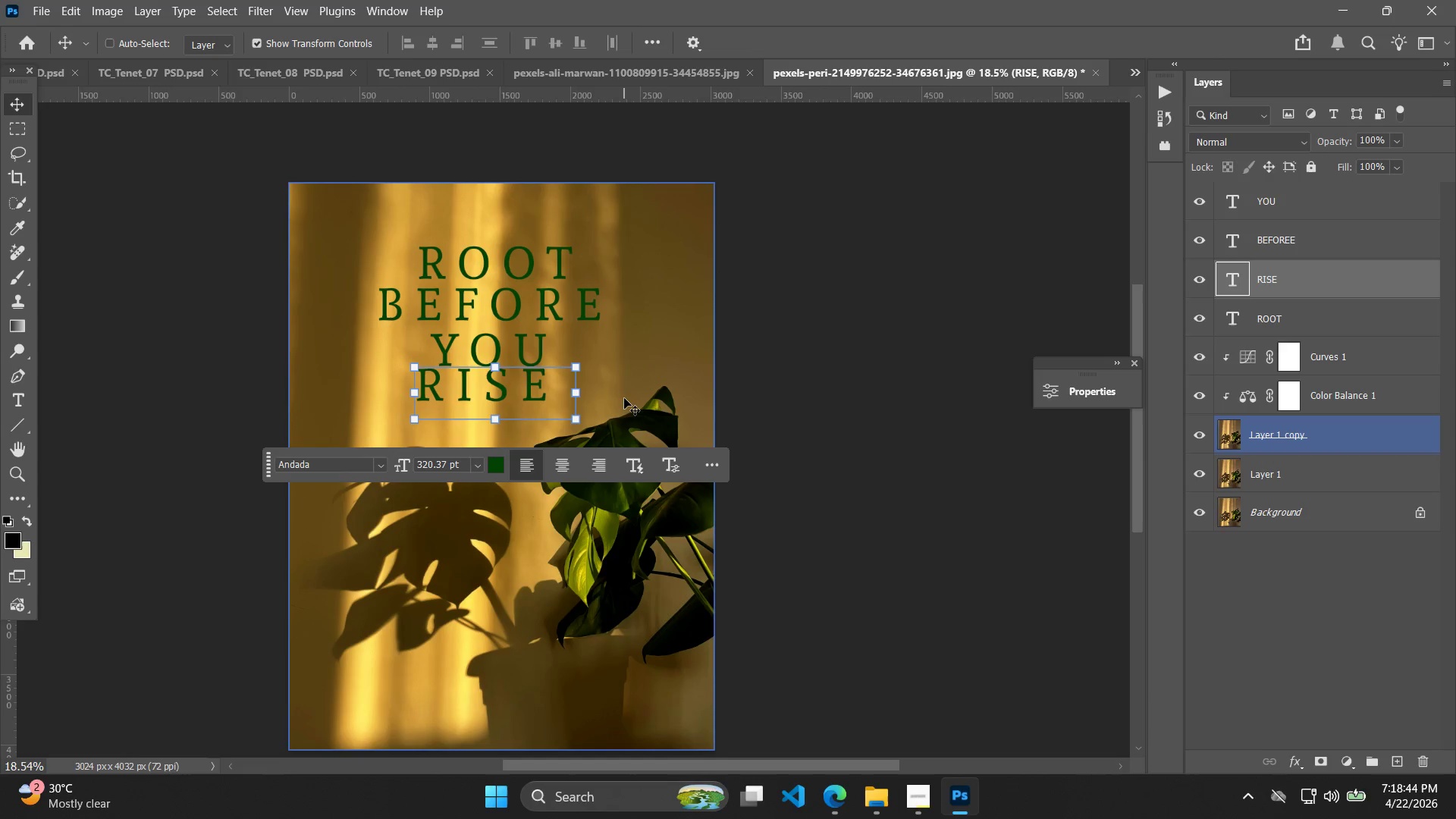 
key(ArrowDown)
 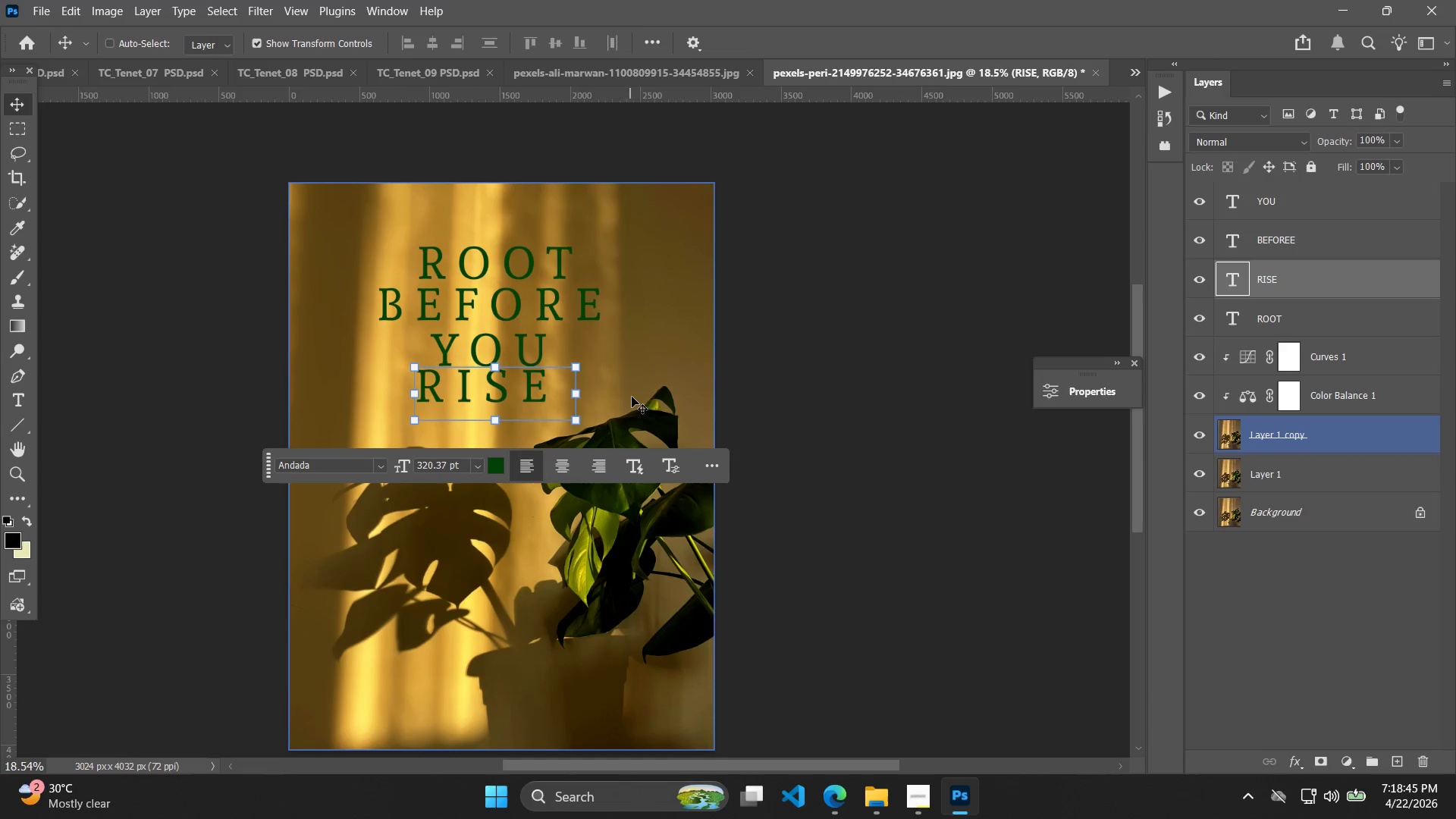 
key(ArrowDown)
 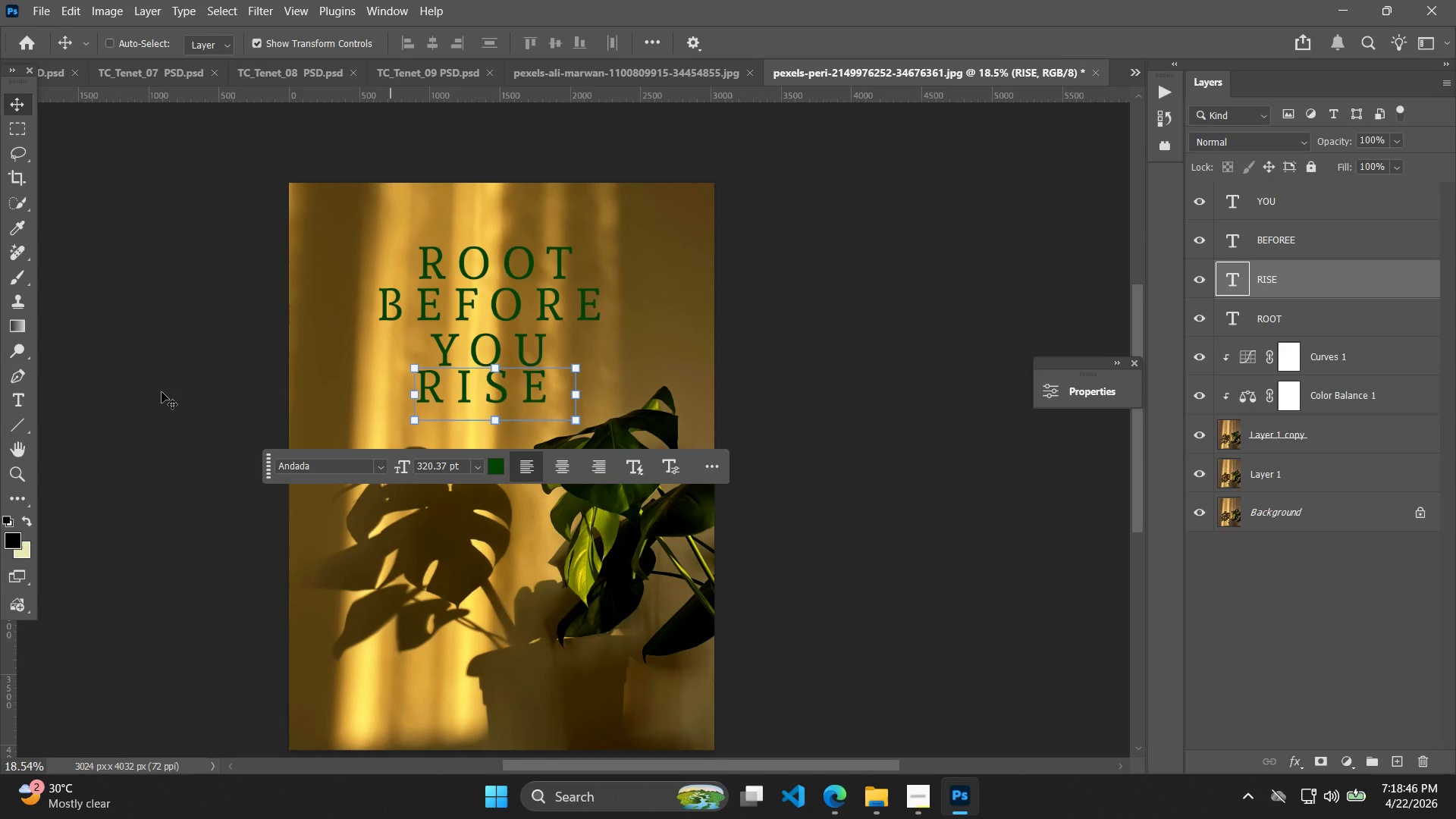 
left_click([22, 441])
 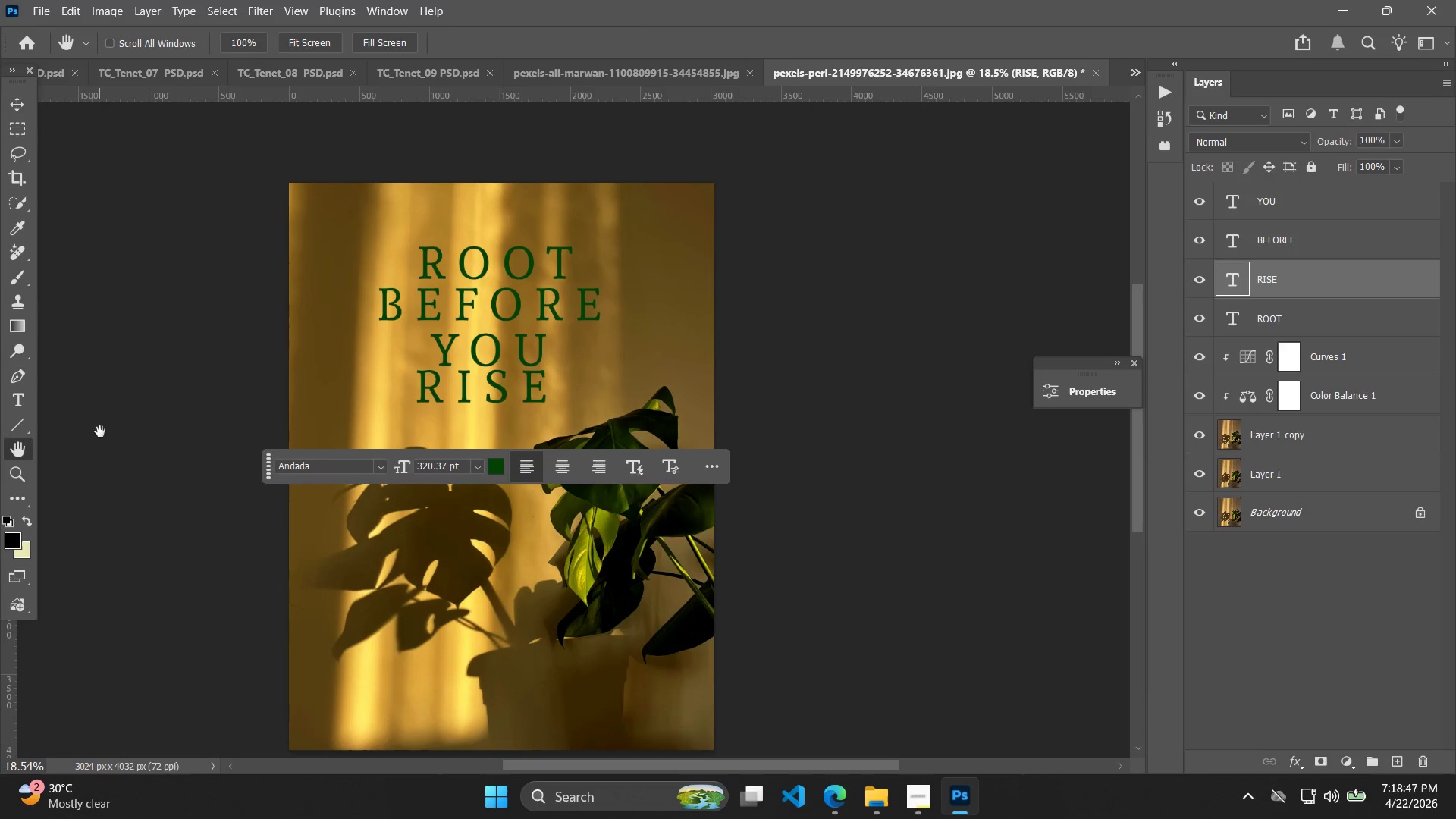 
left_click_drag(start_coordinate=[100, 431], to_coordinate=[96, 419])
 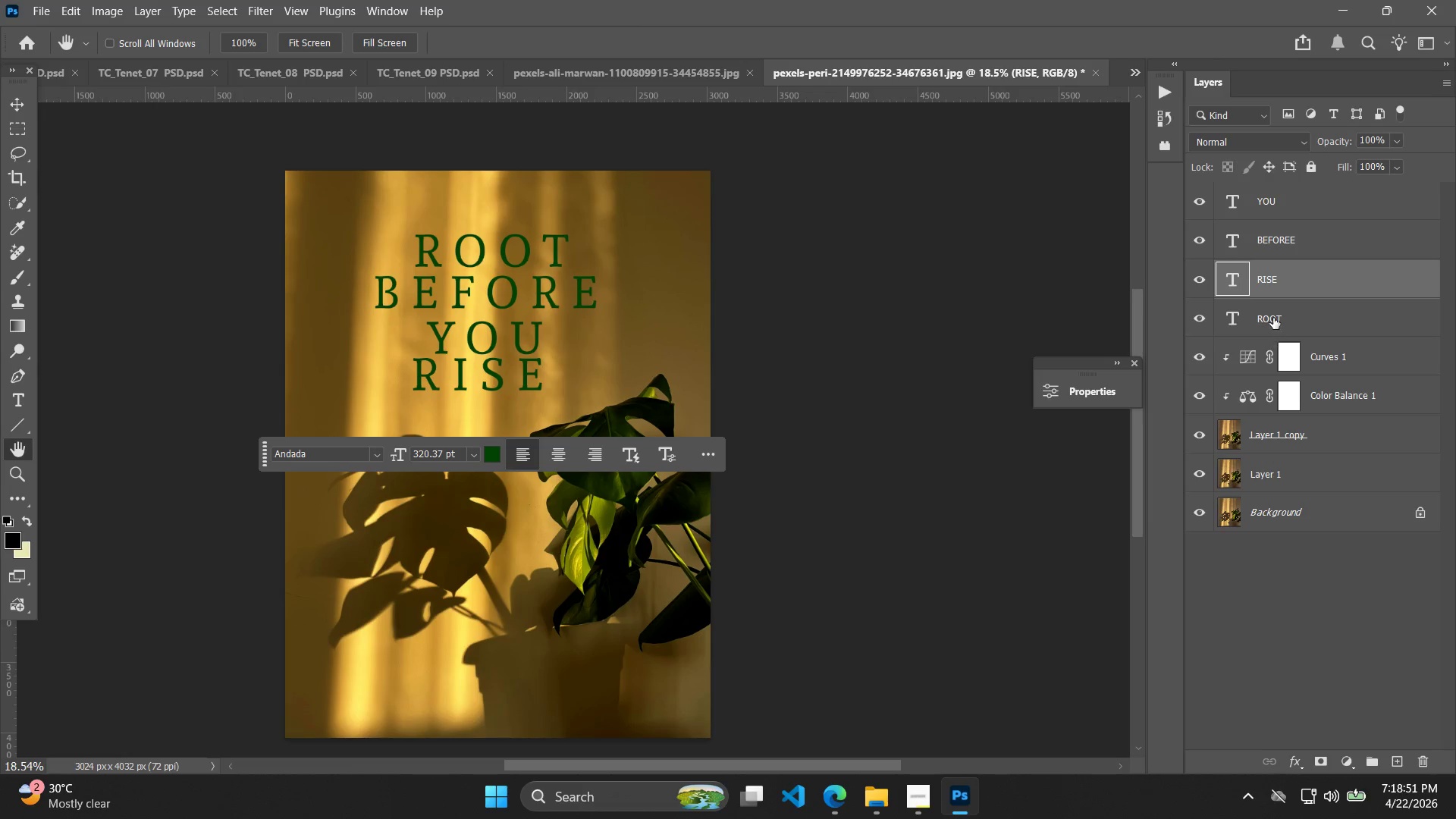 
left_click([1290, 284])
 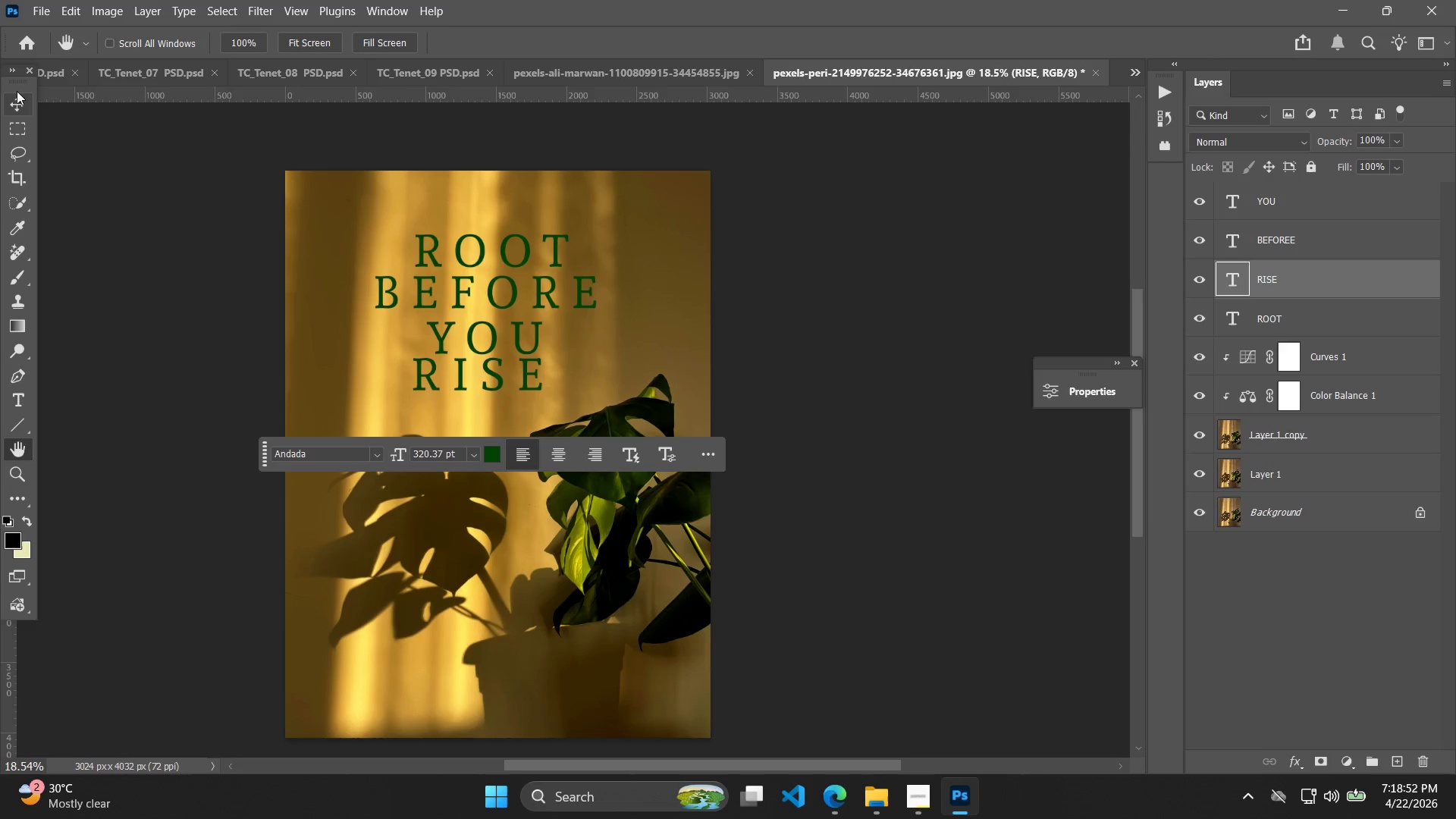 
double_click([17, 92])
 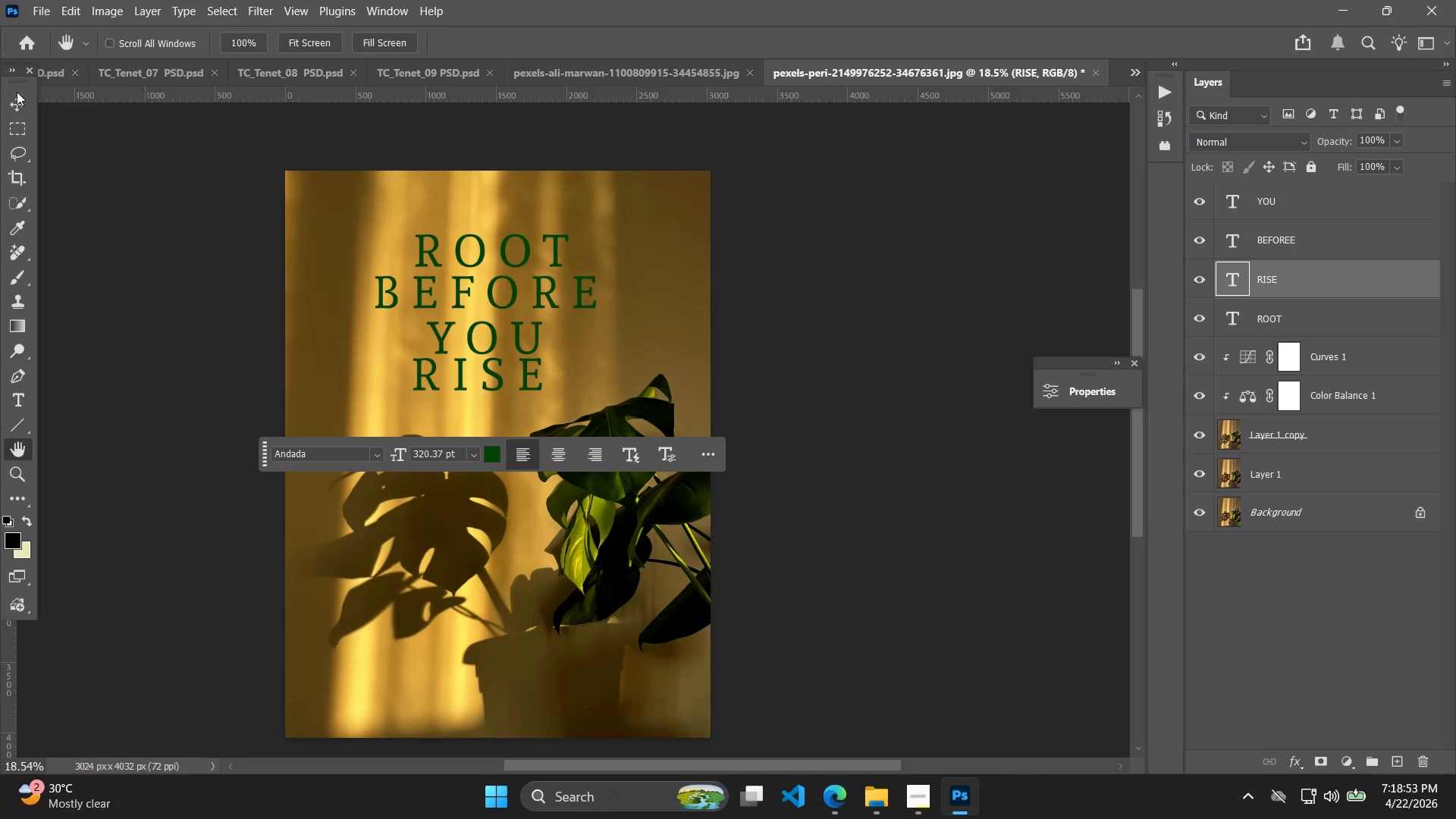 
triple_click([15, 96])
 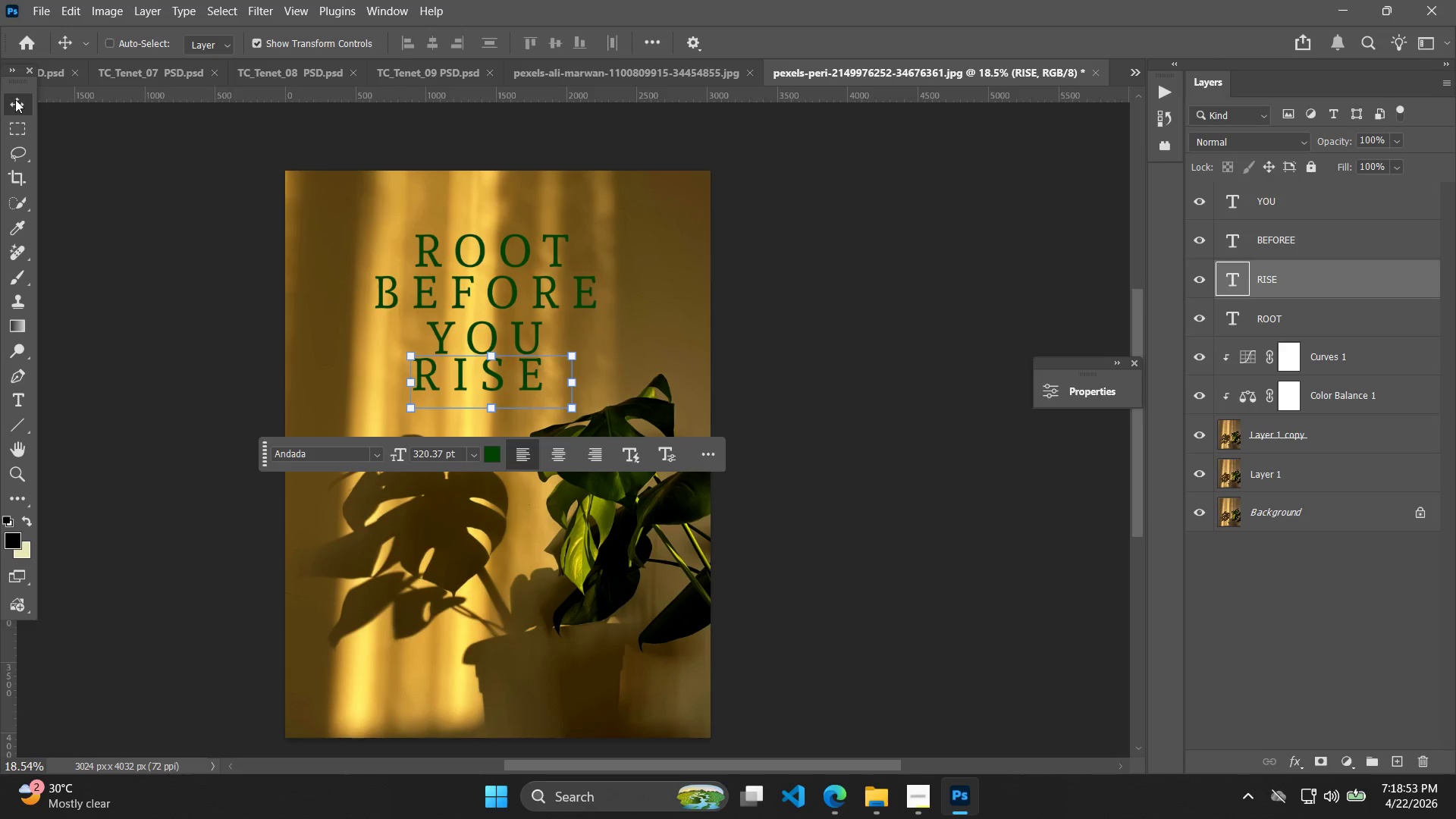 
key(ArrowRight)
 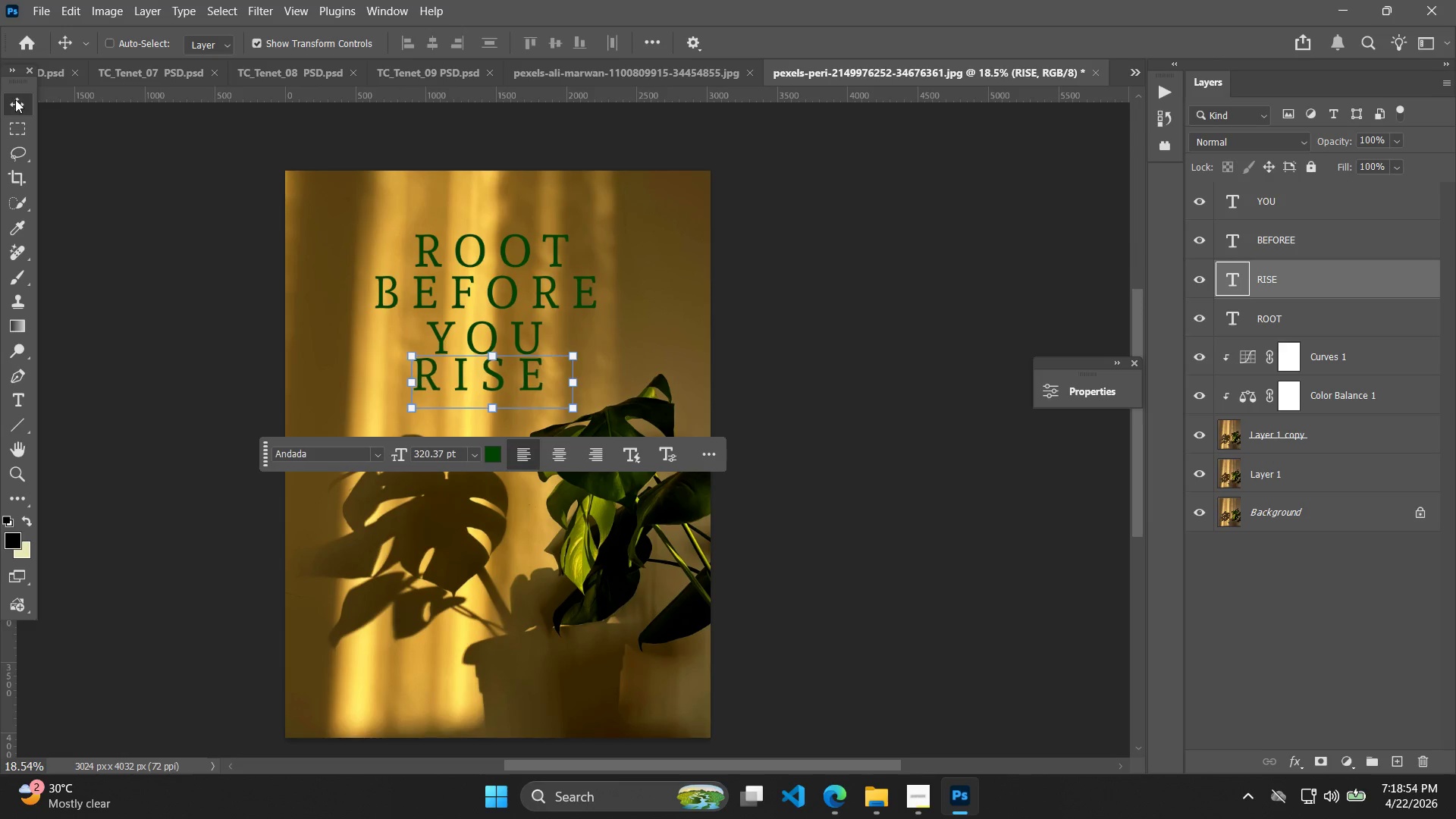 
key(ArrowRight)
 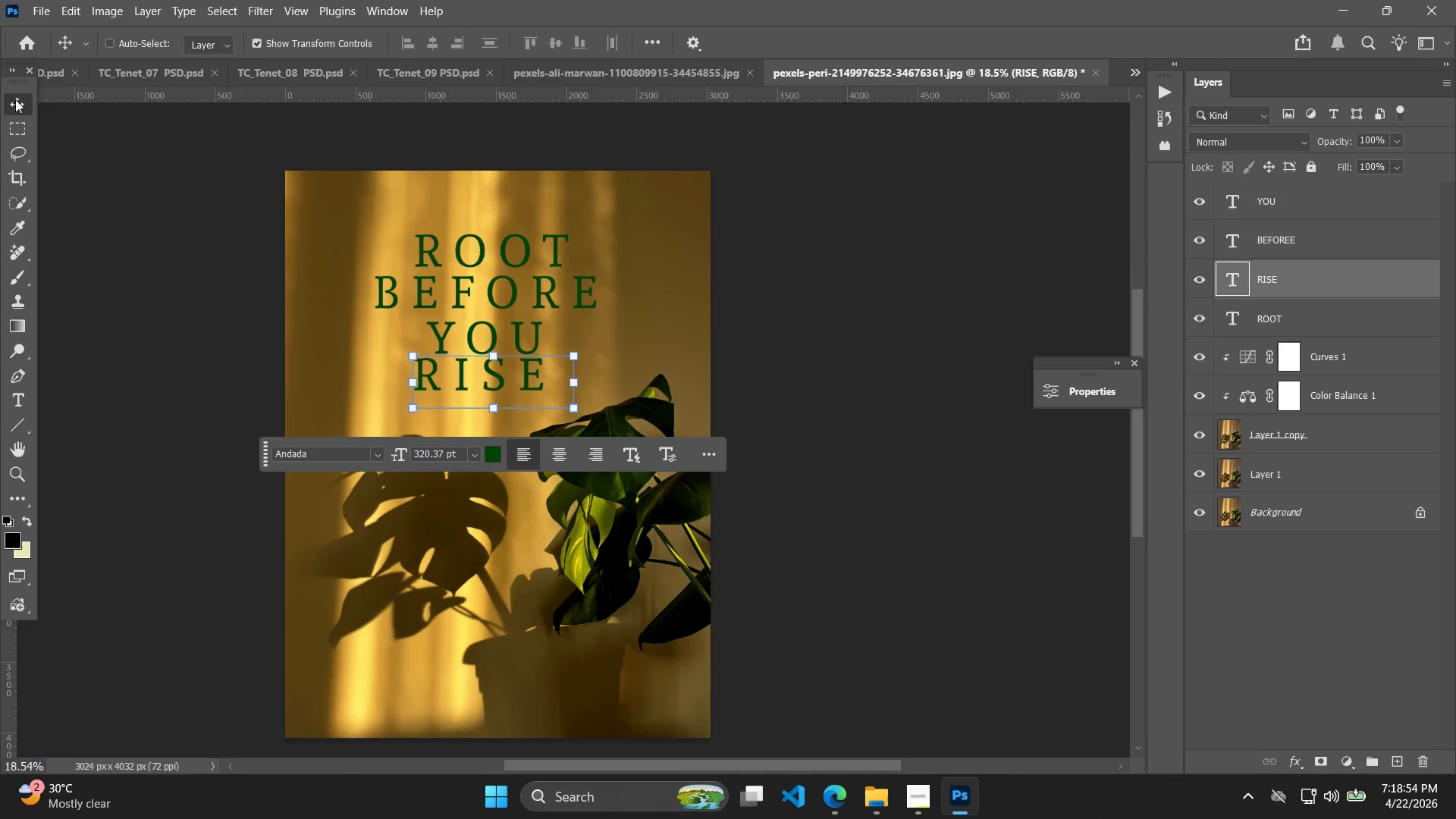 
key(ArrowRight)
 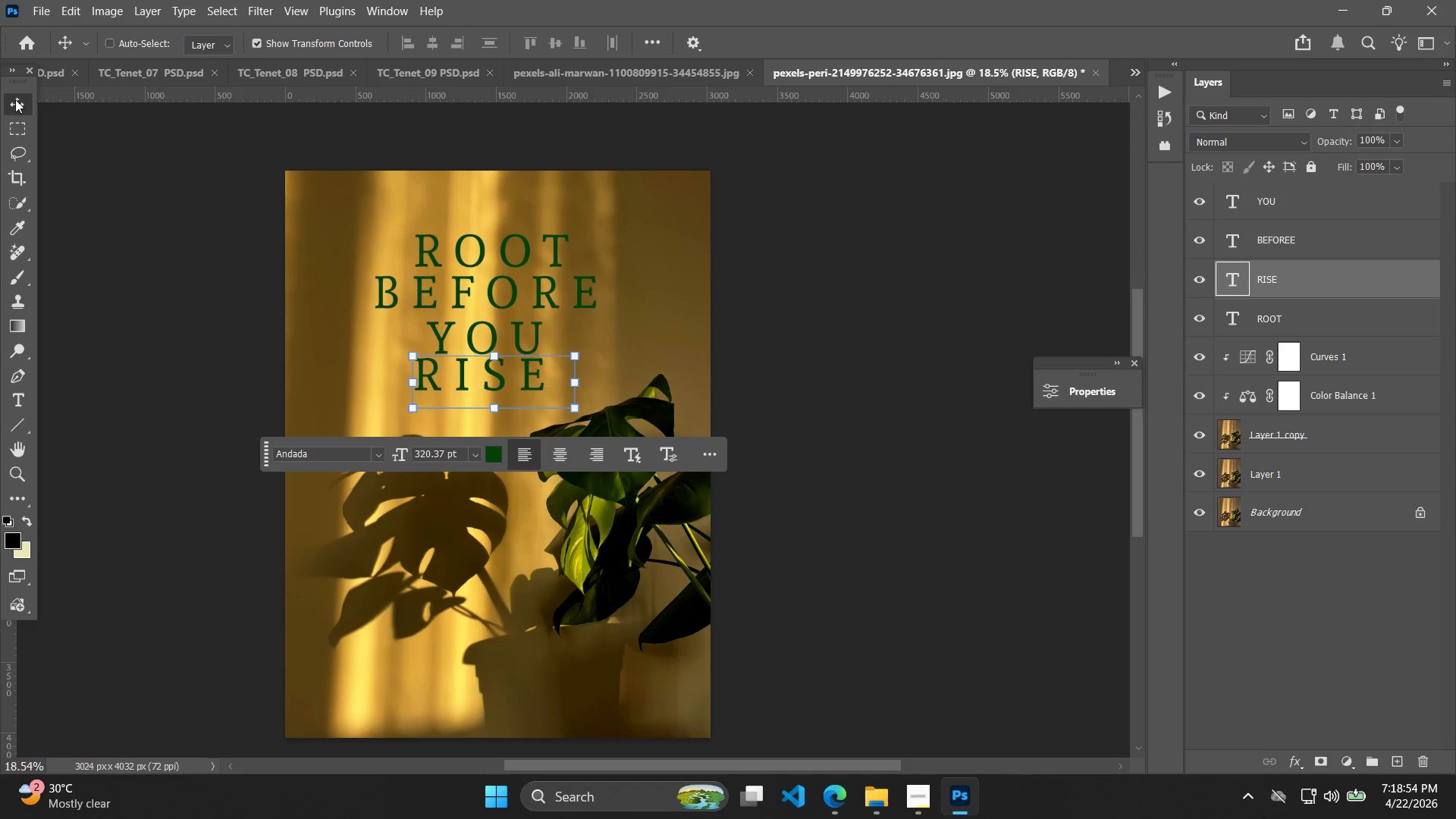 
key(ArrowRight)
 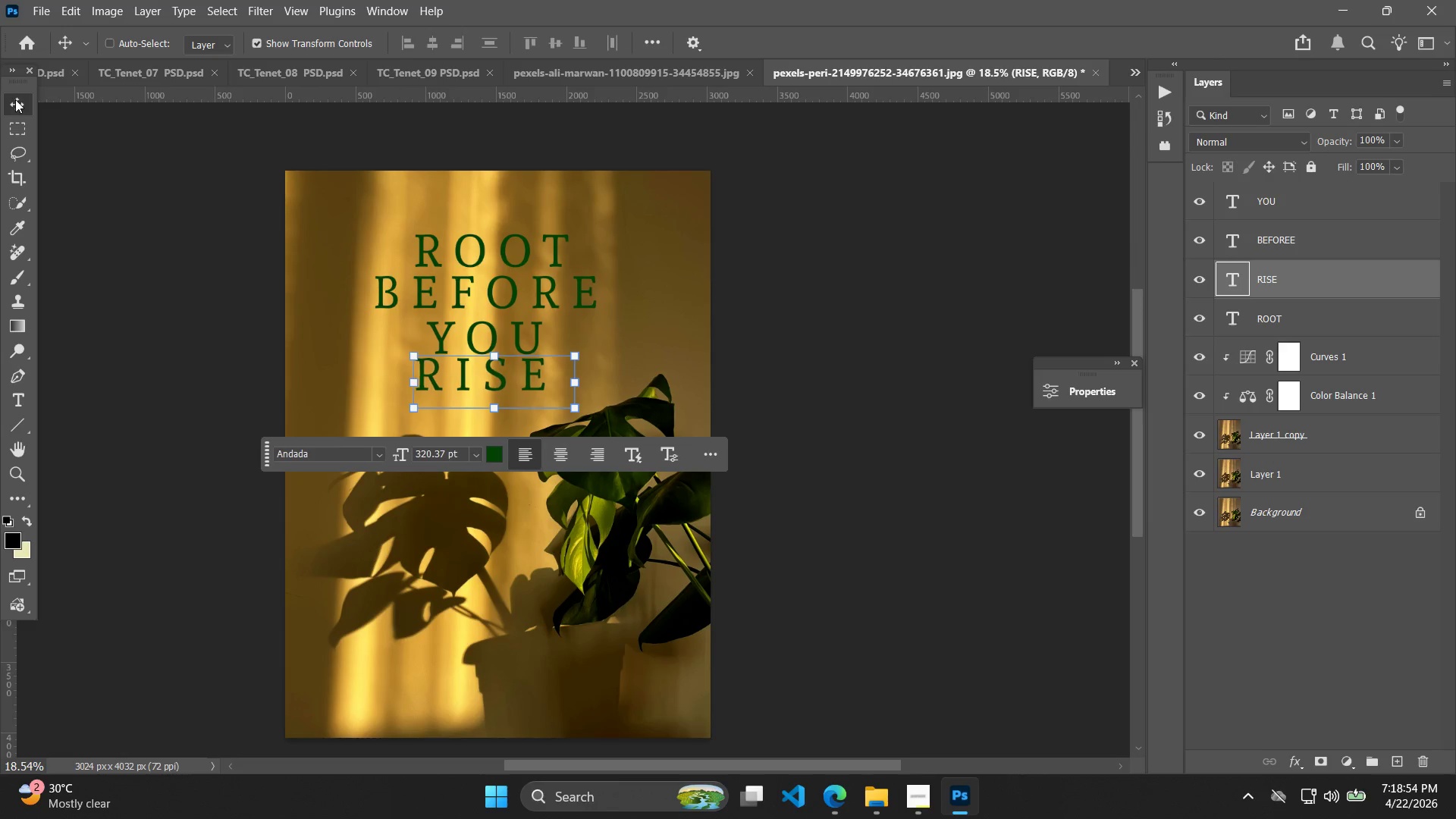 
key(ArrowRight)
 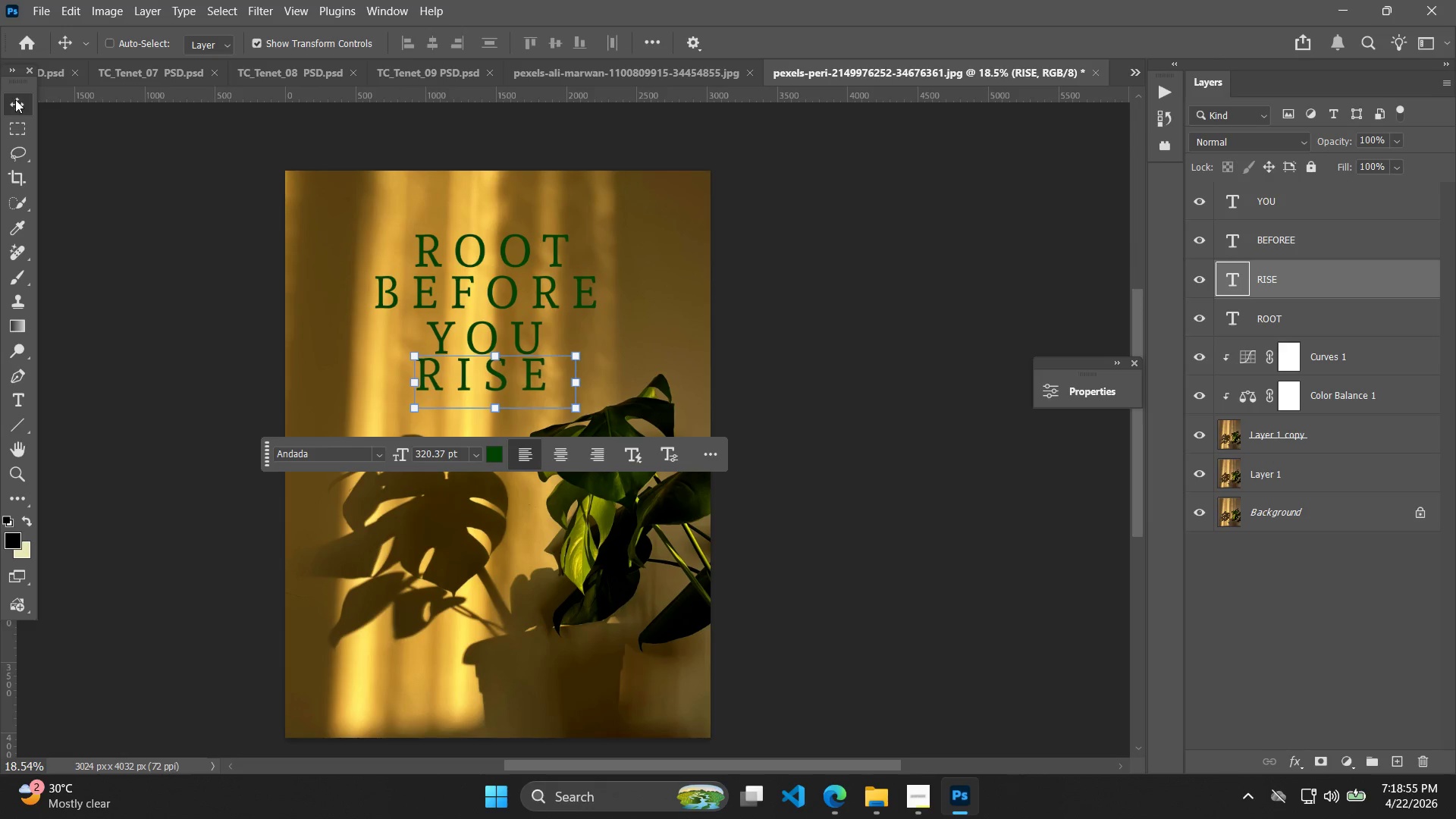 
key(ArrowRight)
 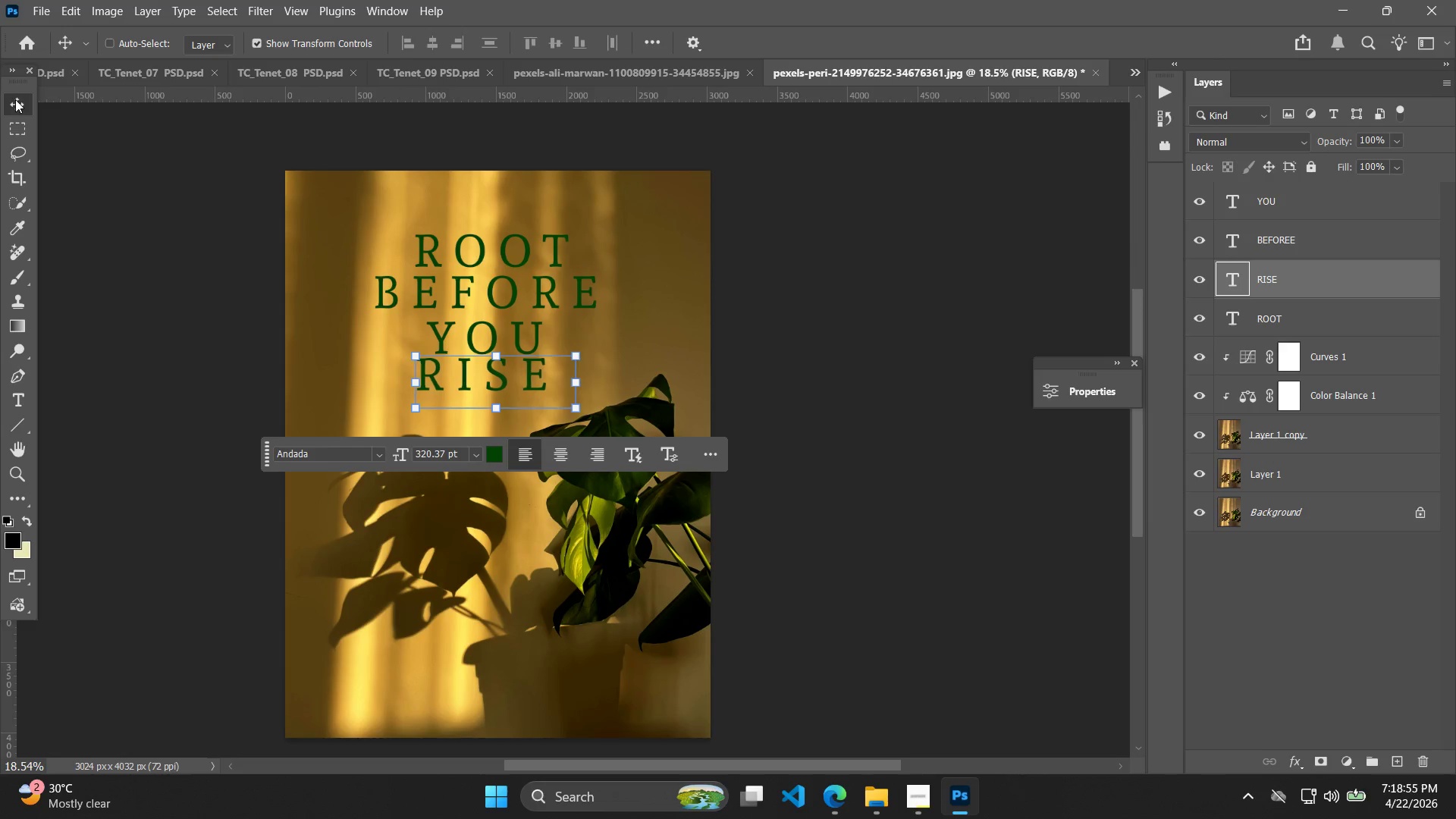 
key(ArrowRight)
 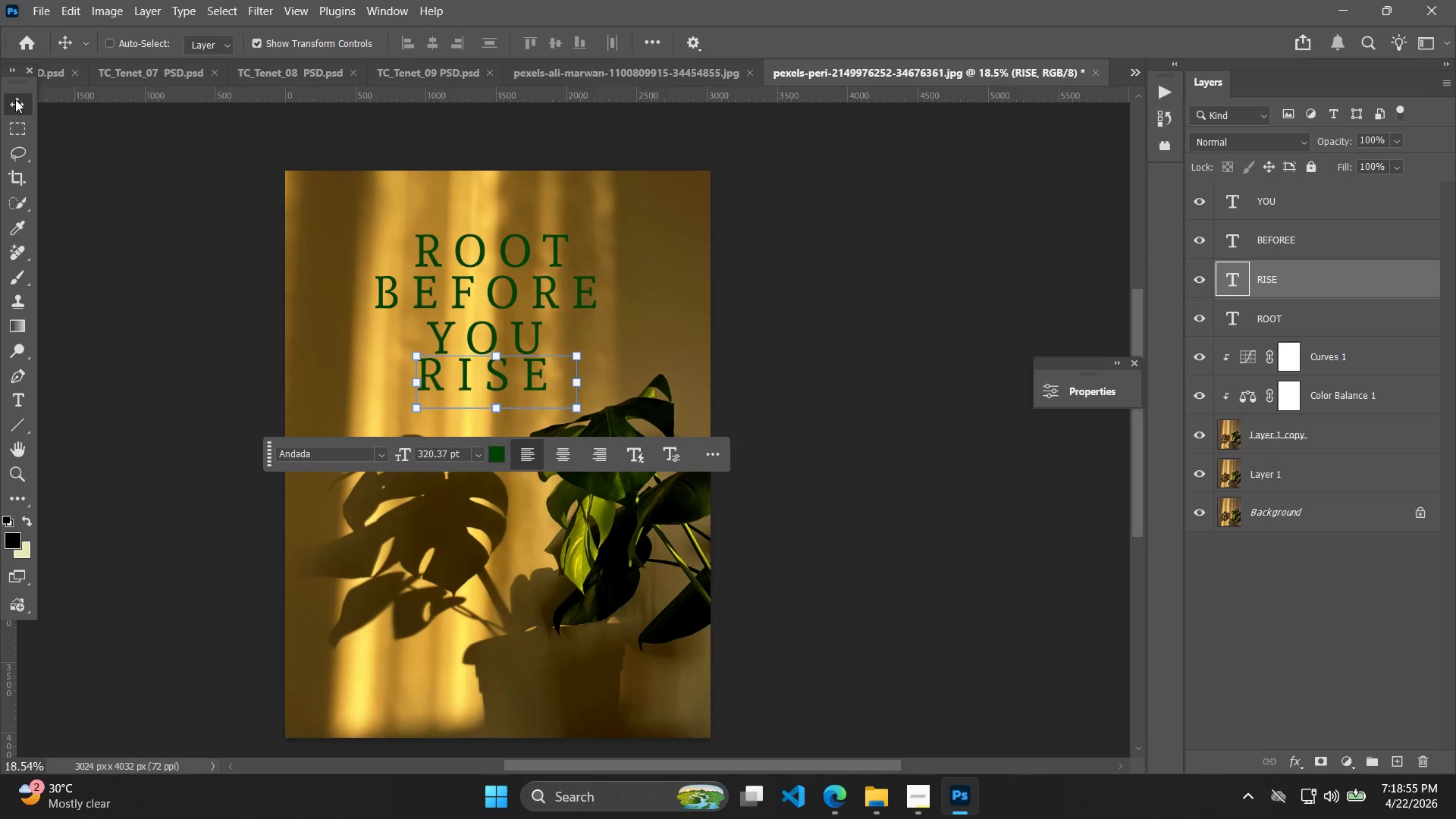 
key(ArrowRight)
 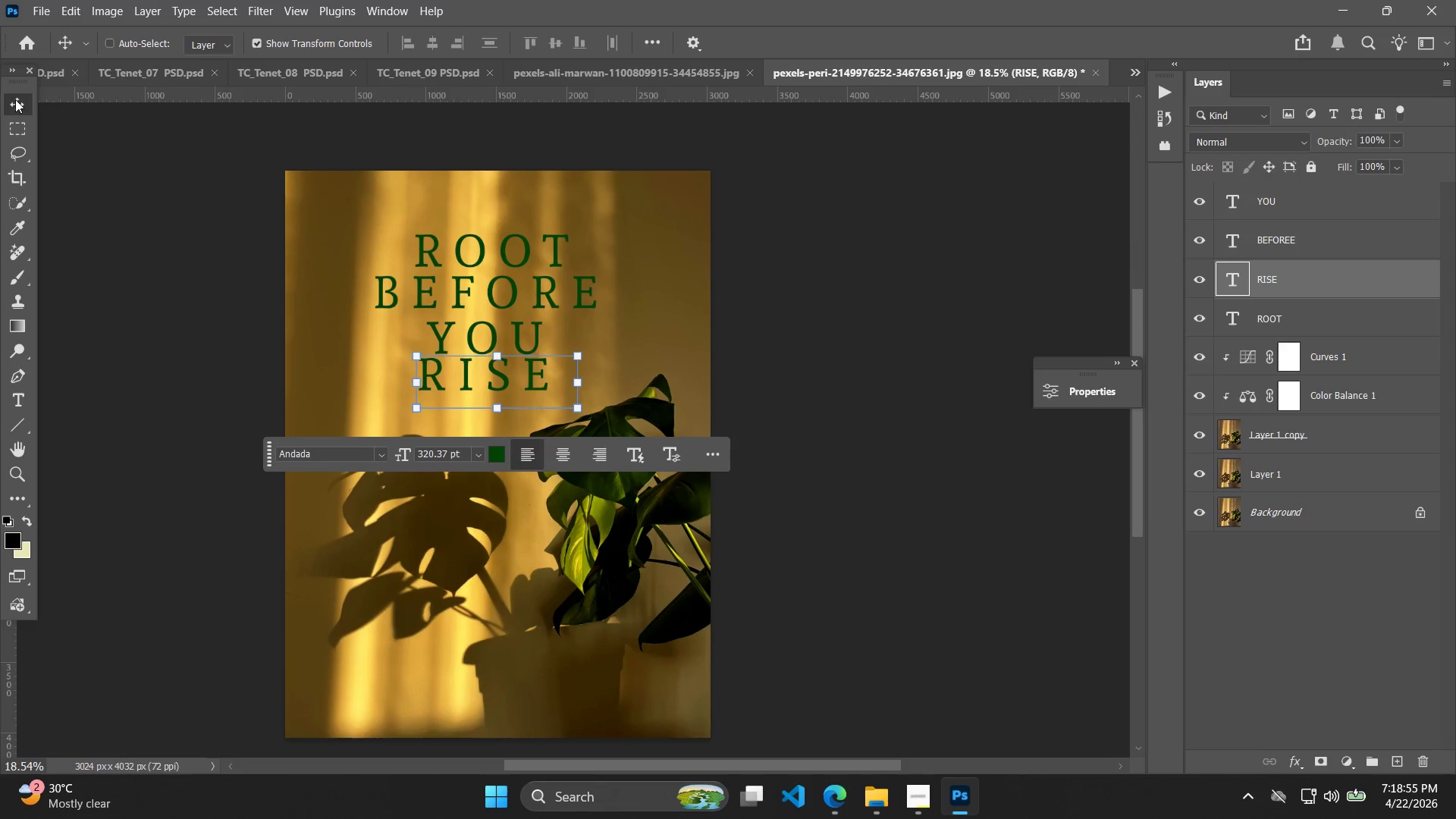 
key(ArrowRight)
 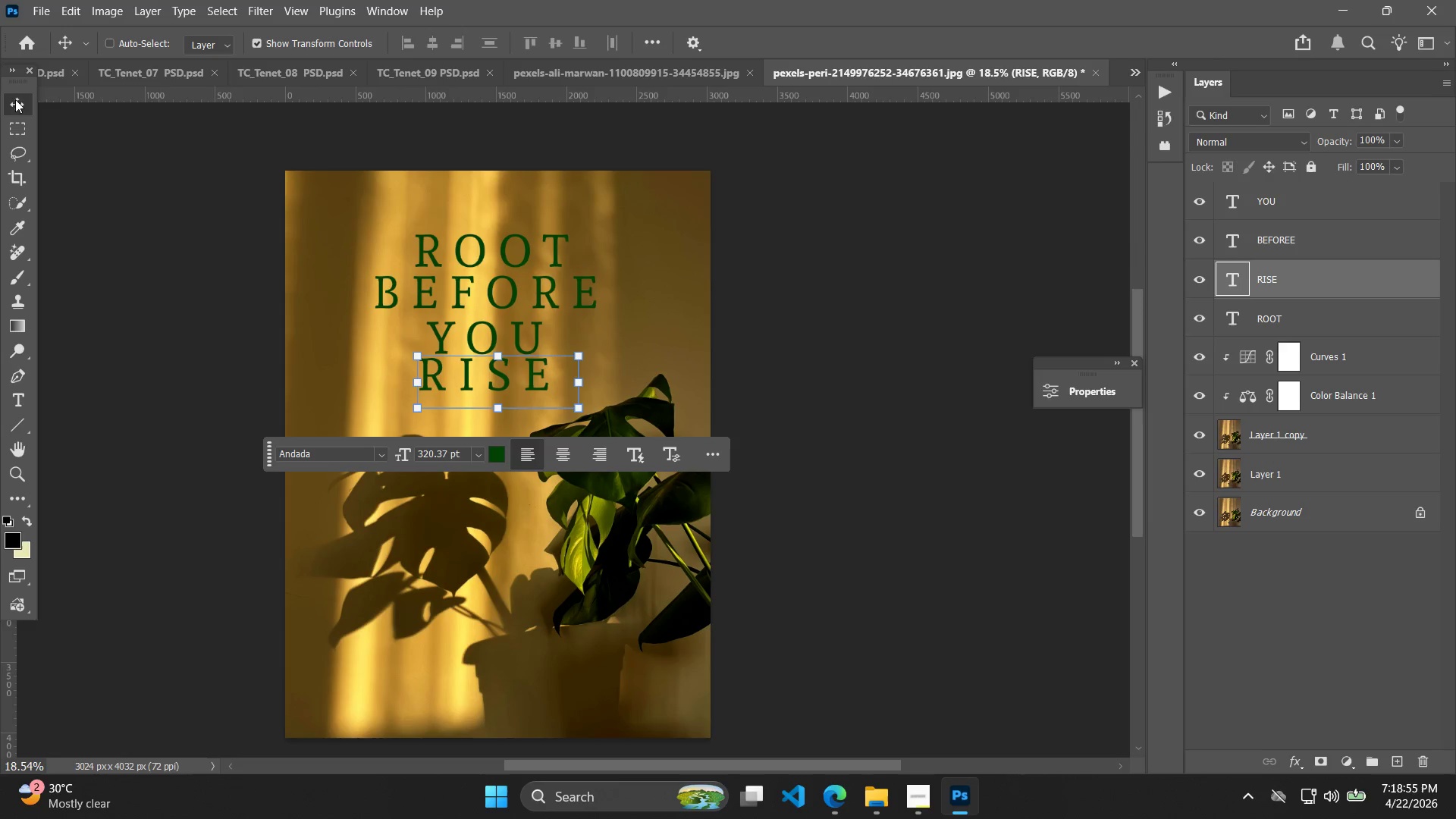 
key(ArrowRight)
 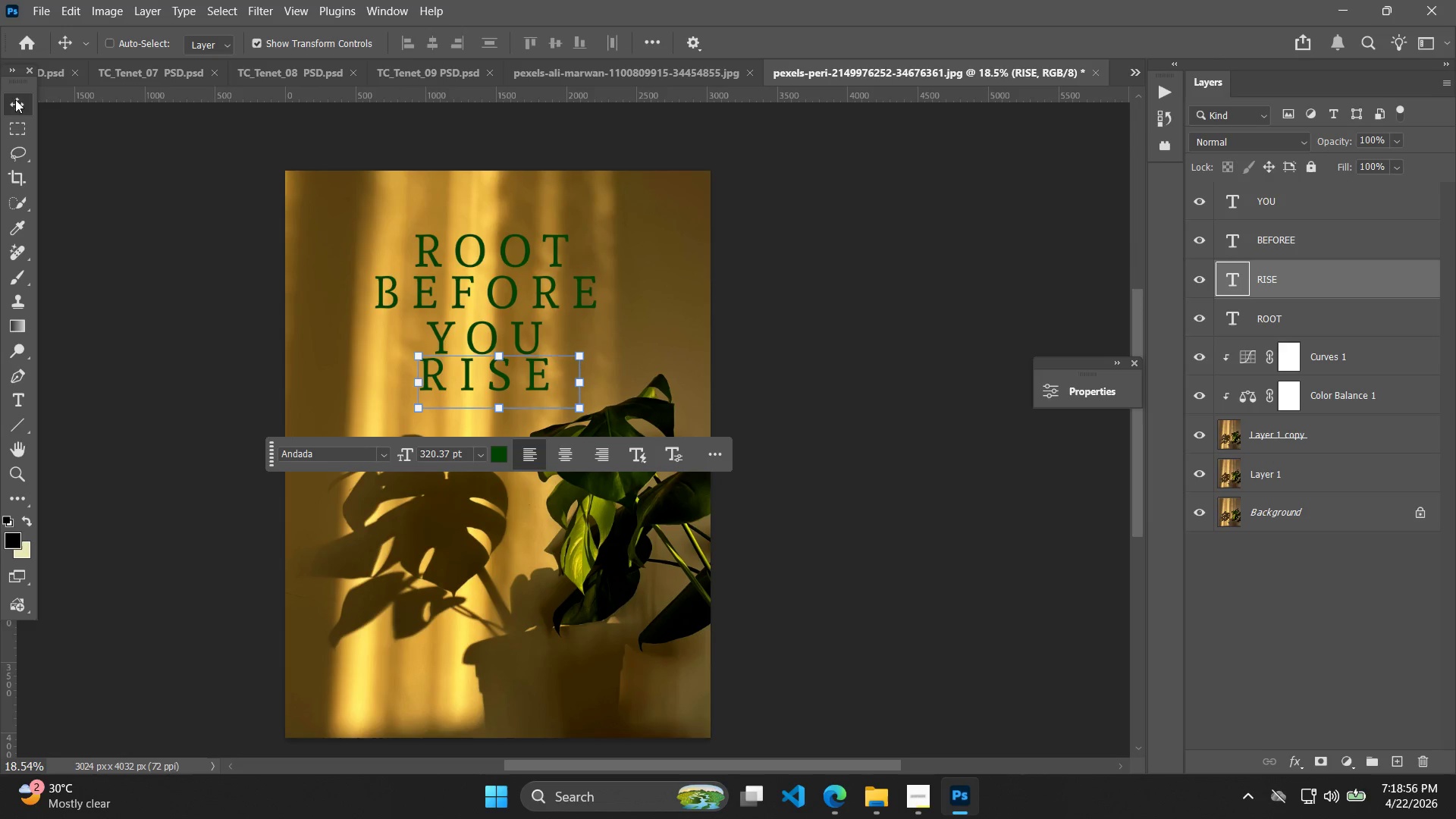 
key(ArrowRight)
 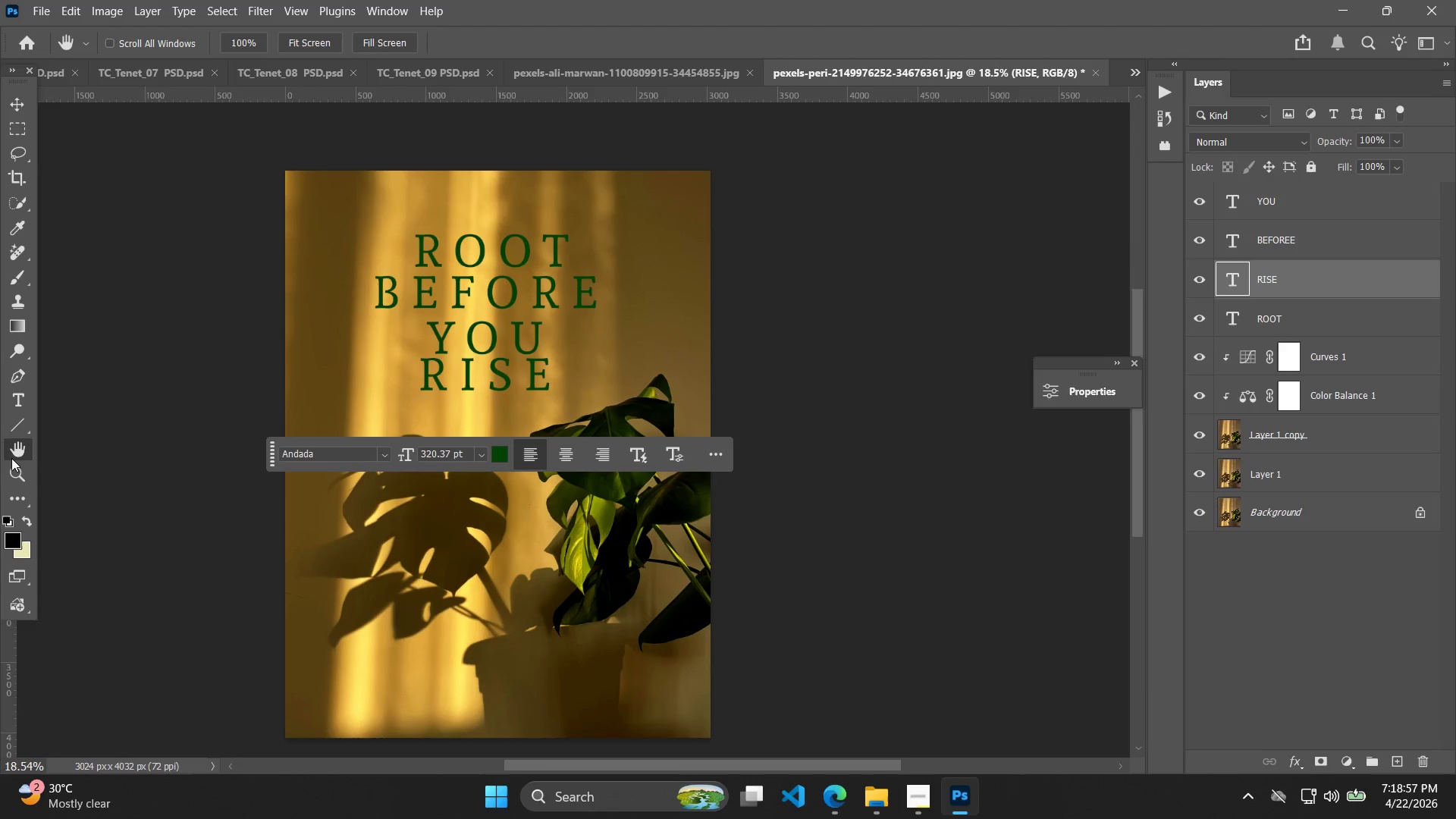 
left_click_drag(start_coordinate=[100, 460], to_coordinate=[95, 476])
 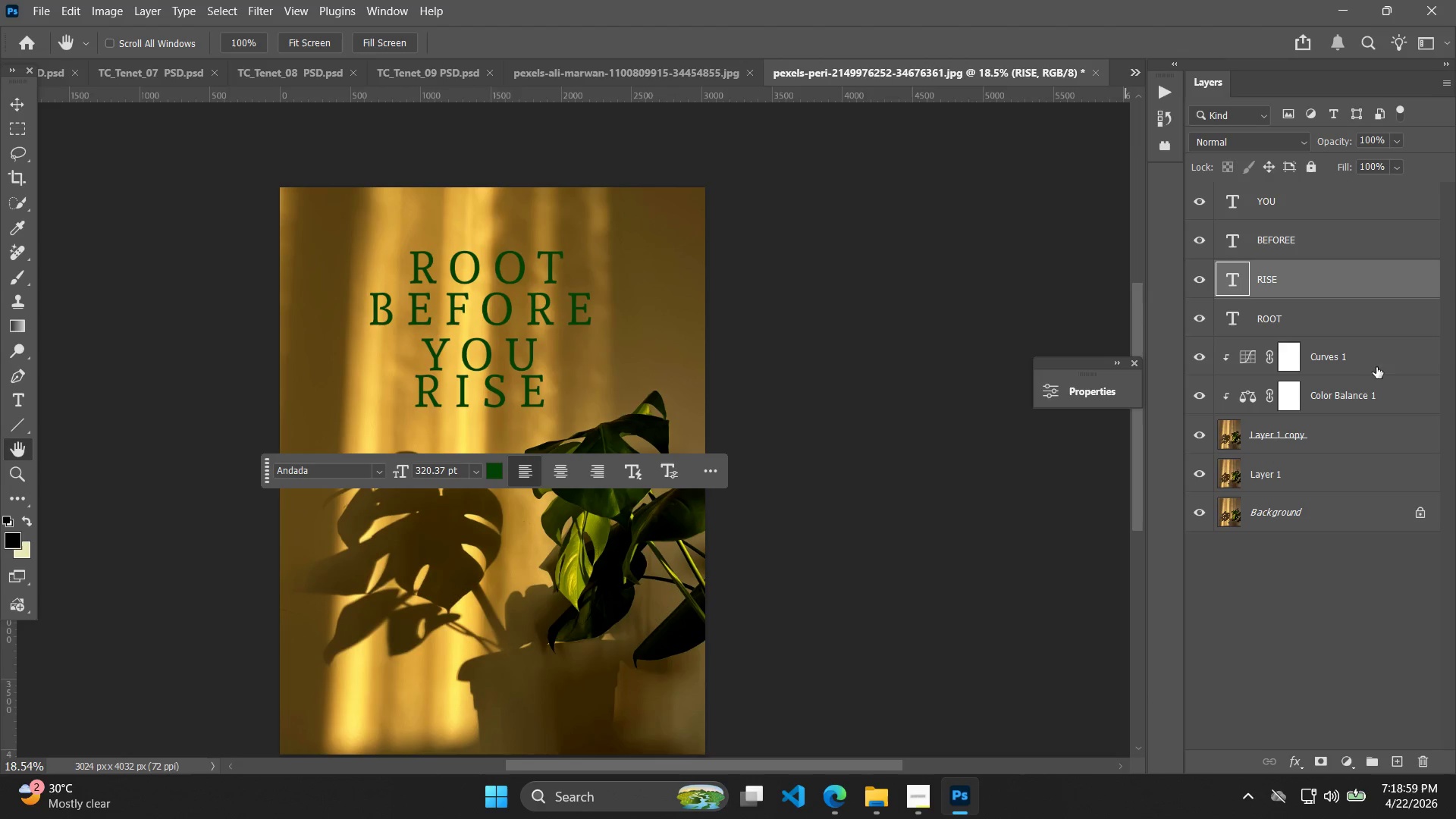 
hold_key(key=ShiftLeft, duration=1.22)
left_click([1358, 321])
 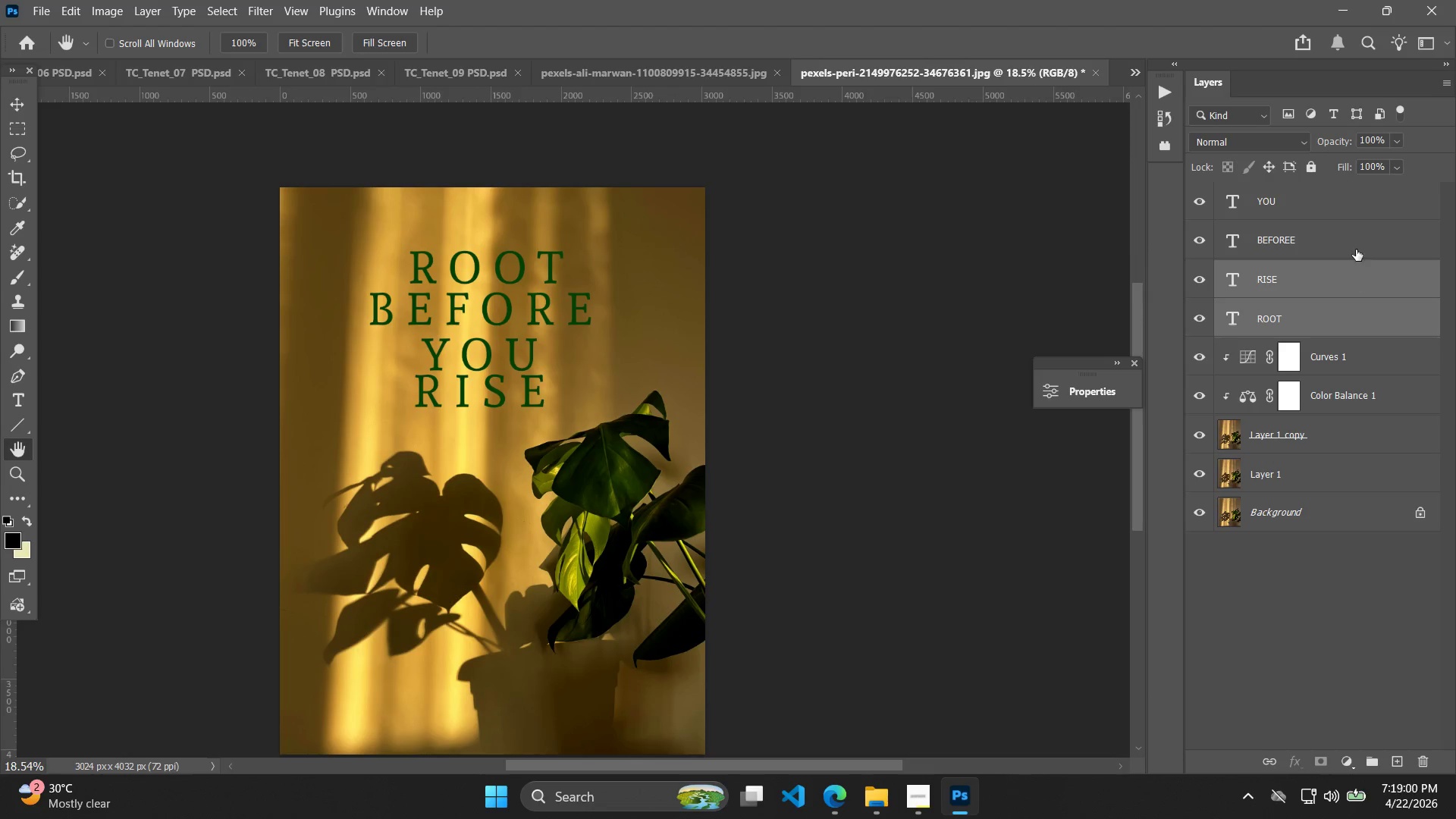 
left_click([1355, 215])
 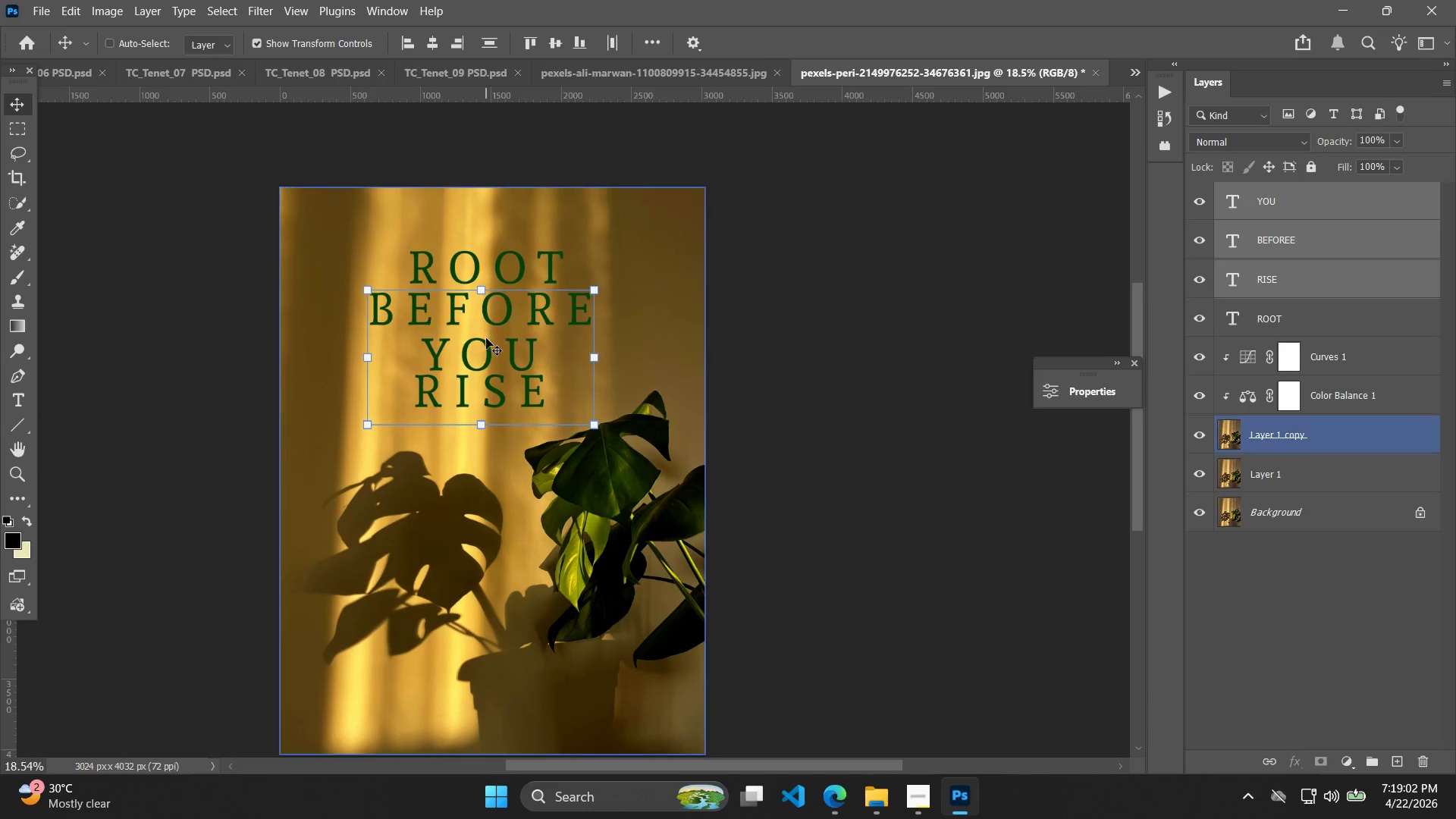 
left_click([1301, 319])
 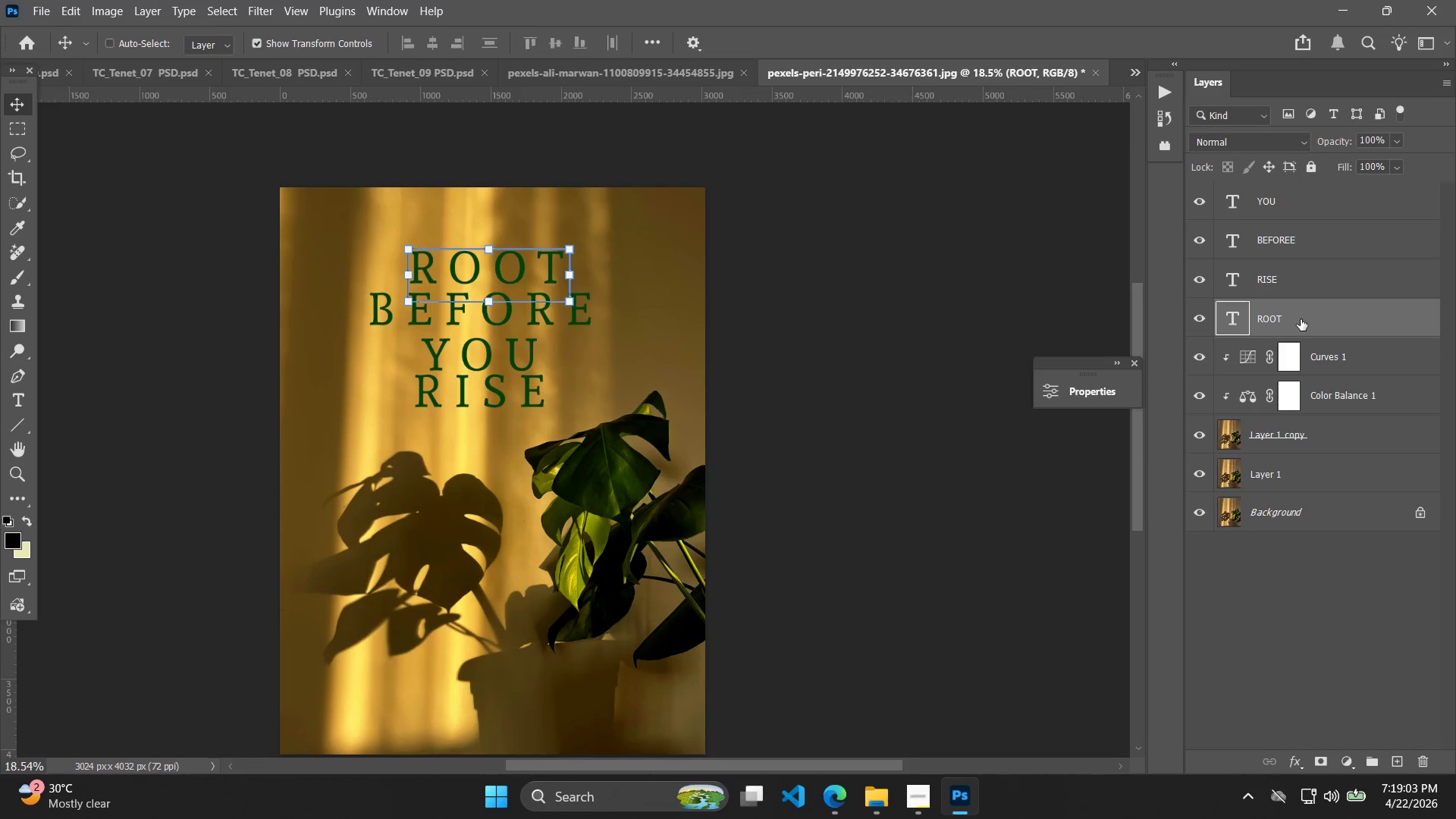 
hold_key(key=ShiftLeft, duration=0.53)
left_click([1323, 197])
 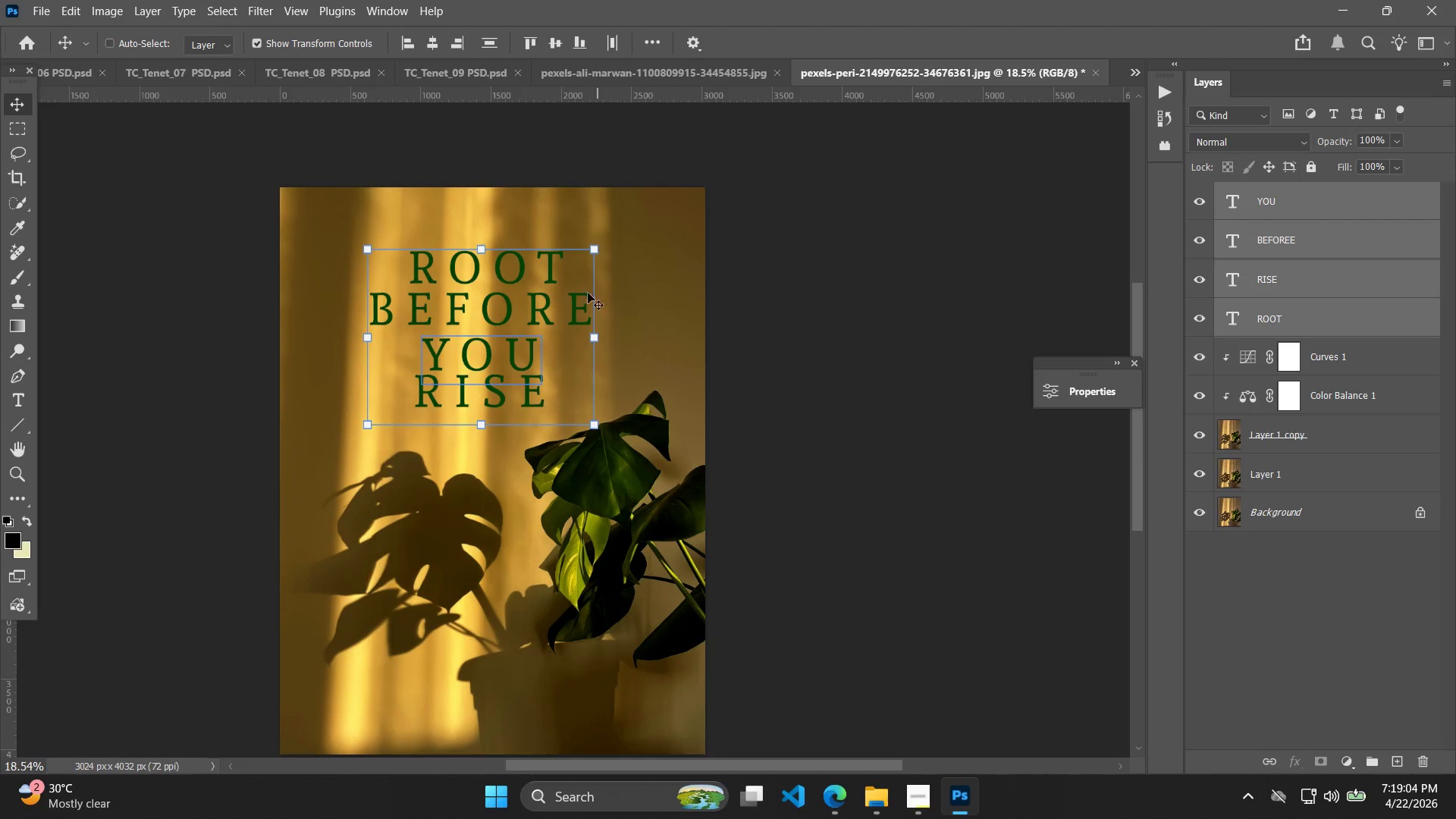 
left_click_drag(start_coordinate=[497, 306], to_coordinate=[518, 300])
 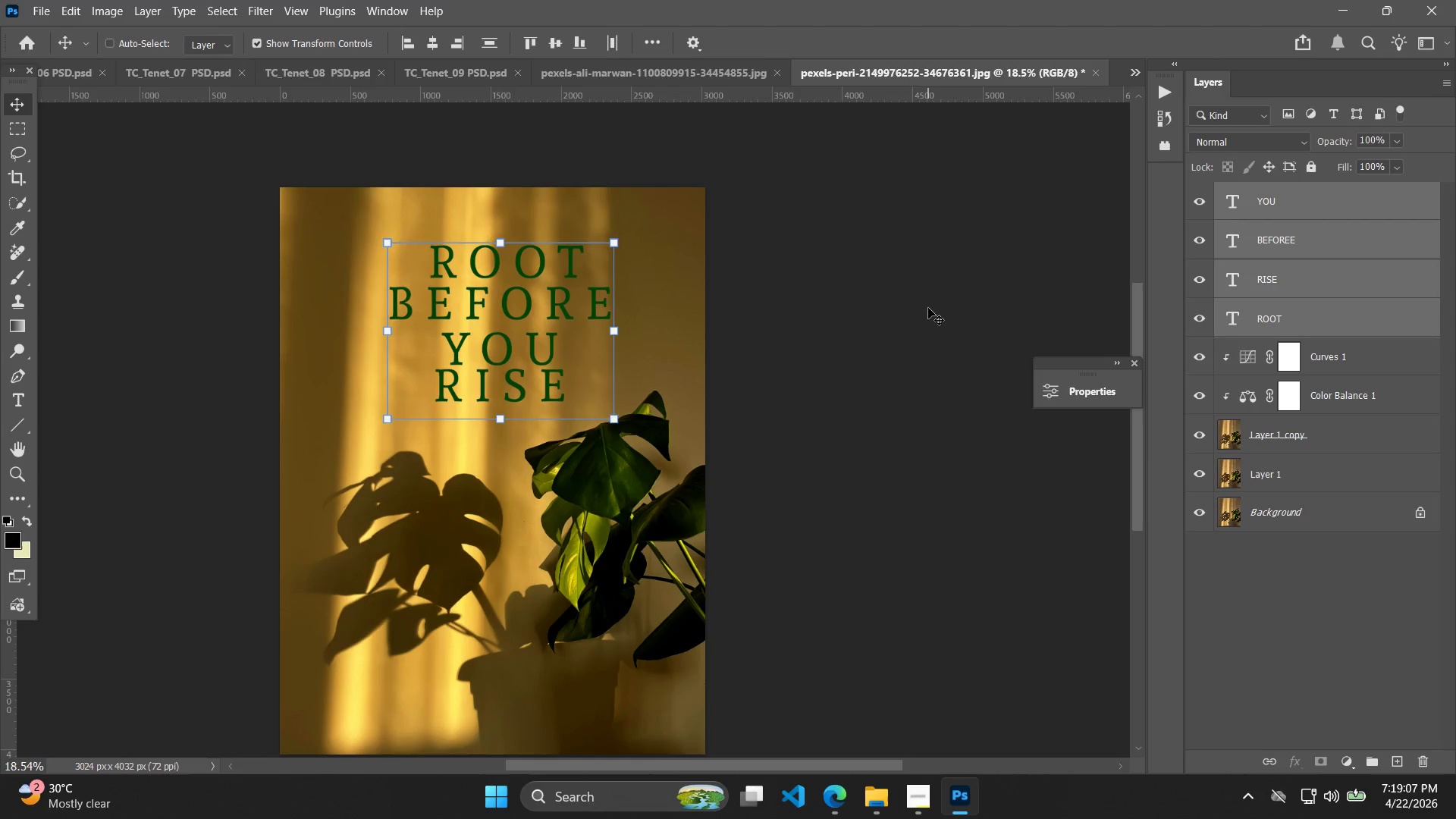 
double_click([928, 308])
 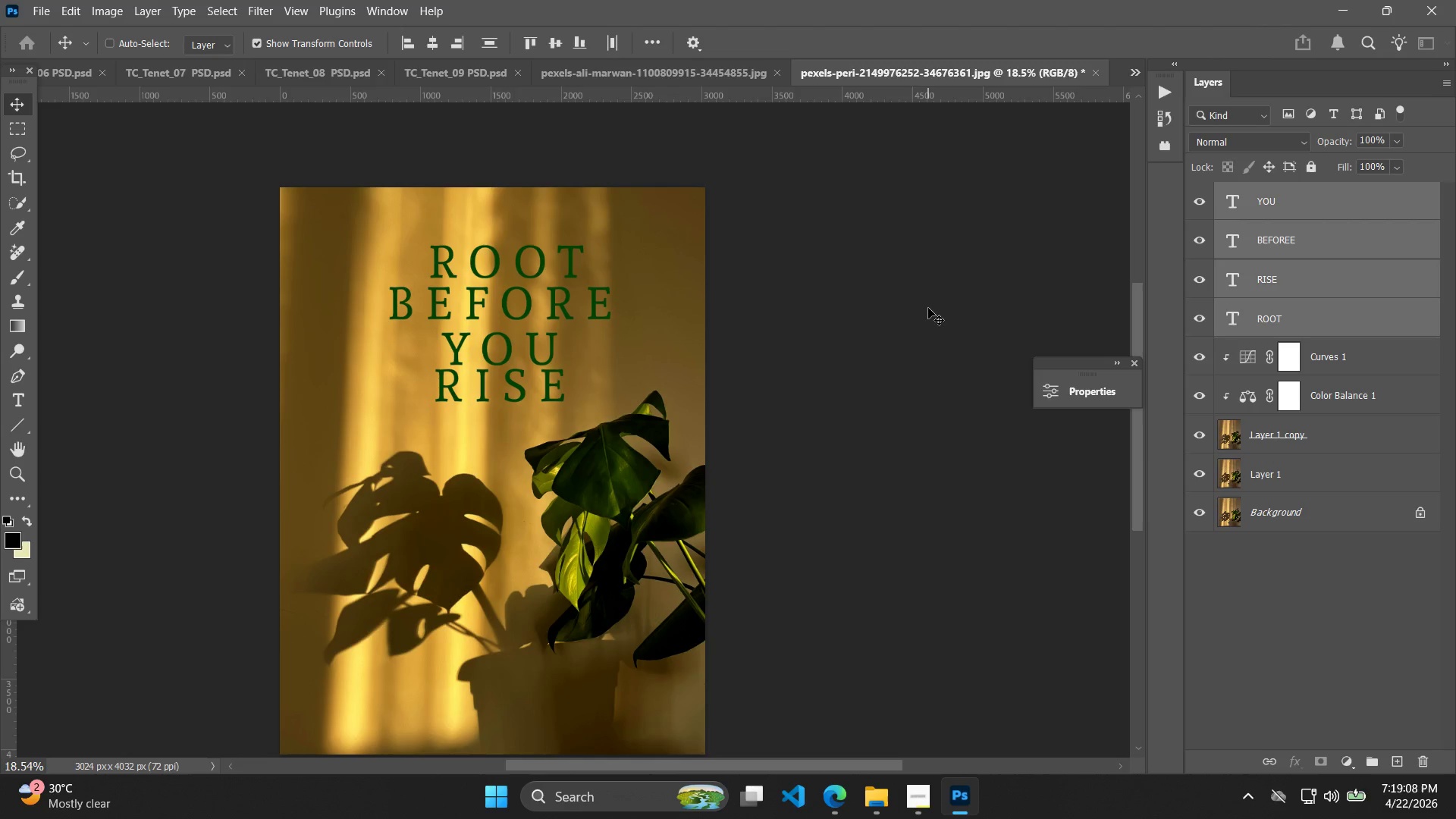 
left_click([928, 308])
 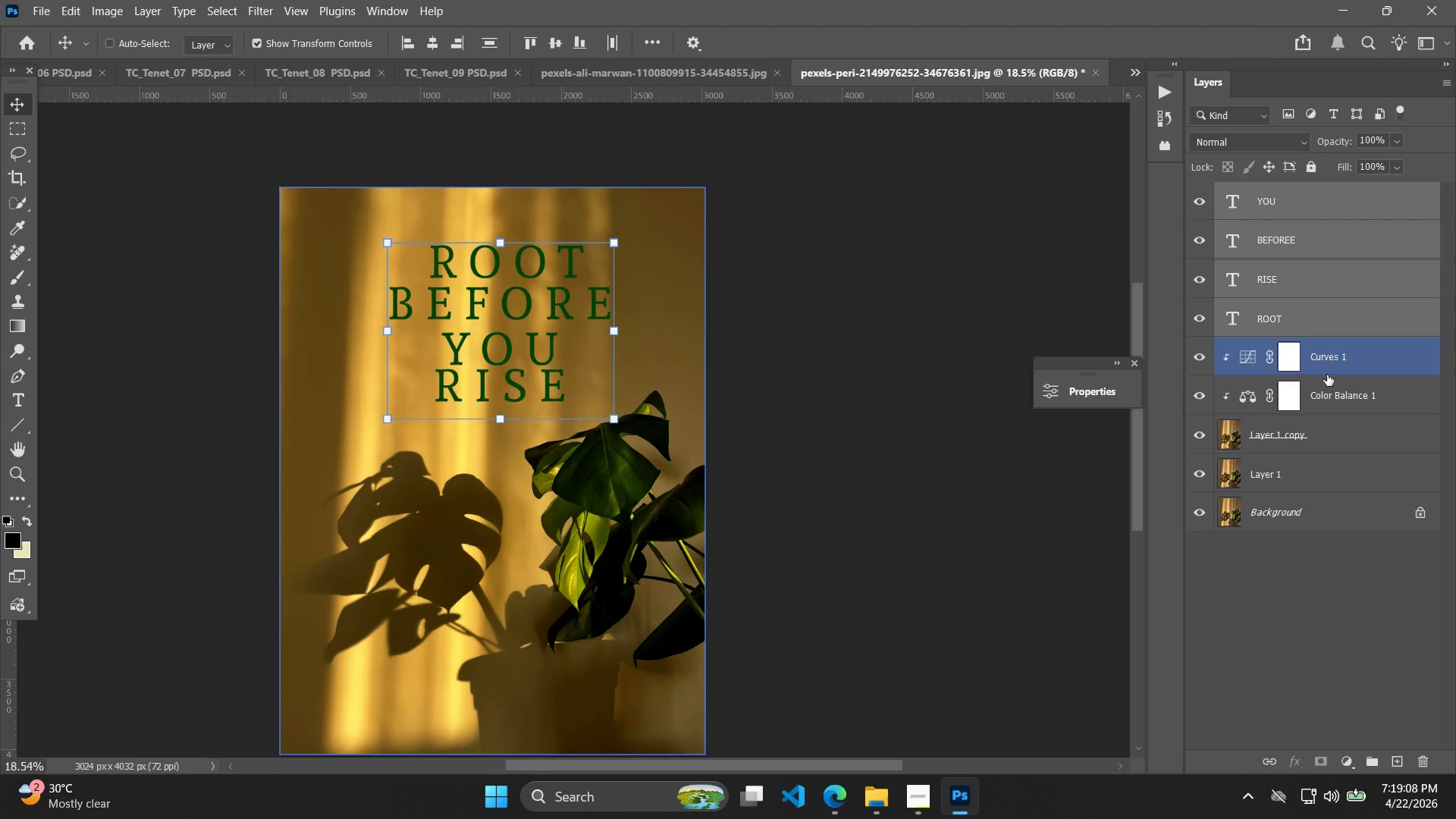 
hold_key(key=ShiftLeft, duration=1.66)
 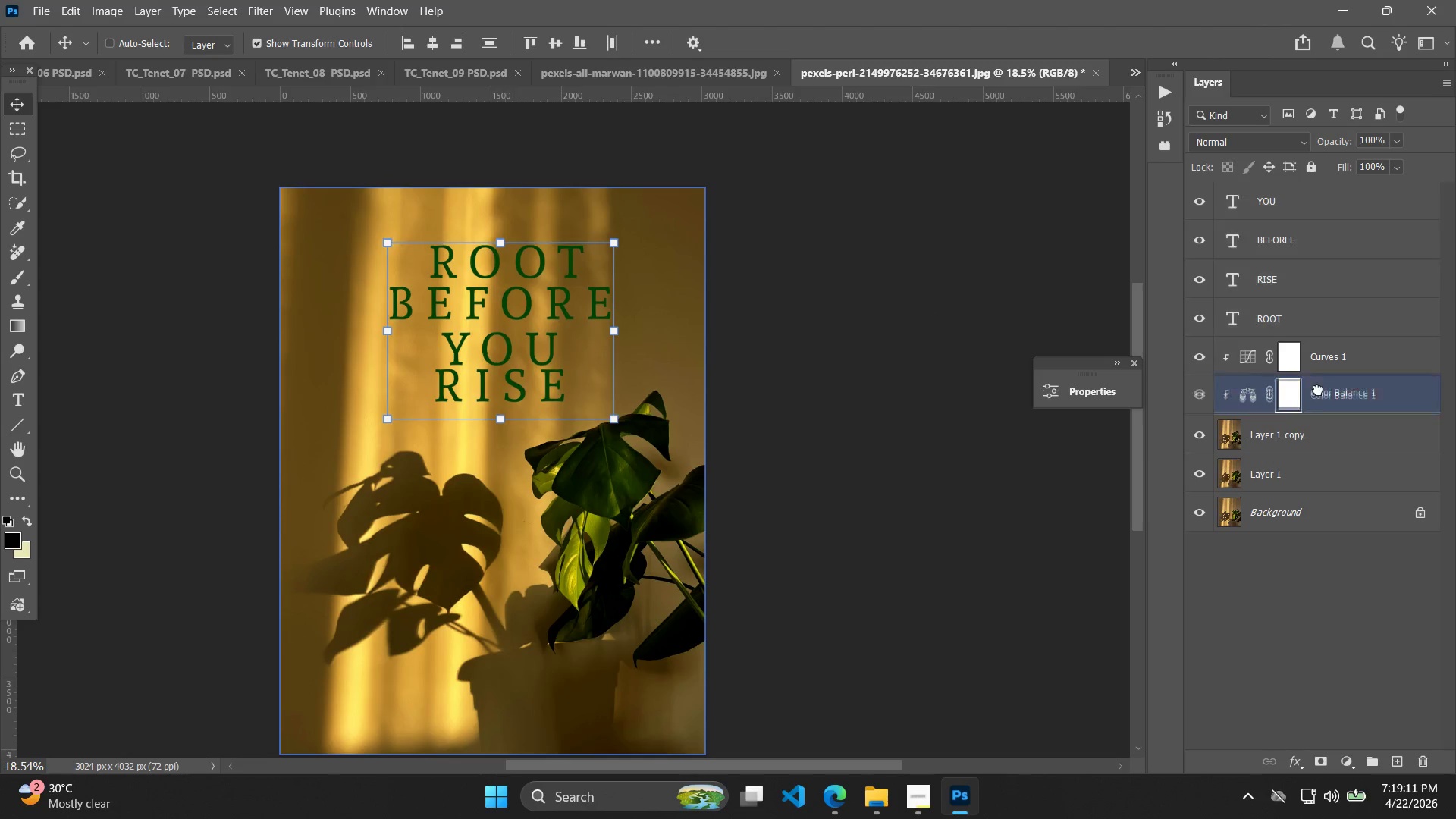 
hold_key(key=ShiftLeft, duration=0.53)
left_click([1350, 208])
 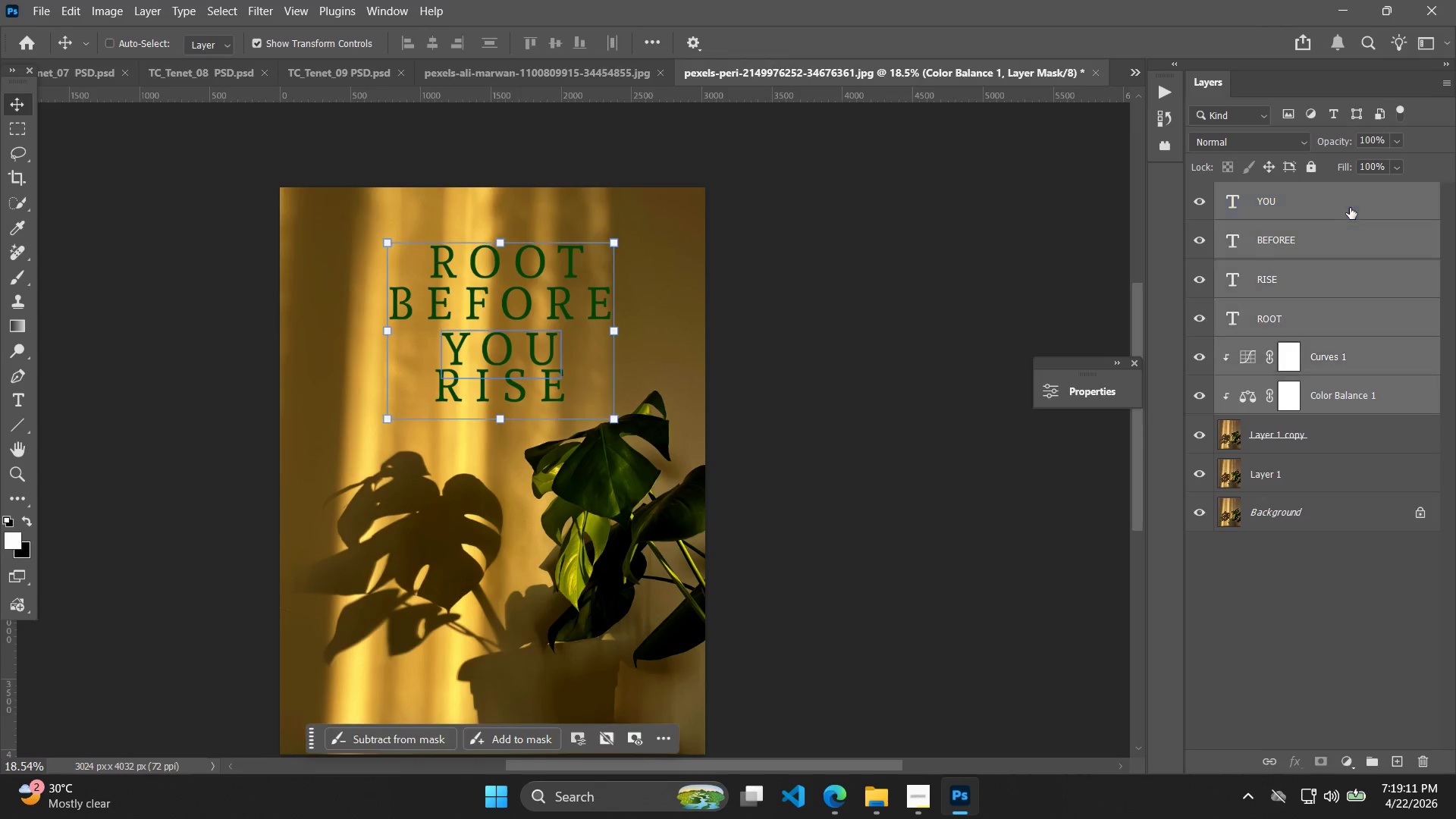 
right_click([1350, 208])
 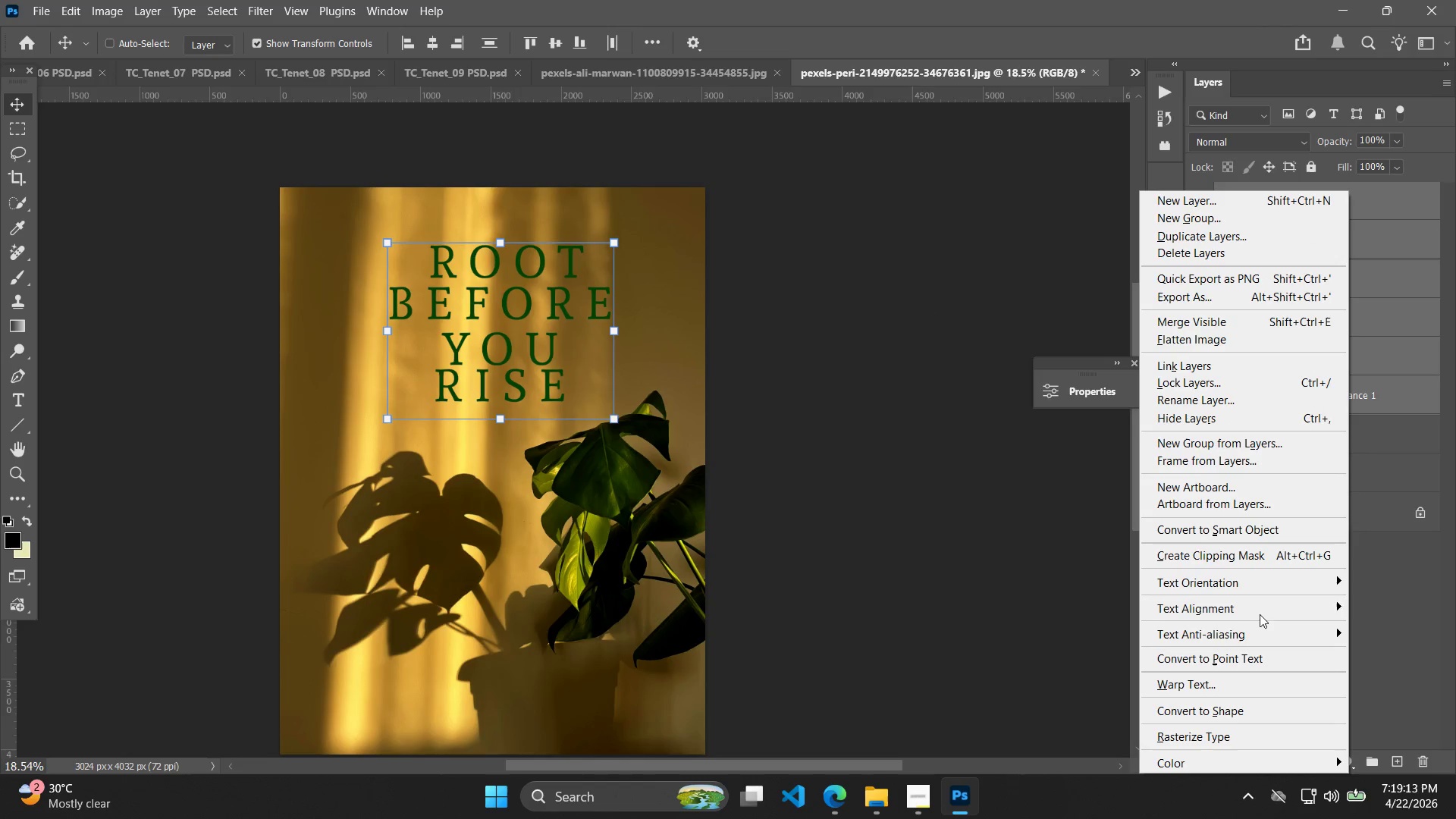 
left_click_drag(start_coordinate=[1261, 551], to_coordinate=[1261, 554])
 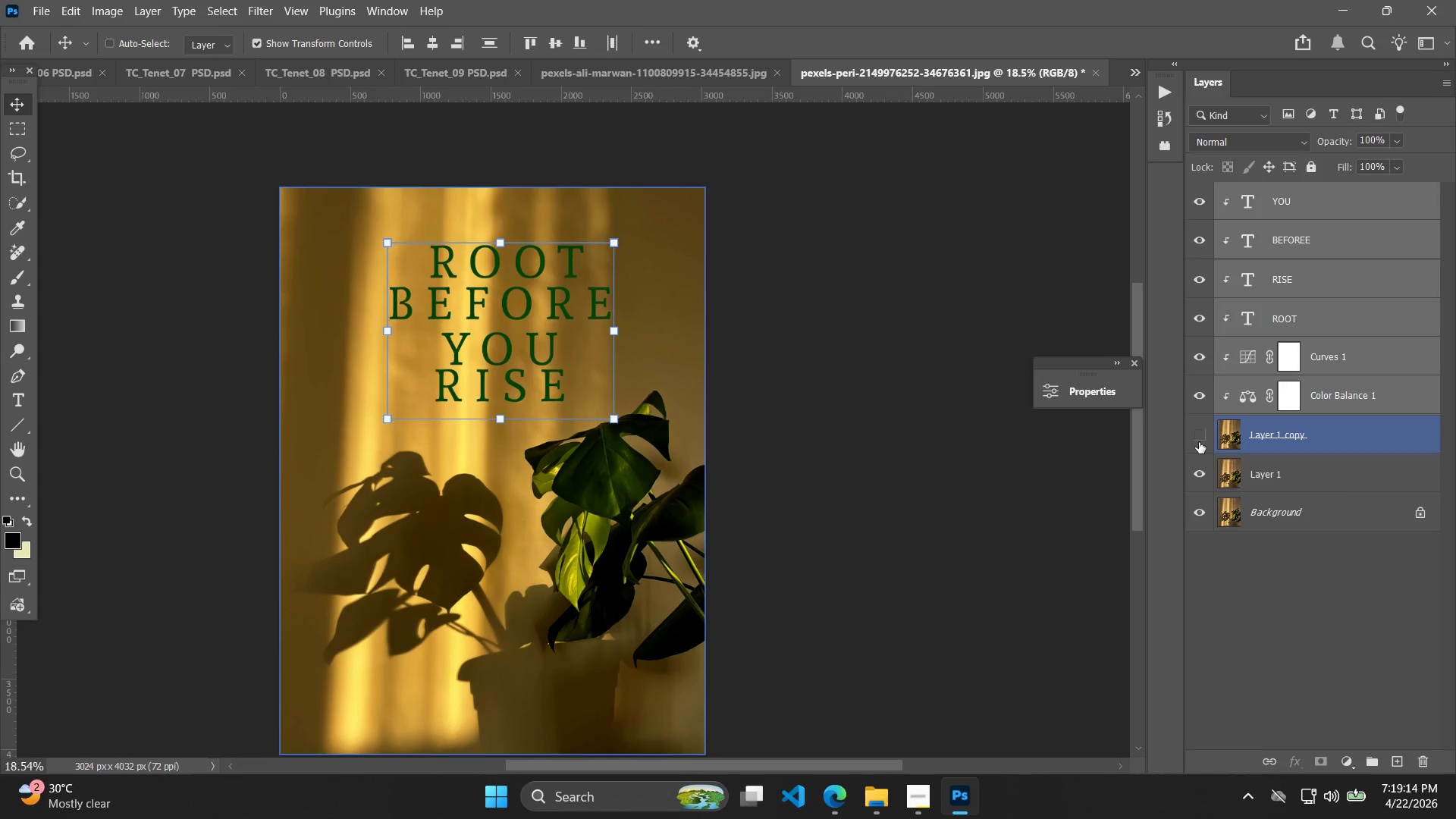 
double_click([1199, 442])
 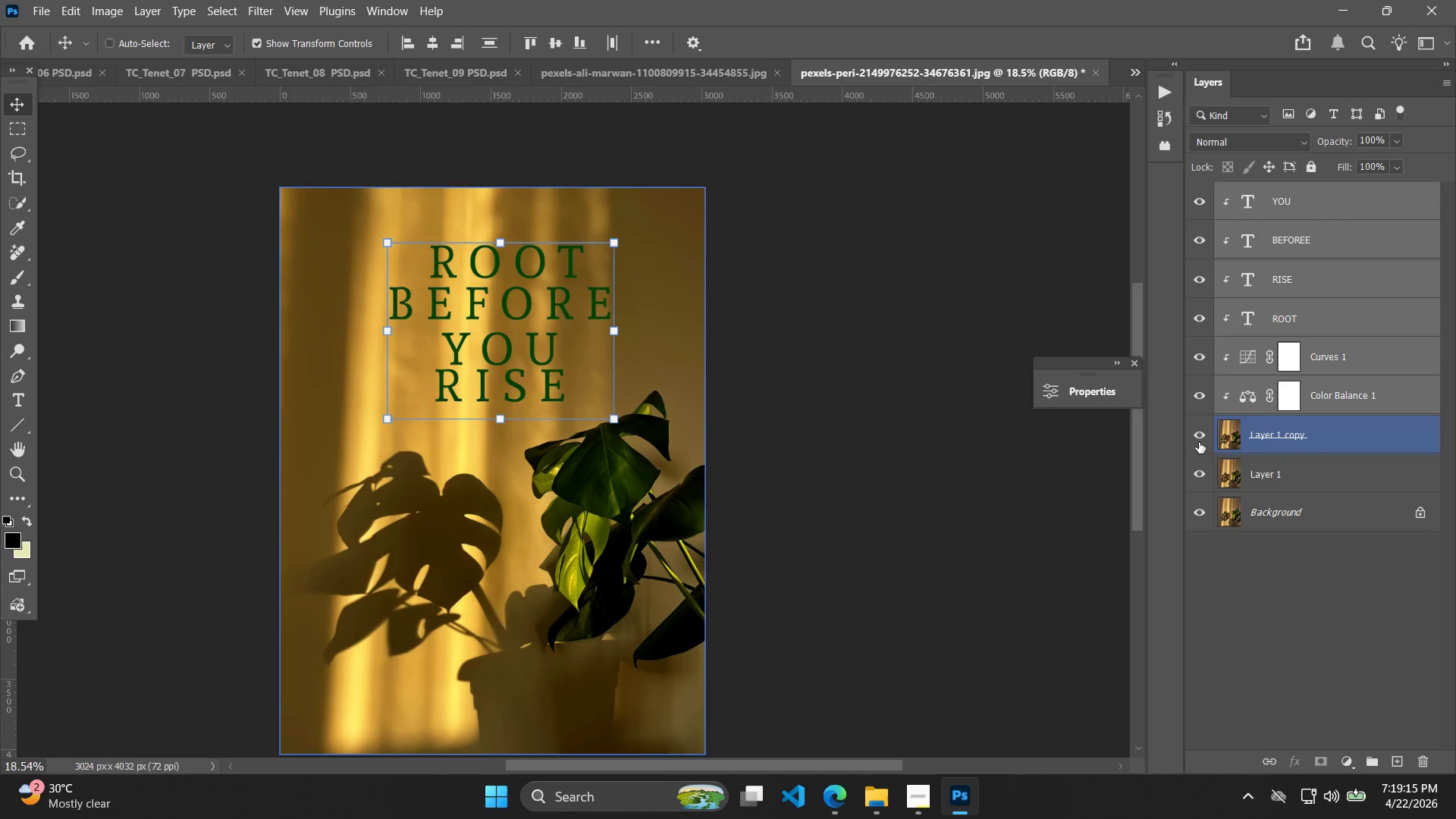 
left_click([1224, 474])
 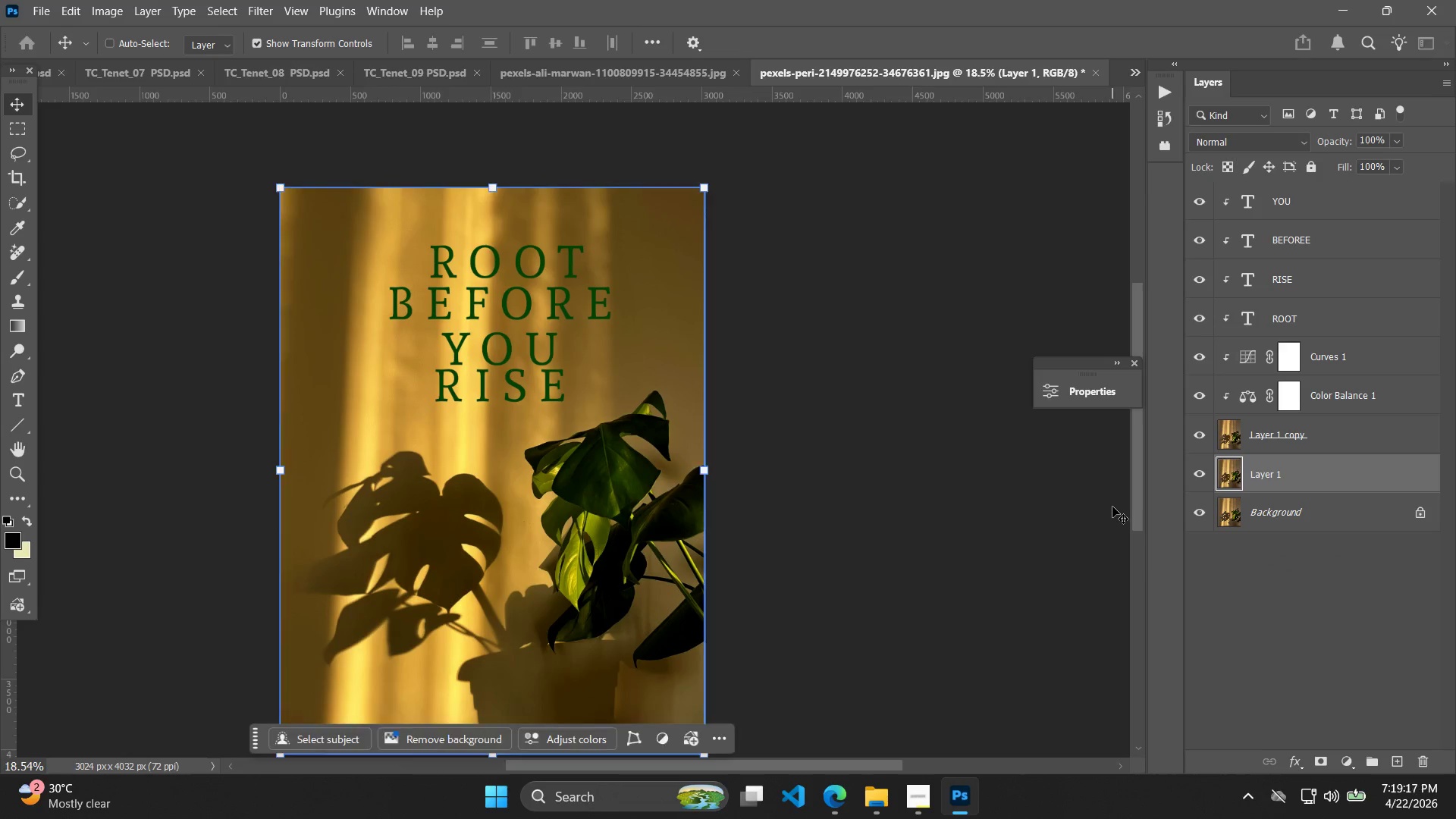 
key(Control+Shift+W)
 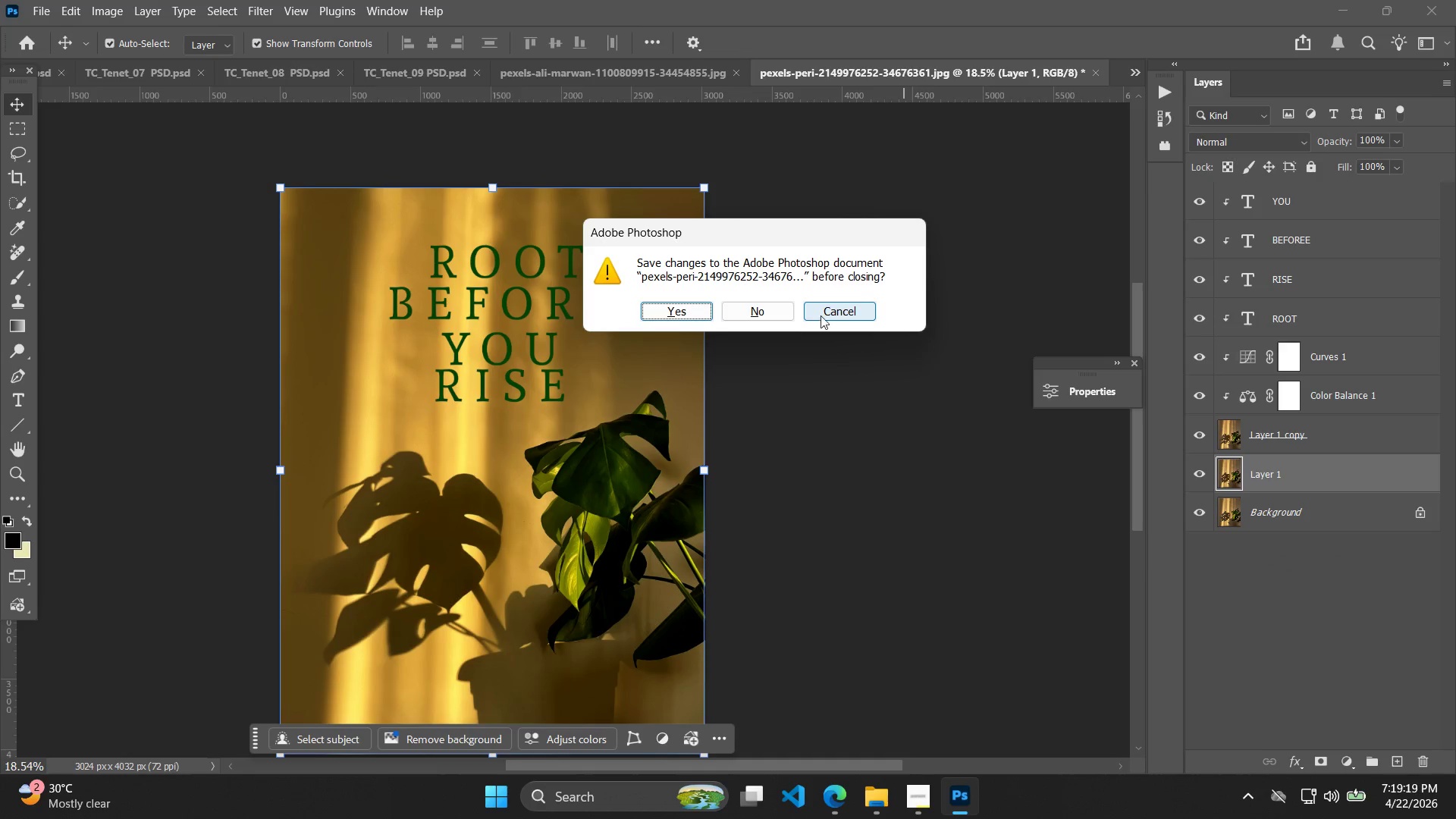 
left_click([844, 311])
 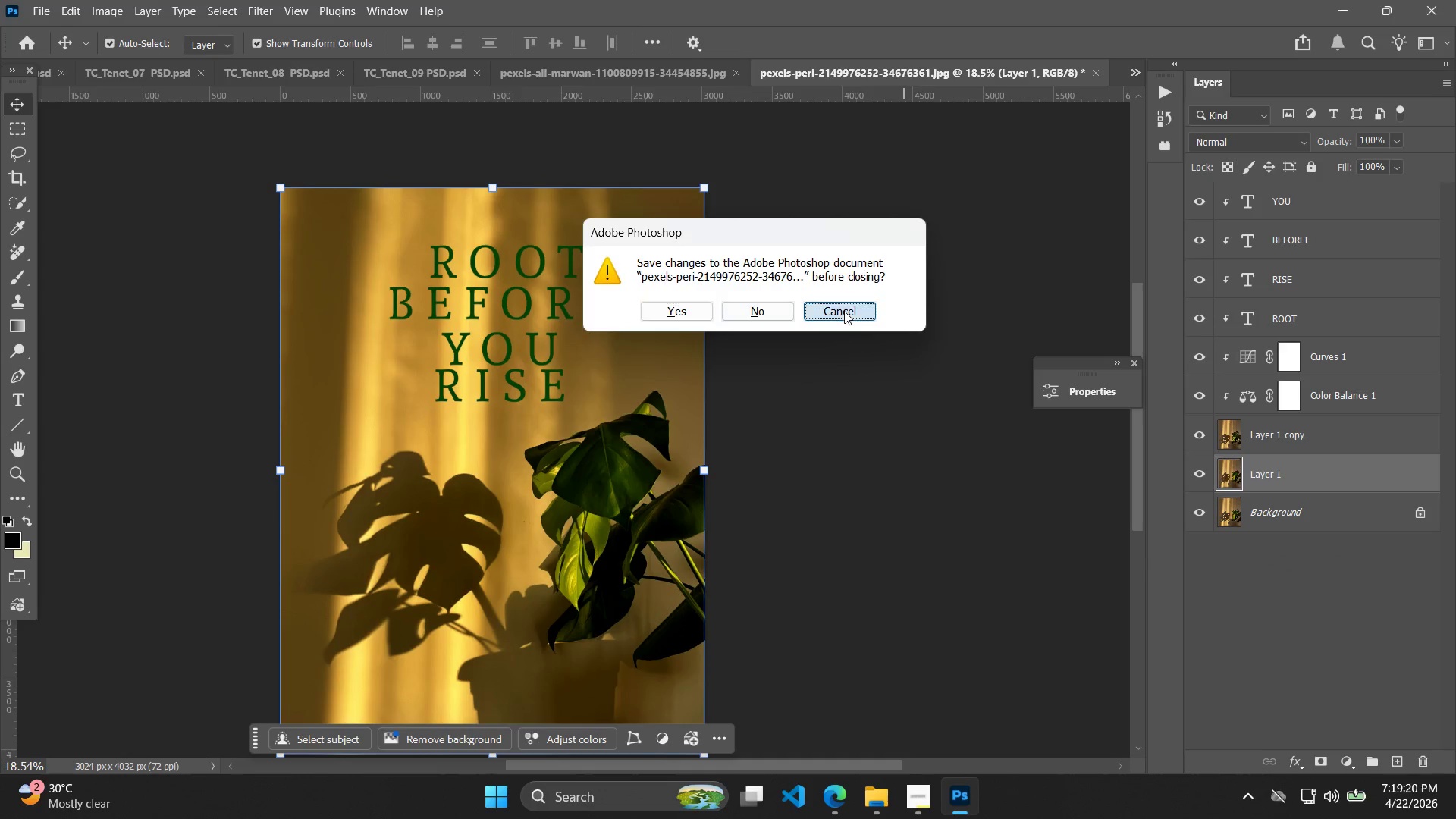 
key(Control+Shift+S)
 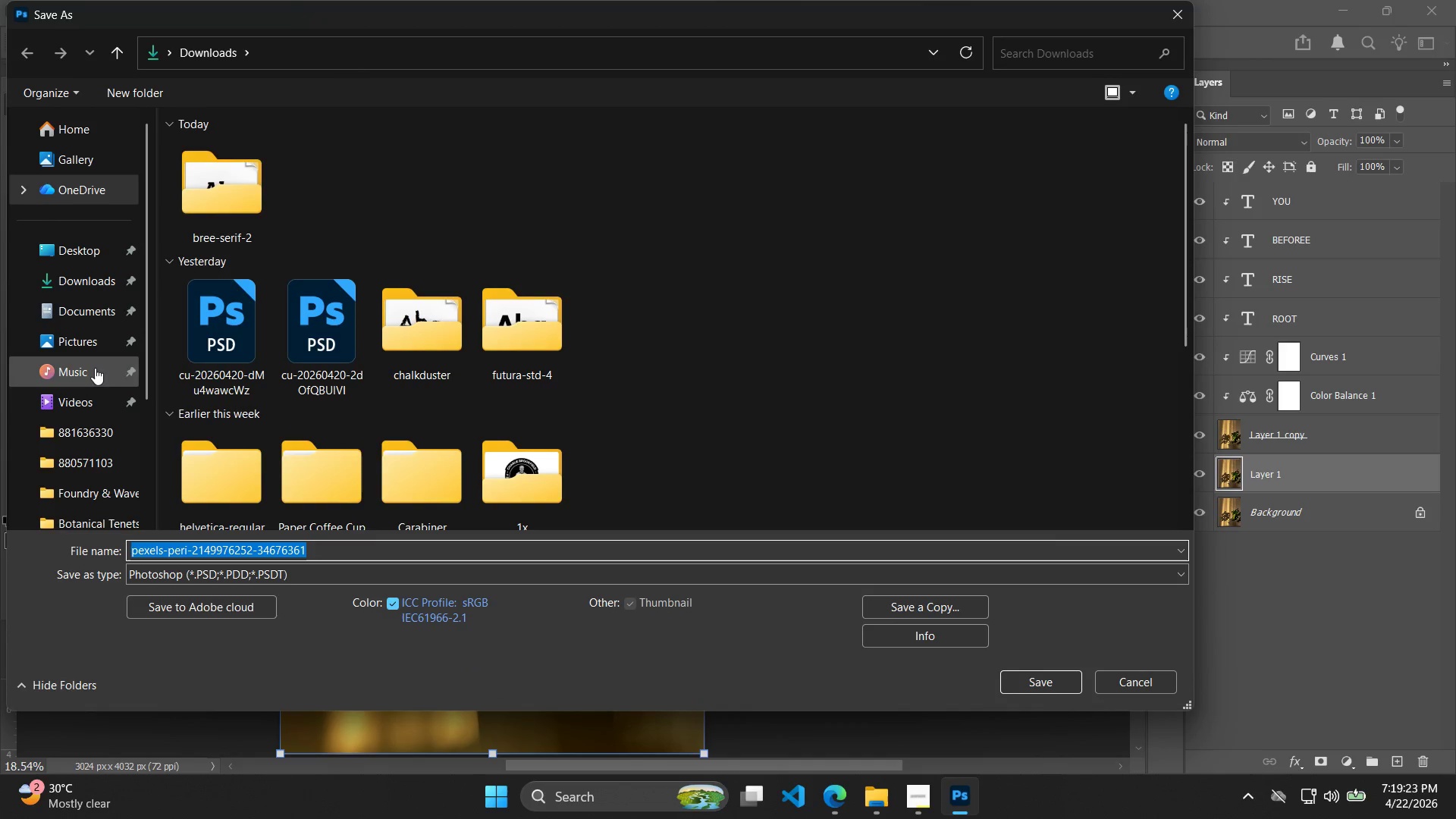 
left_click([83, 253])
 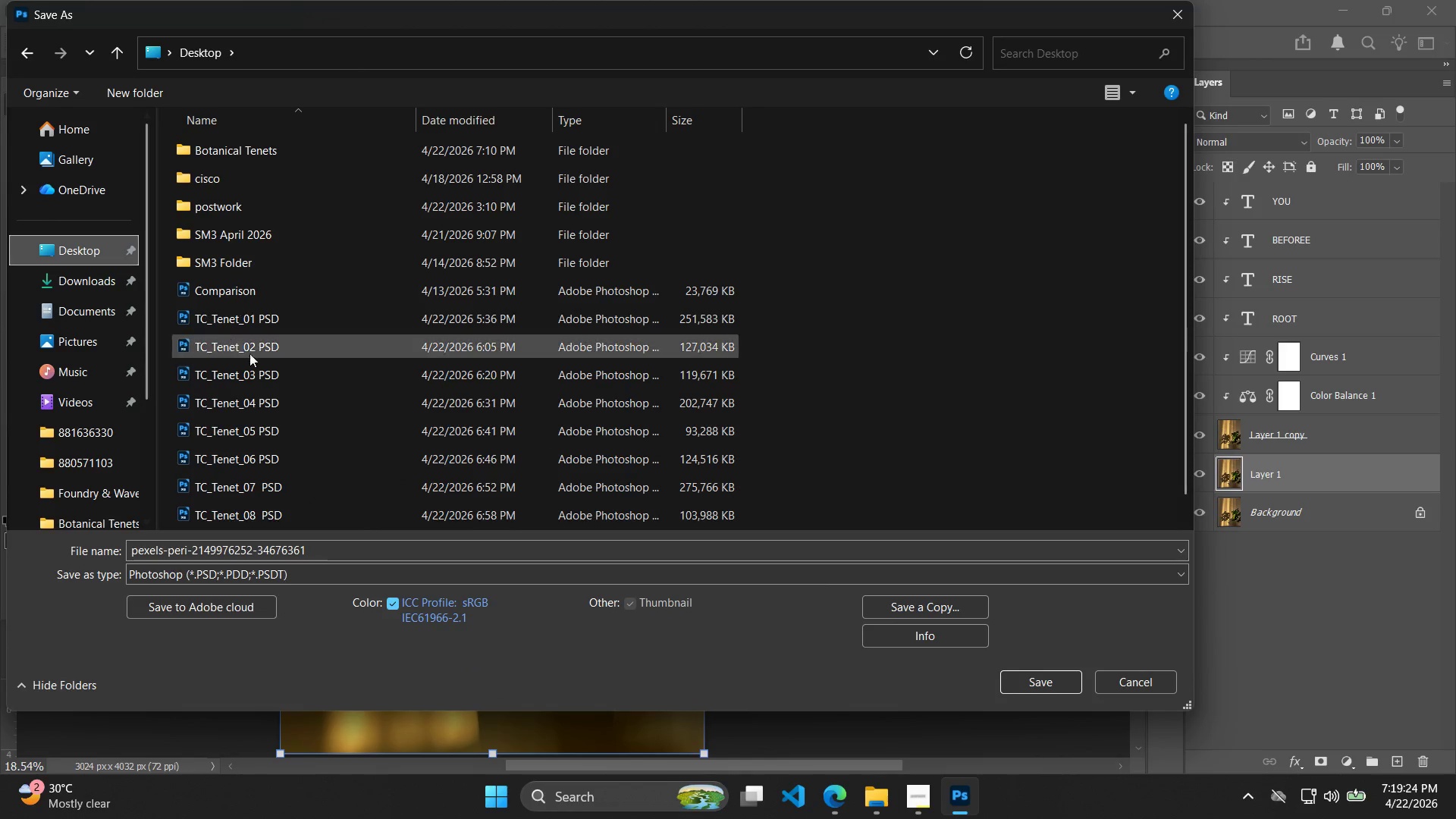 
scroll: coordinate [391, 452], scroll_direction: down, amount: 11.0
 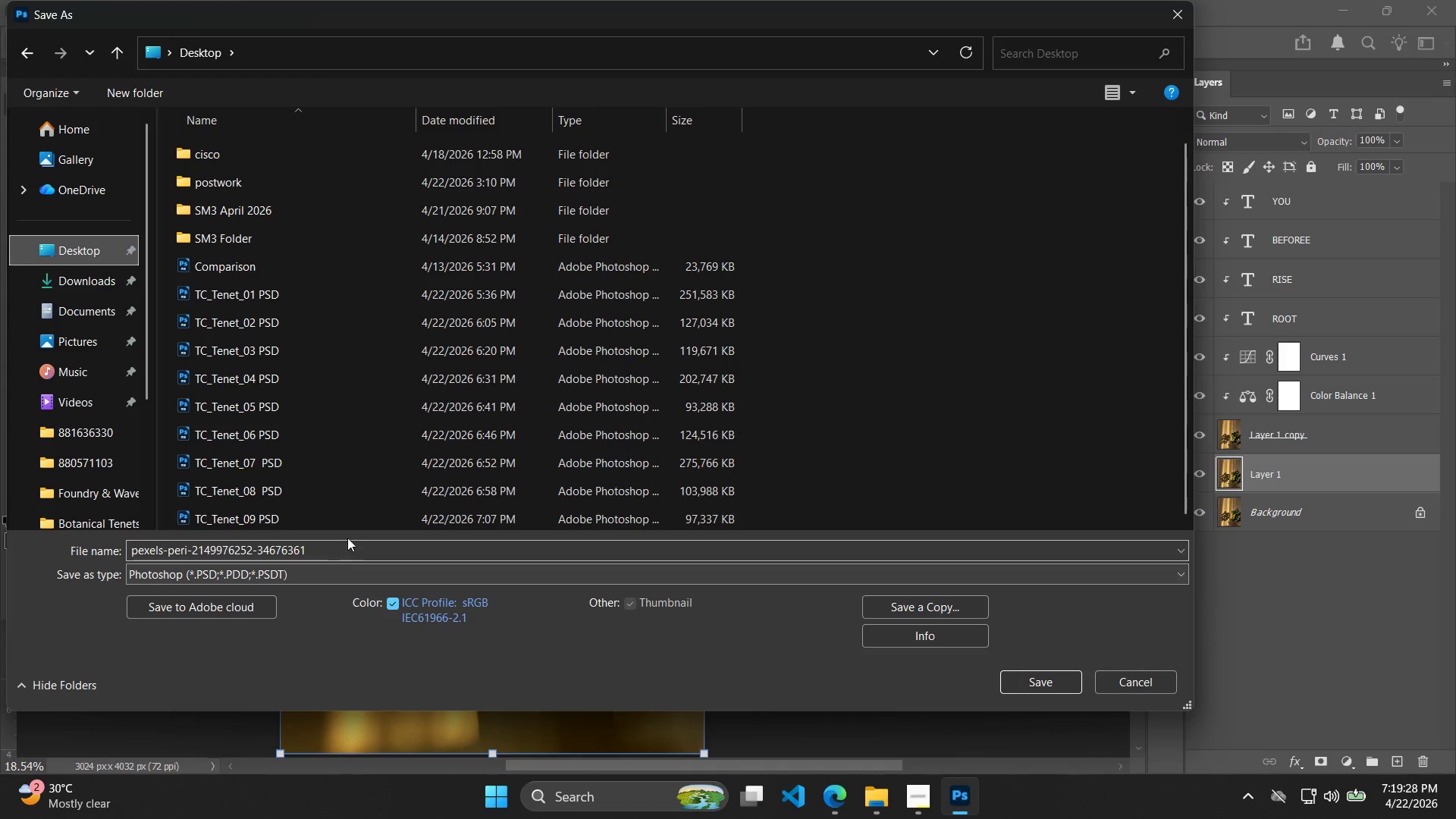 
double_click([339, 545])
 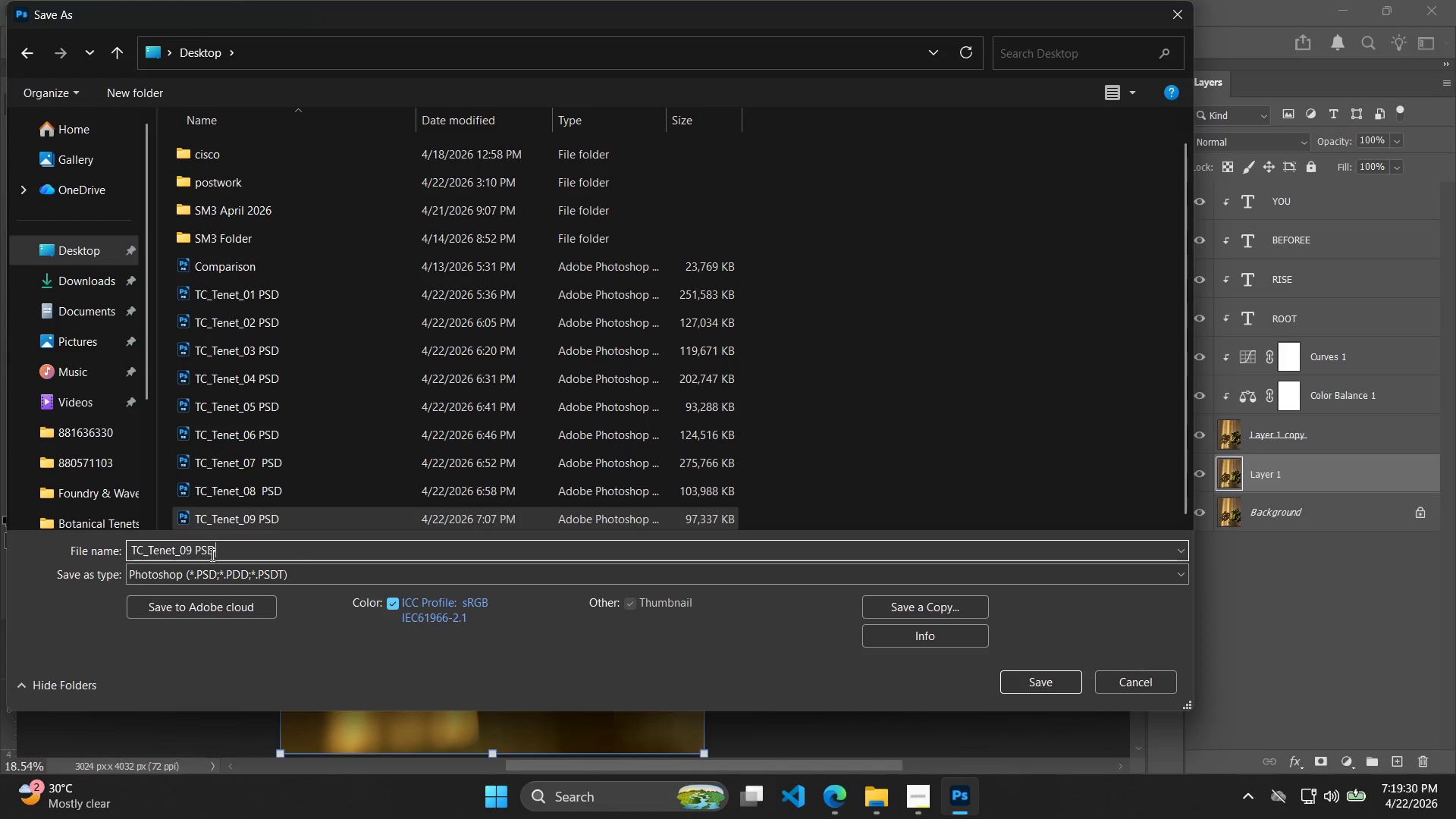 
left_click([190, 553])
 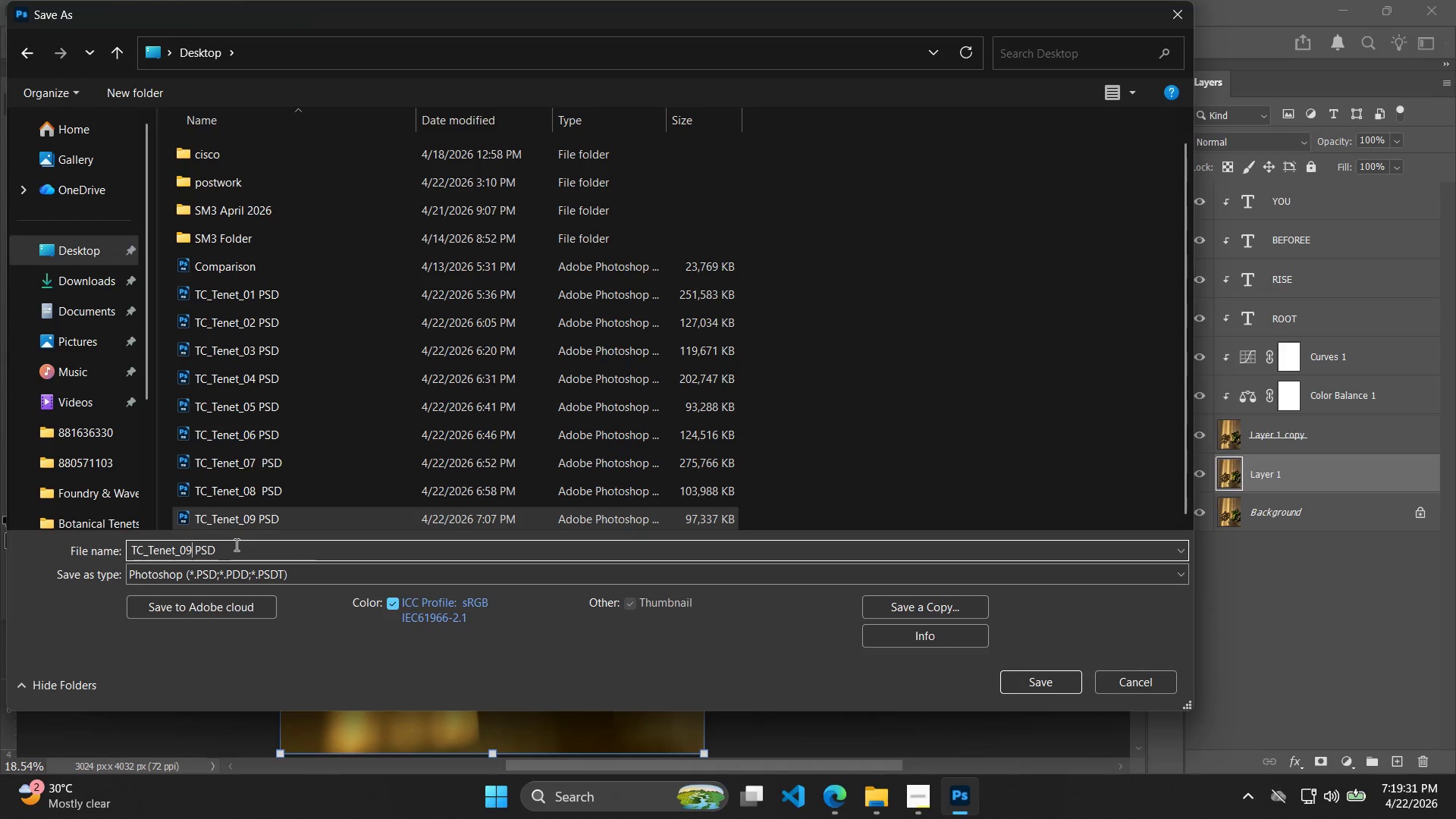 
key(Backspace)
key(Backspace)
type(11)
 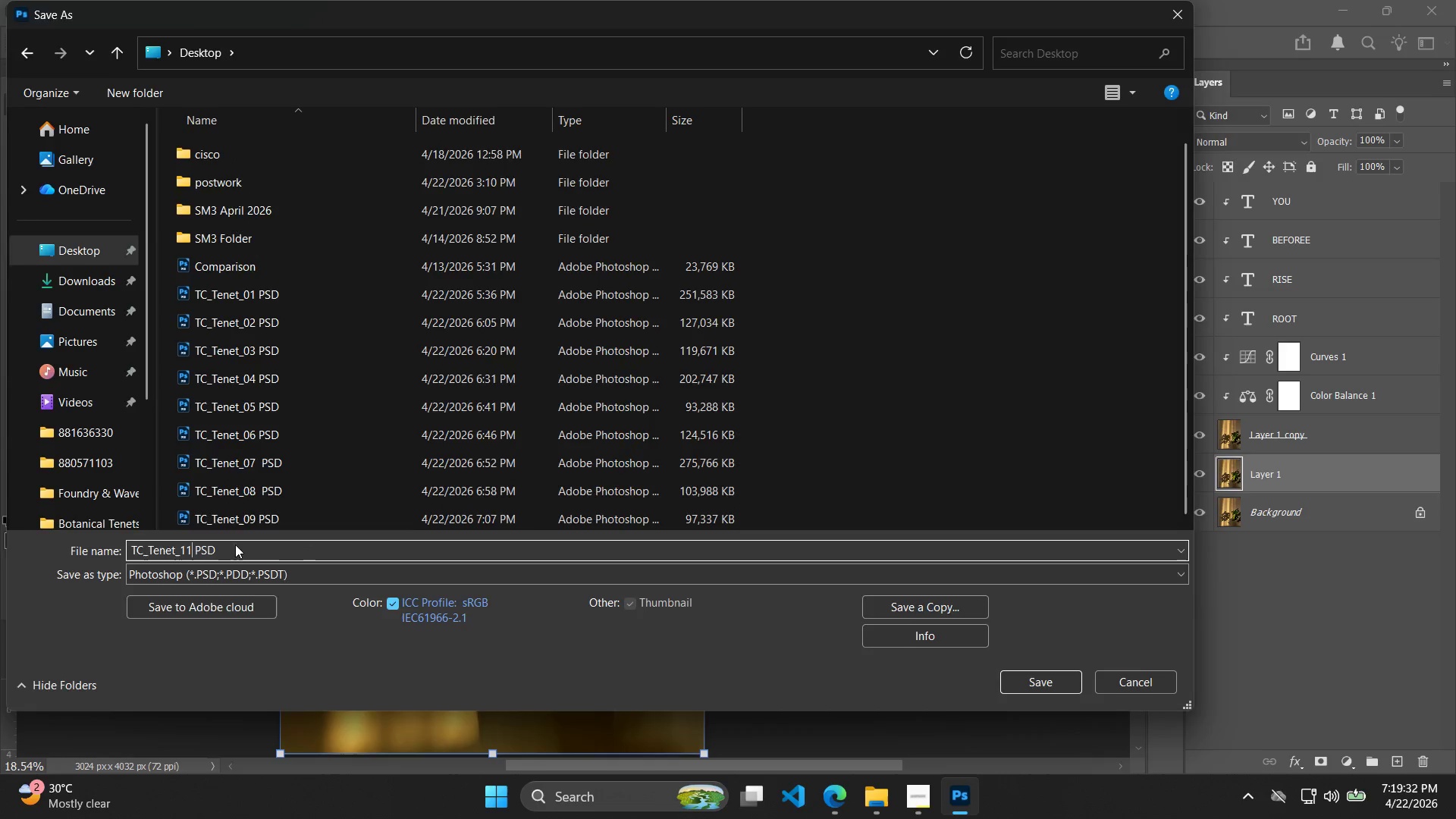 
key(Enter)
 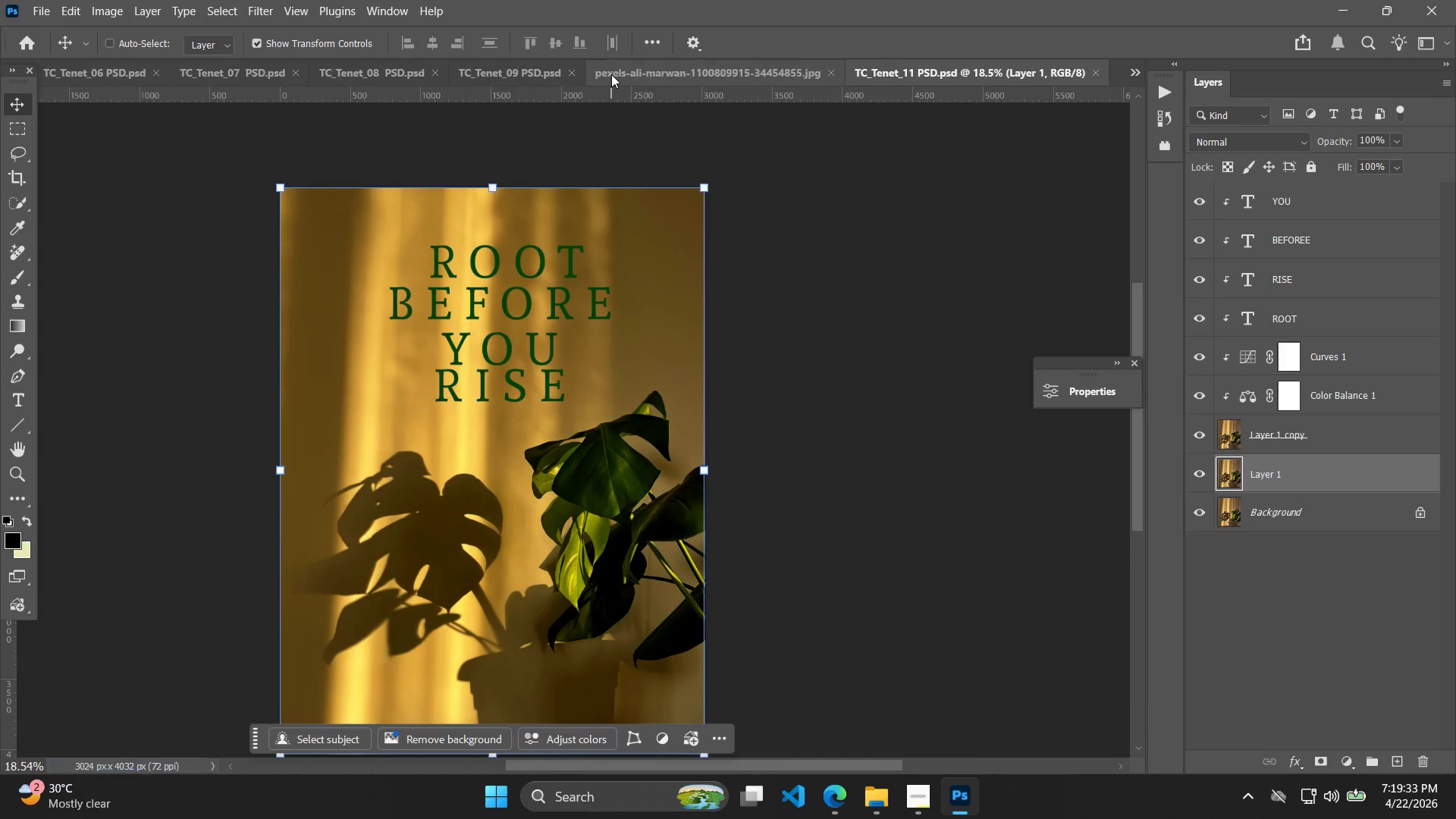 
double_click([664, 67])
 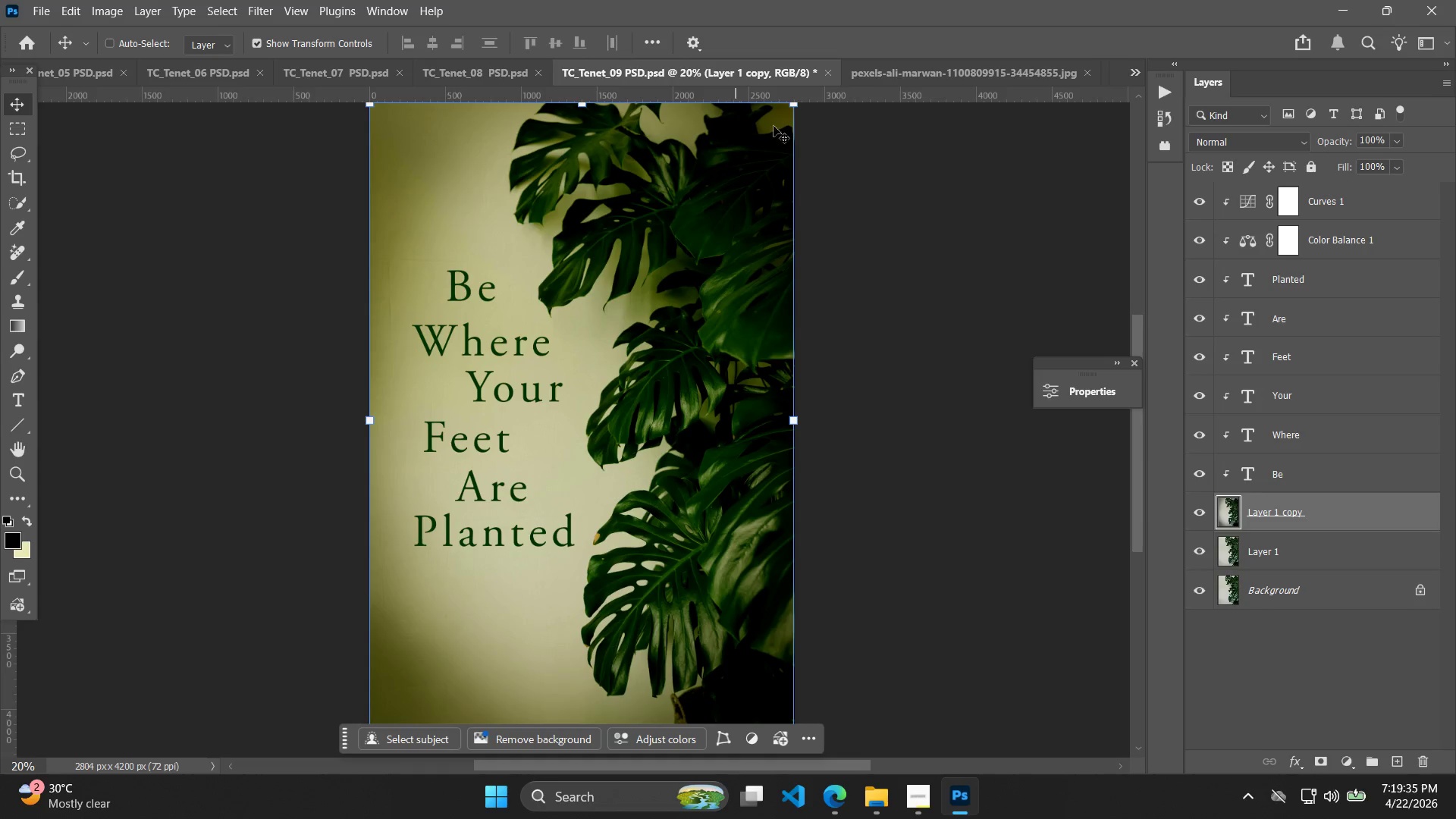 
left_click([917, 76])
 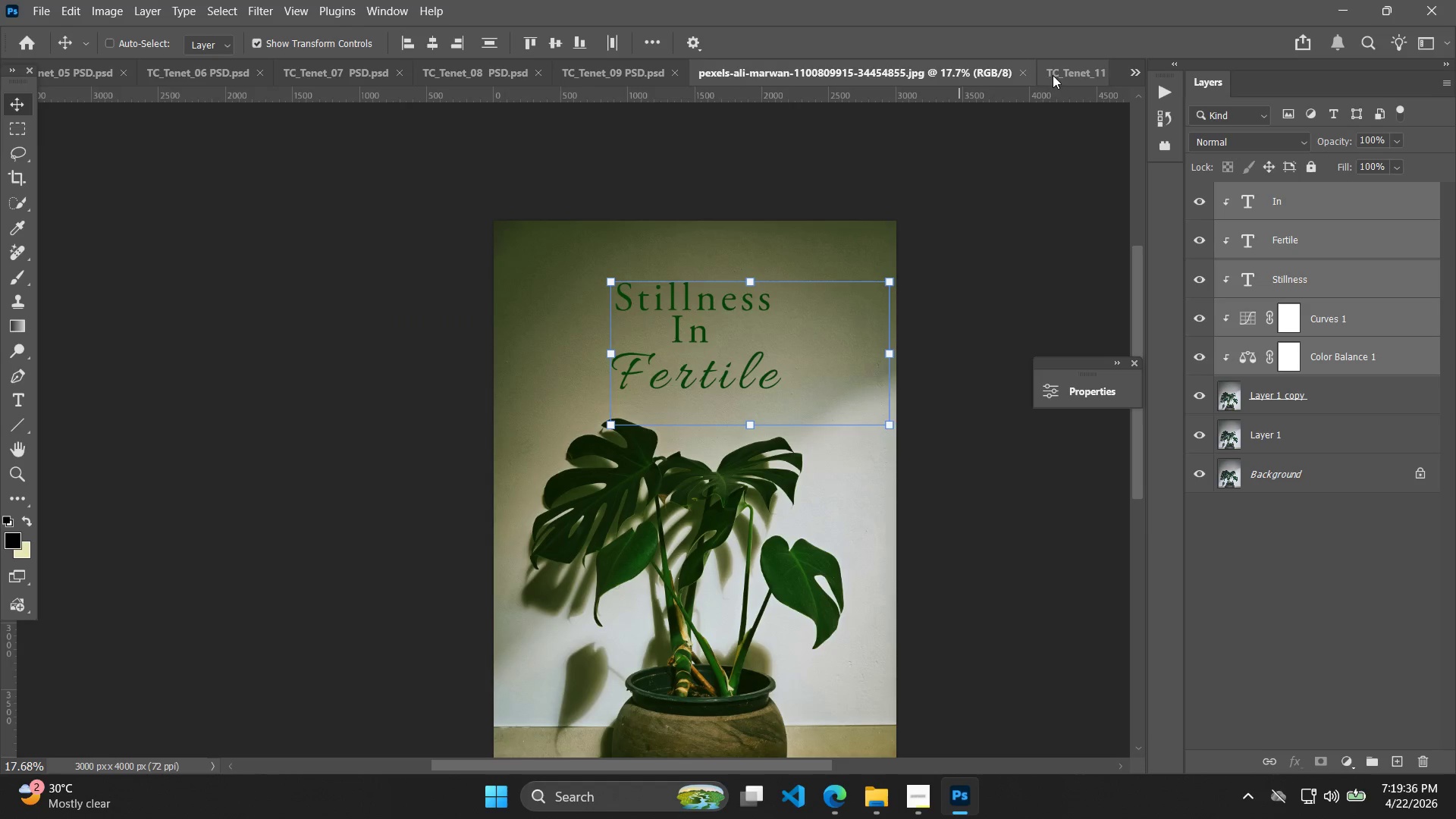 
key(Control+Shift+S)
 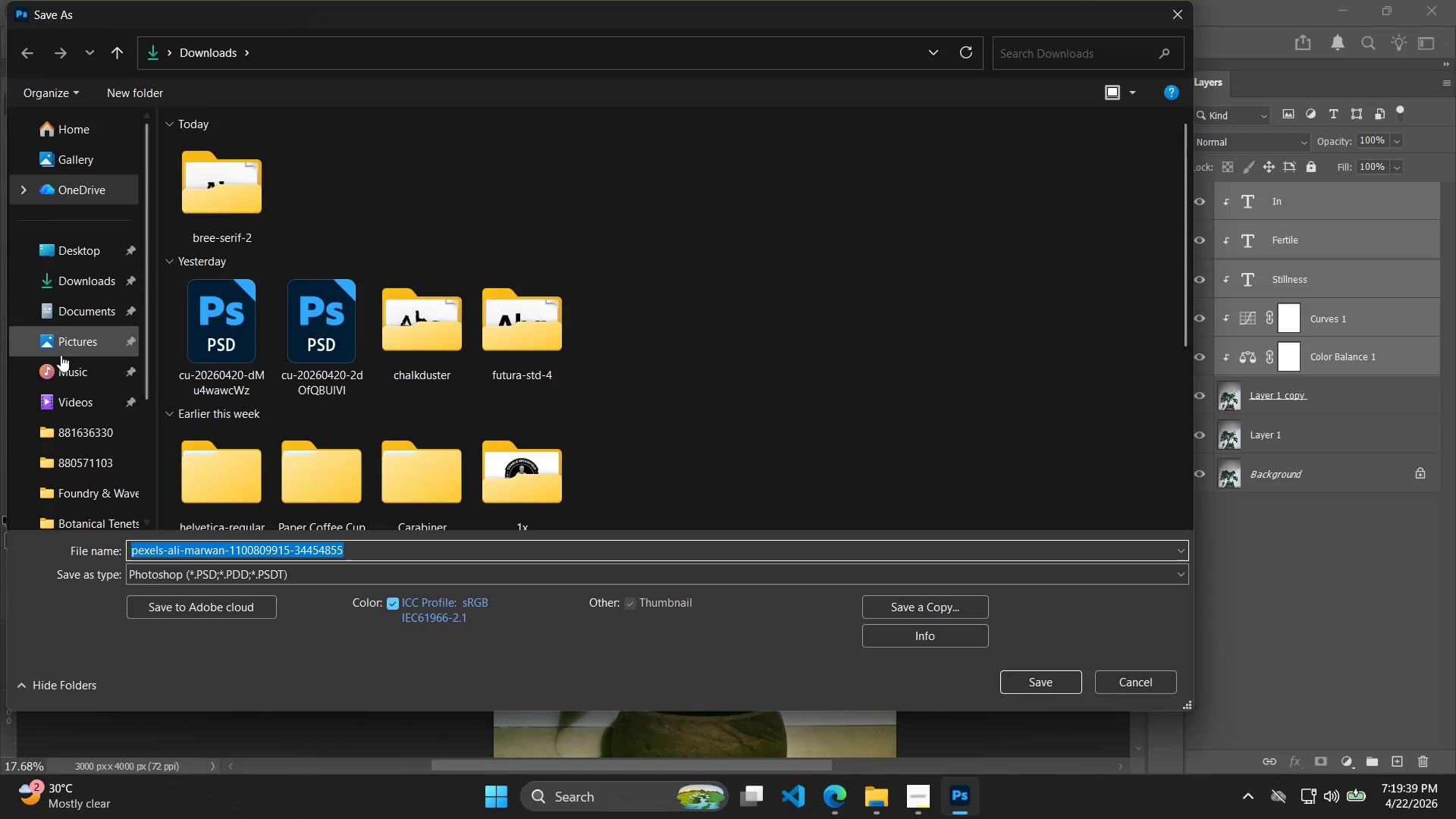 
left_click([80, 271])
 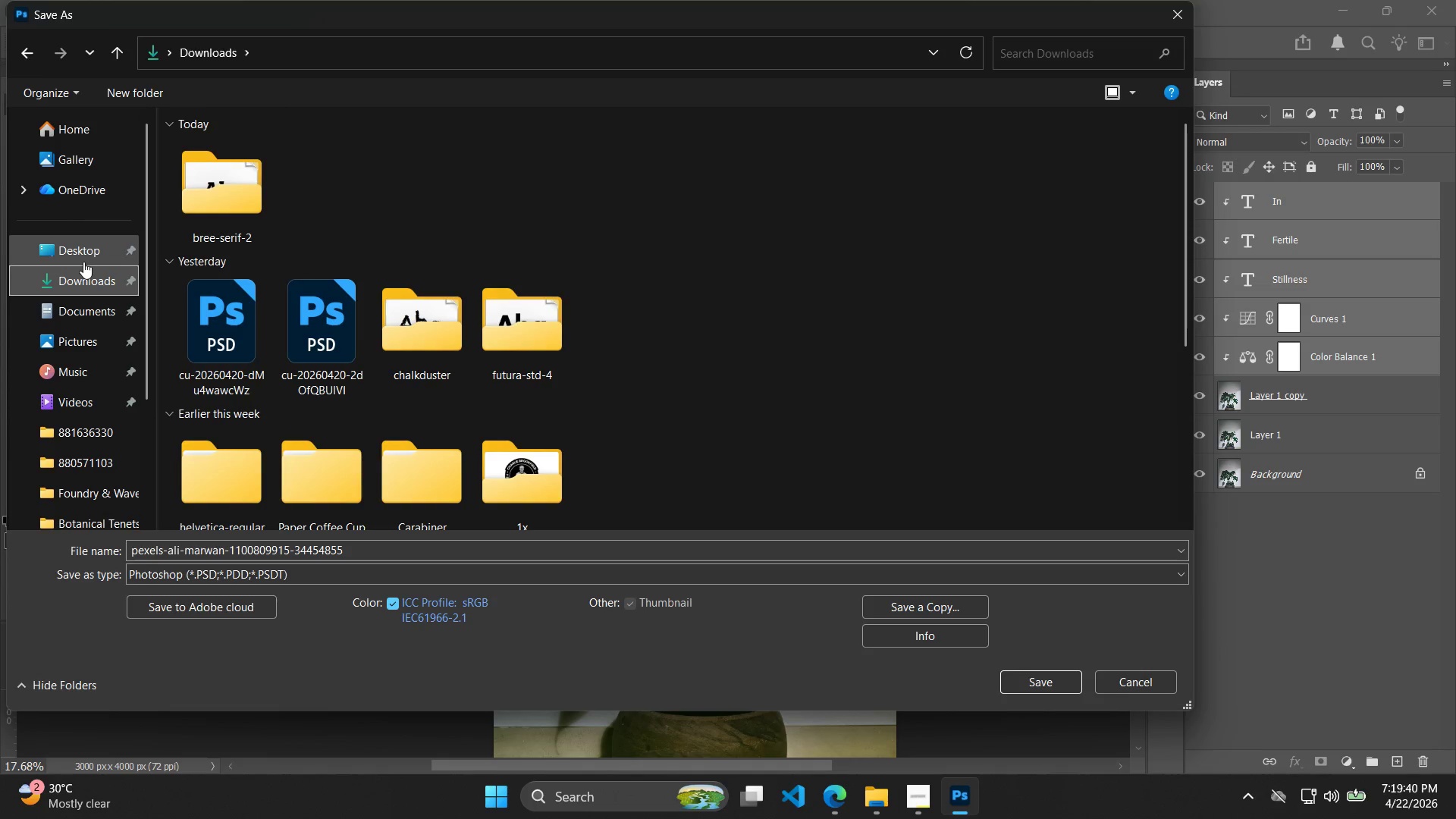 
left_click([83, 262])
 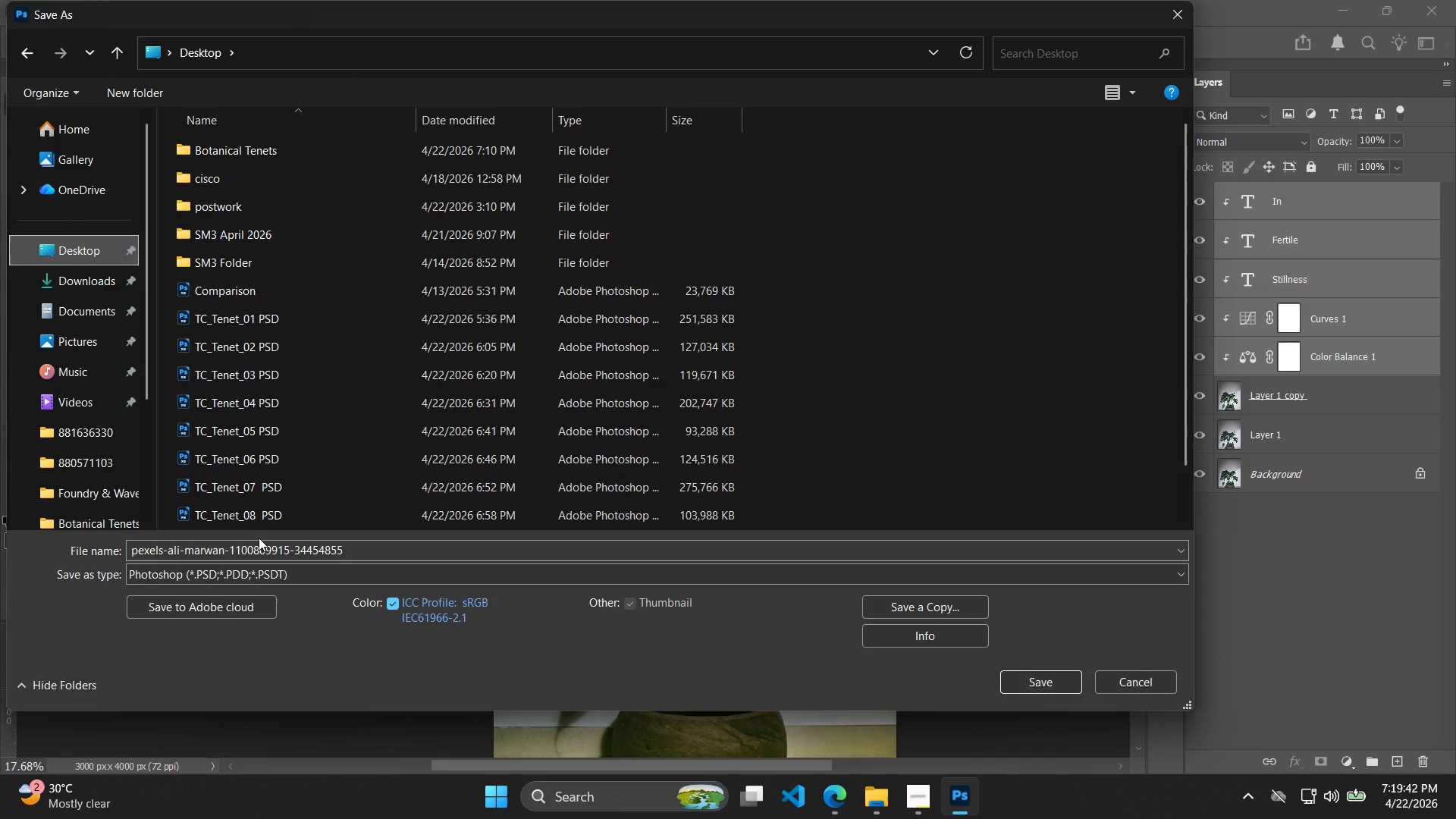 
left_click([290, 495])
 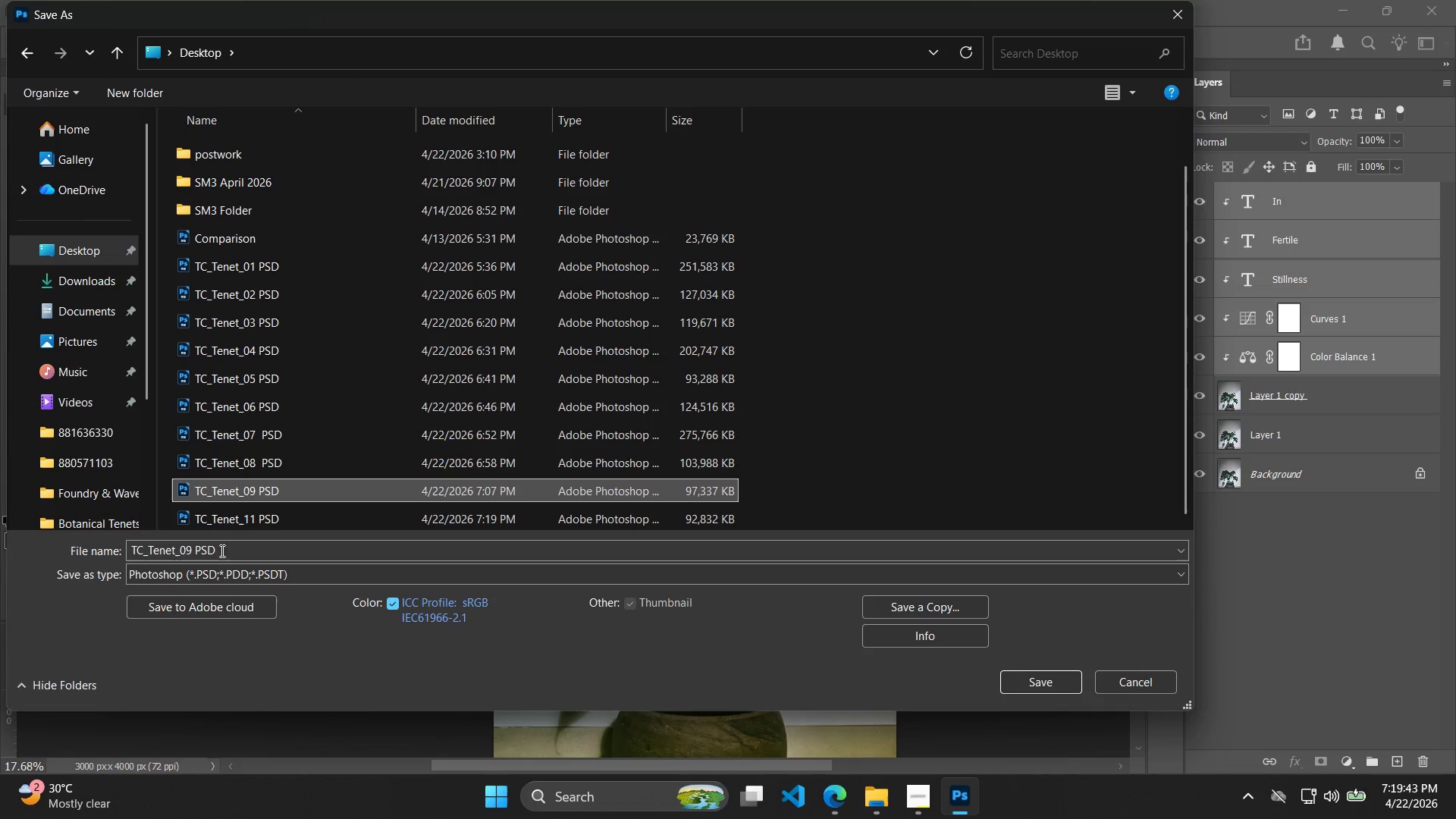 
scroll: coordinate [285, 504], scroll_direction: down, amount: 7.0
 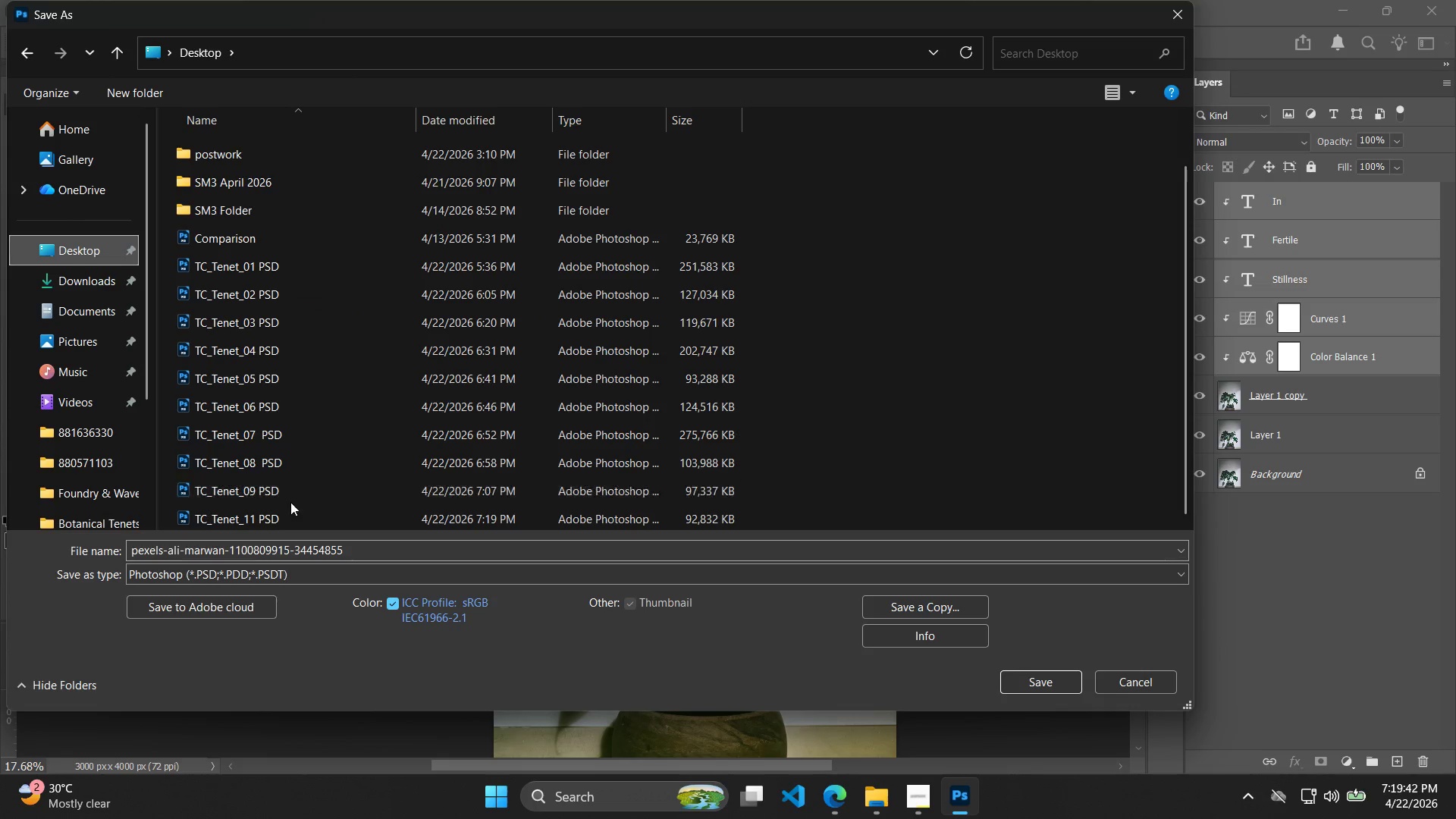 
left_click([202, 542])
 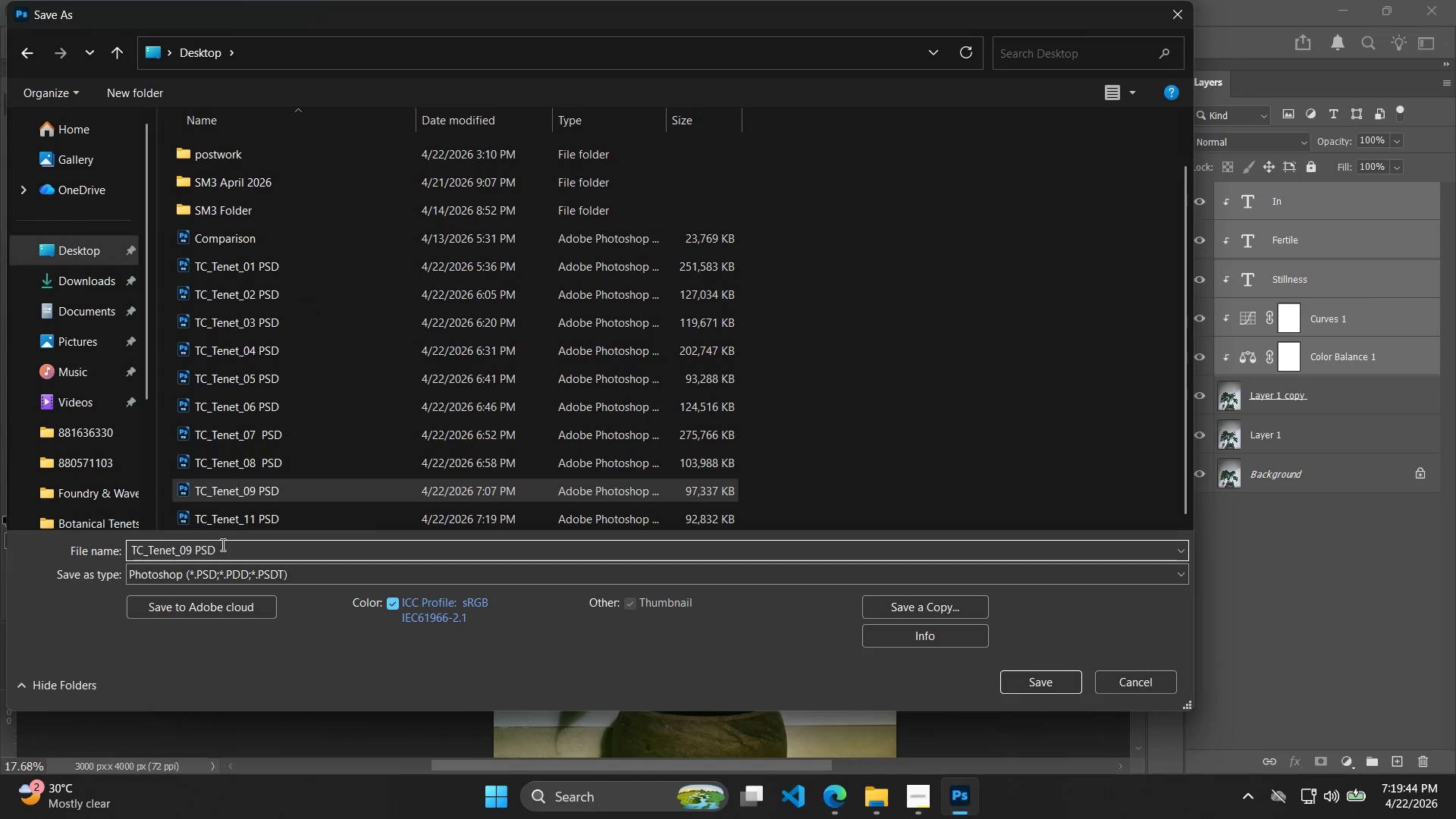 
key(ArrowRight)
 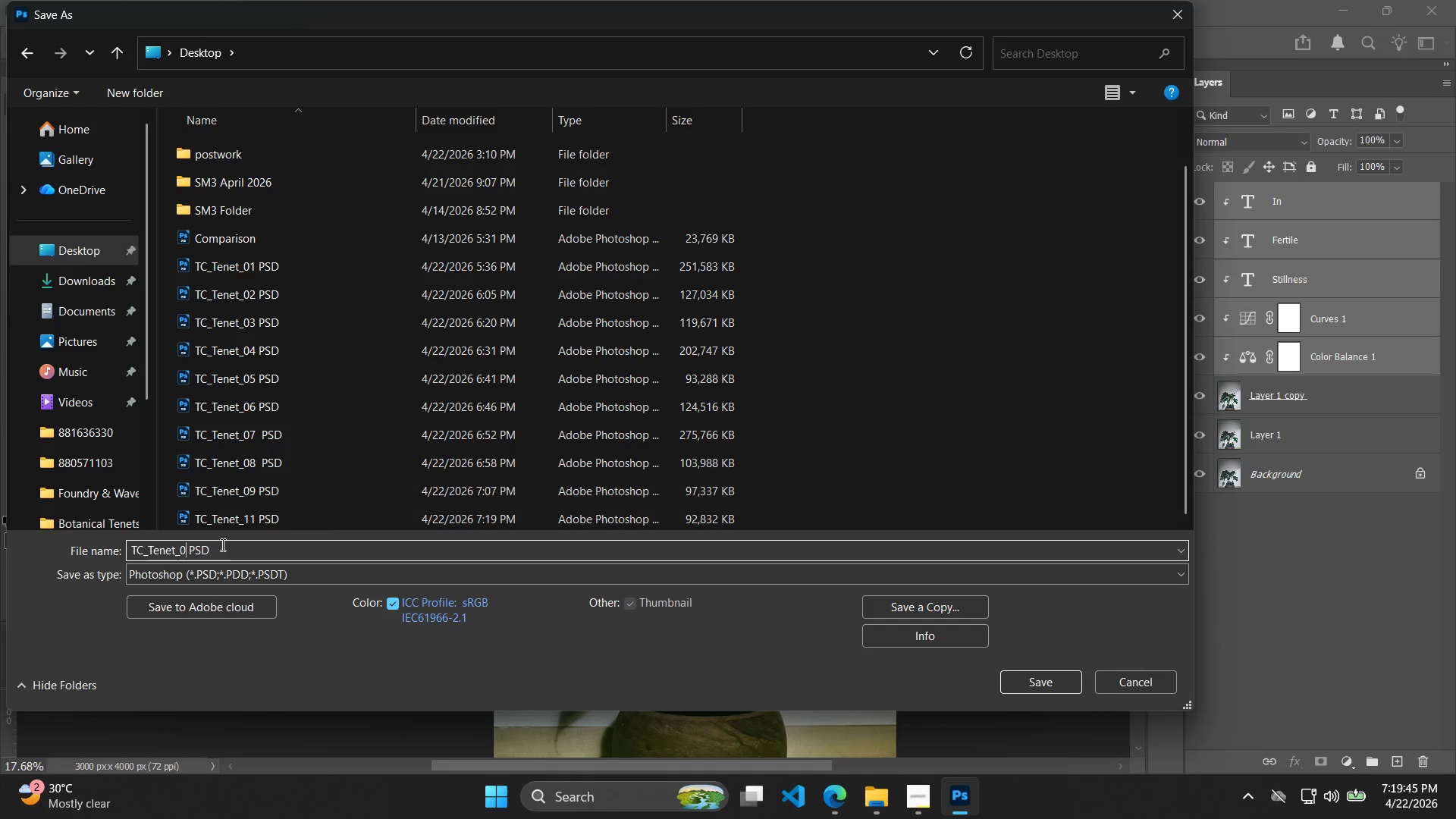 
key(Backspace)
key(Backspace)
type(10)
 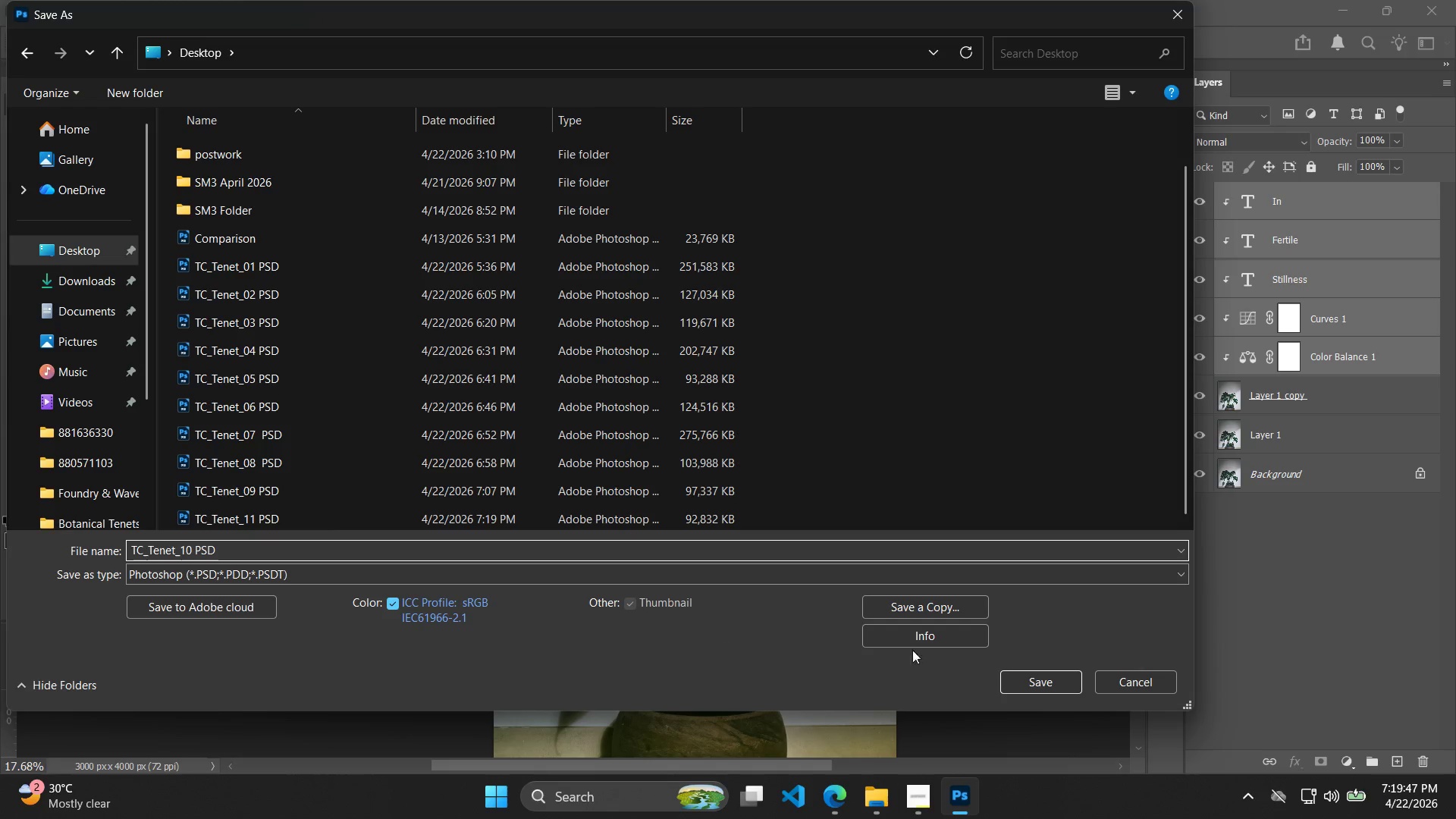 
left_click([1047, 676])
 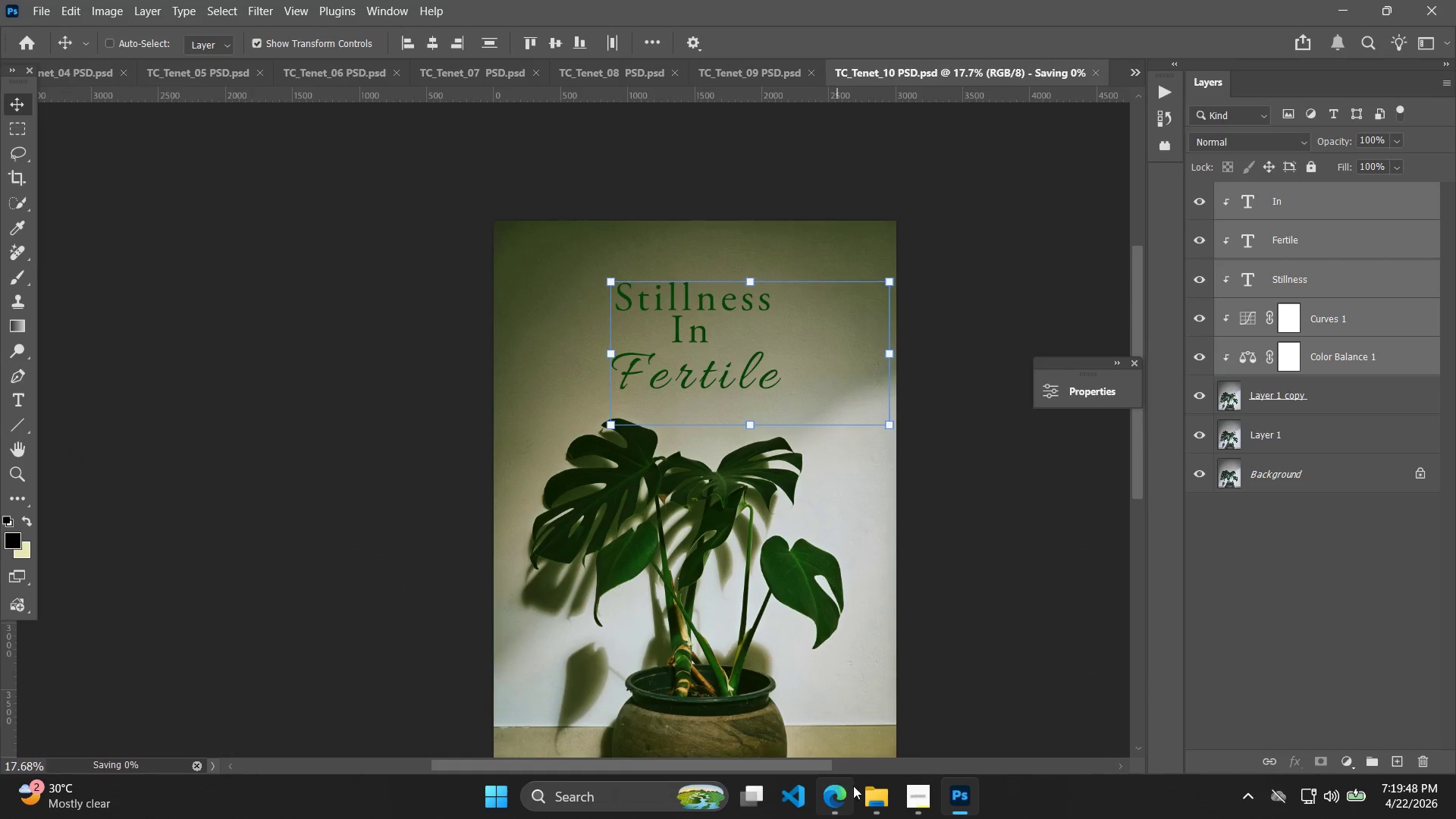 
left_click([880, 795])
 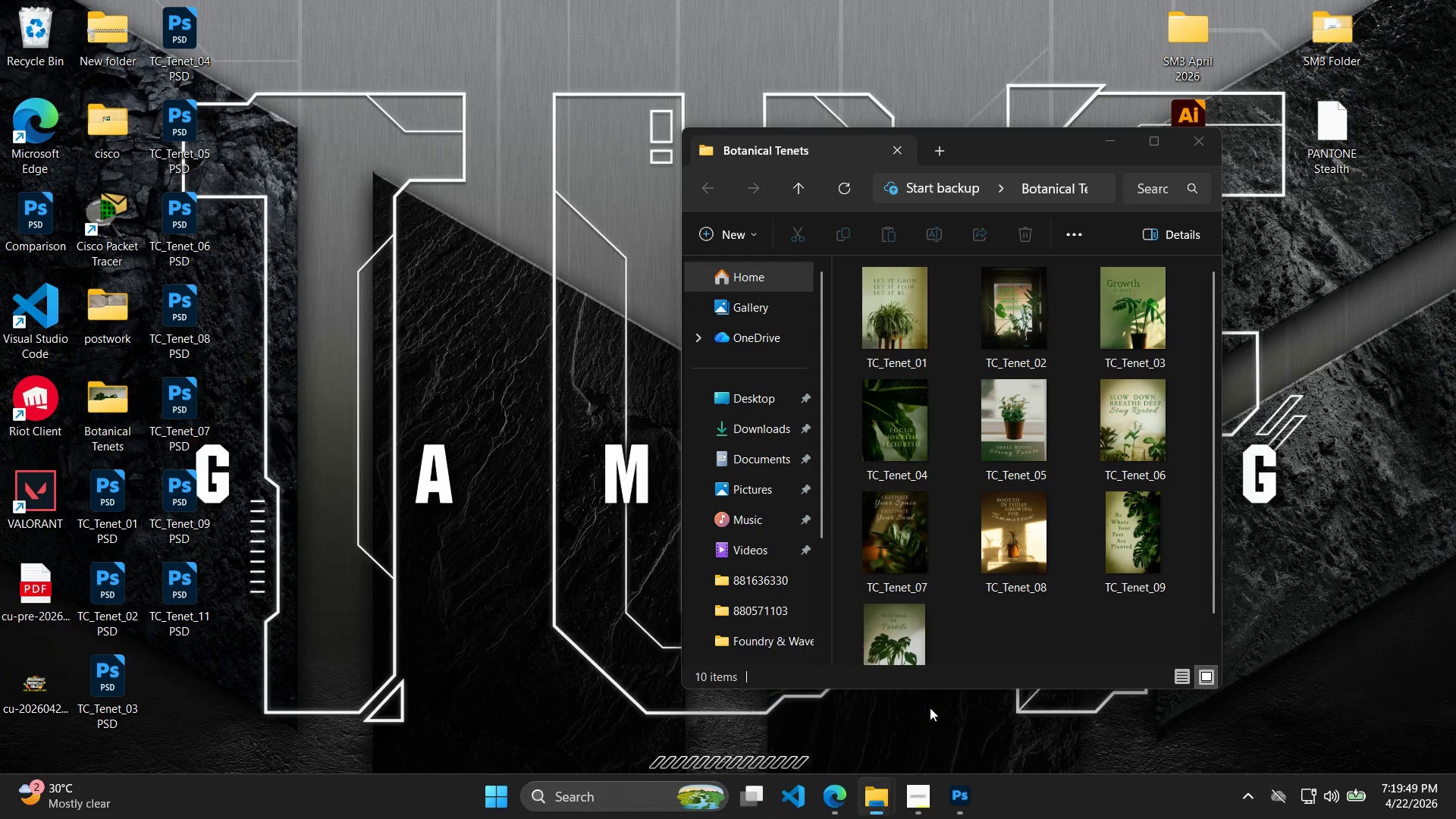 
scroll: coordinate [1040, 549], scroll_direction: down, amount: 5.0
 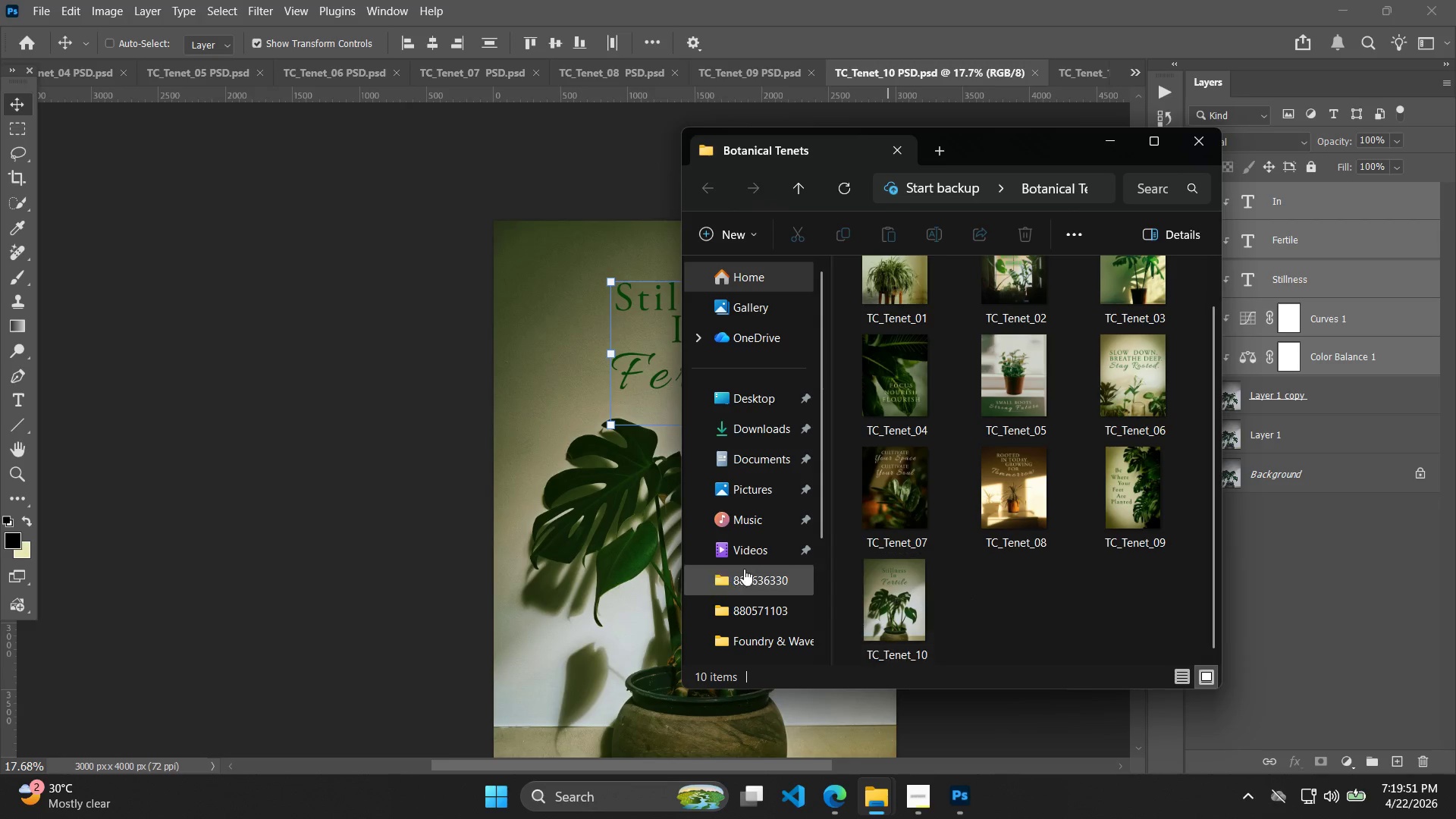 
left_click([1081, 74])
 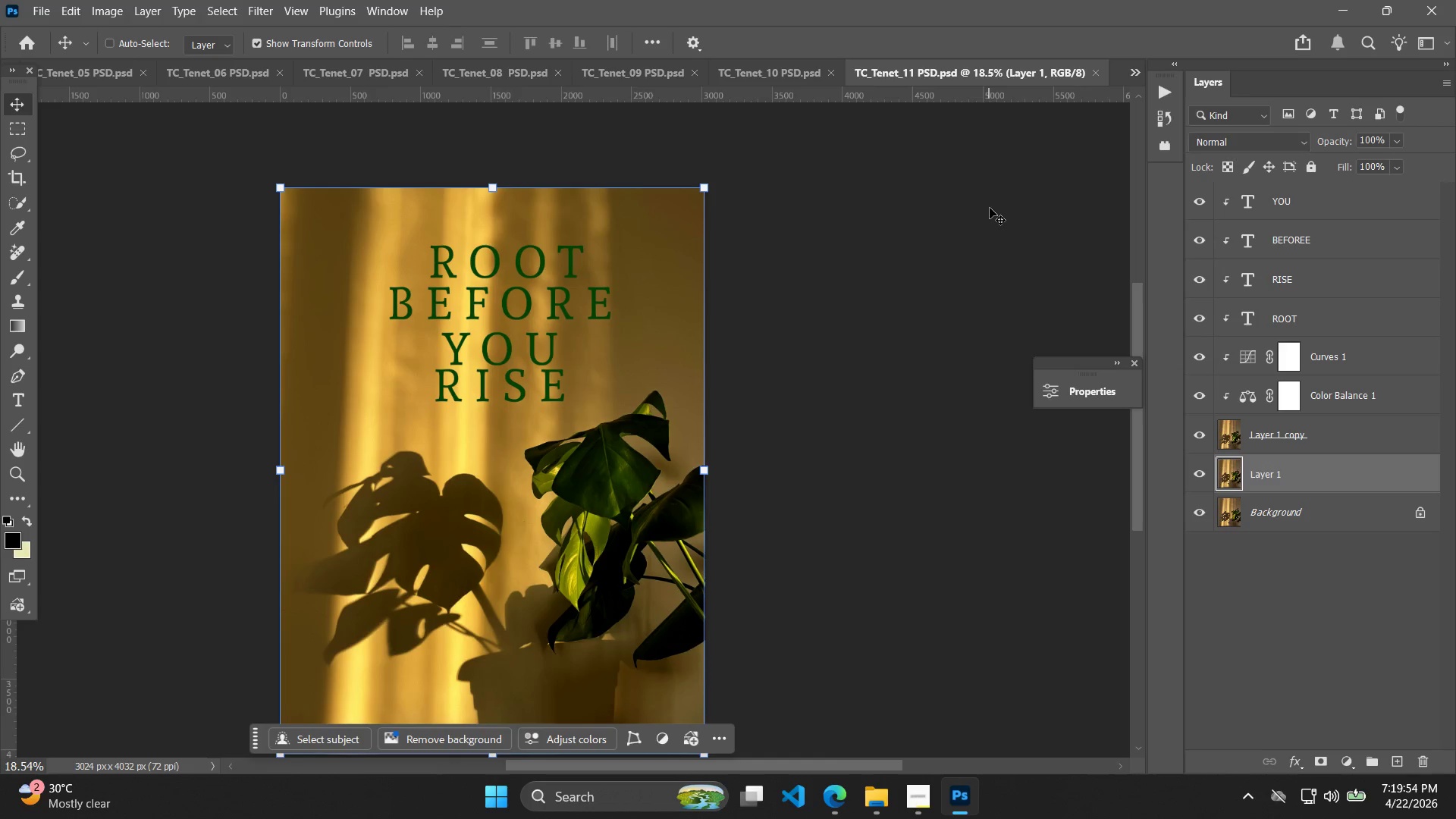 
key(Alt+Control+Shift+W)
 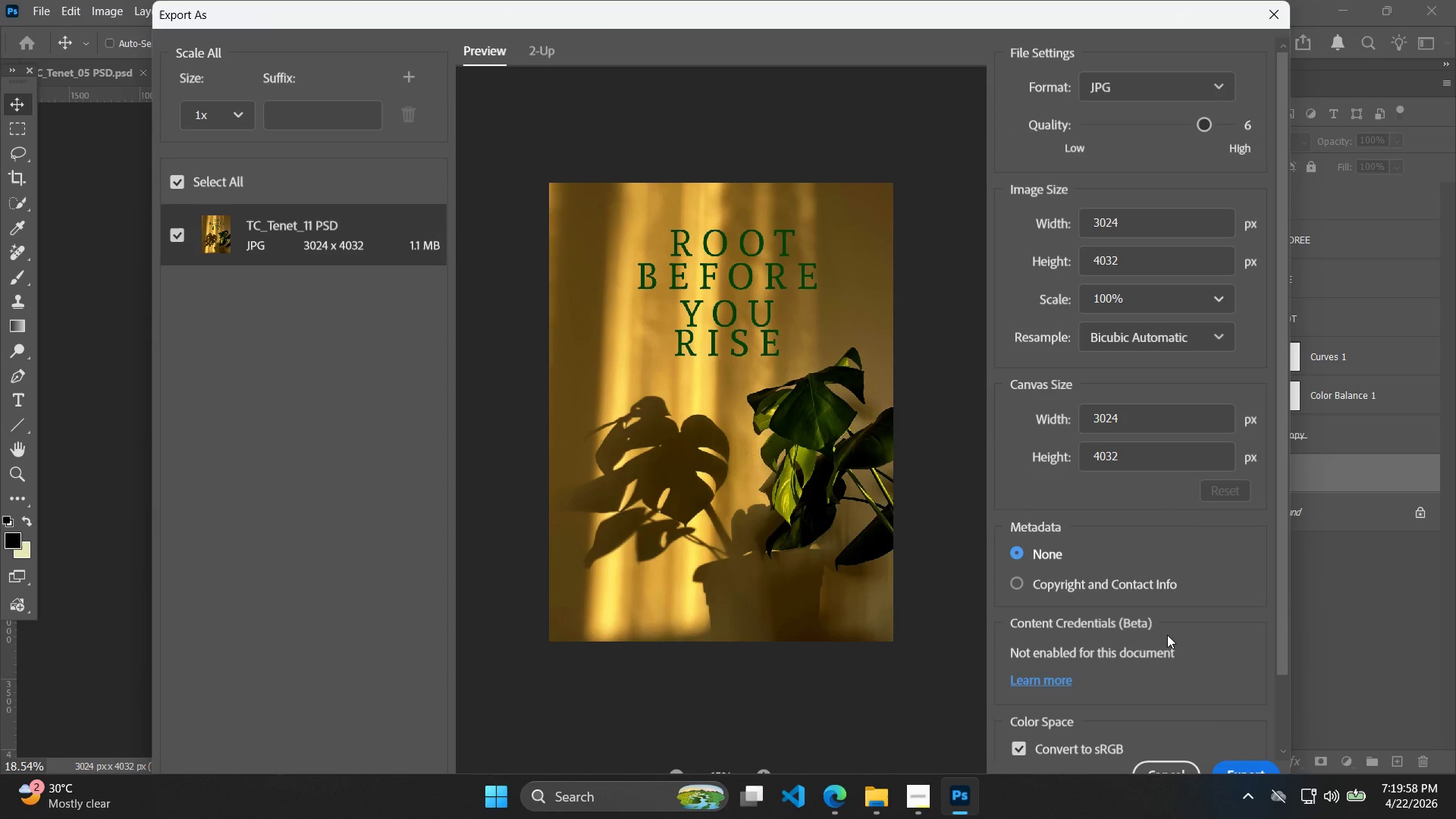 
left_click([1239, 765])
 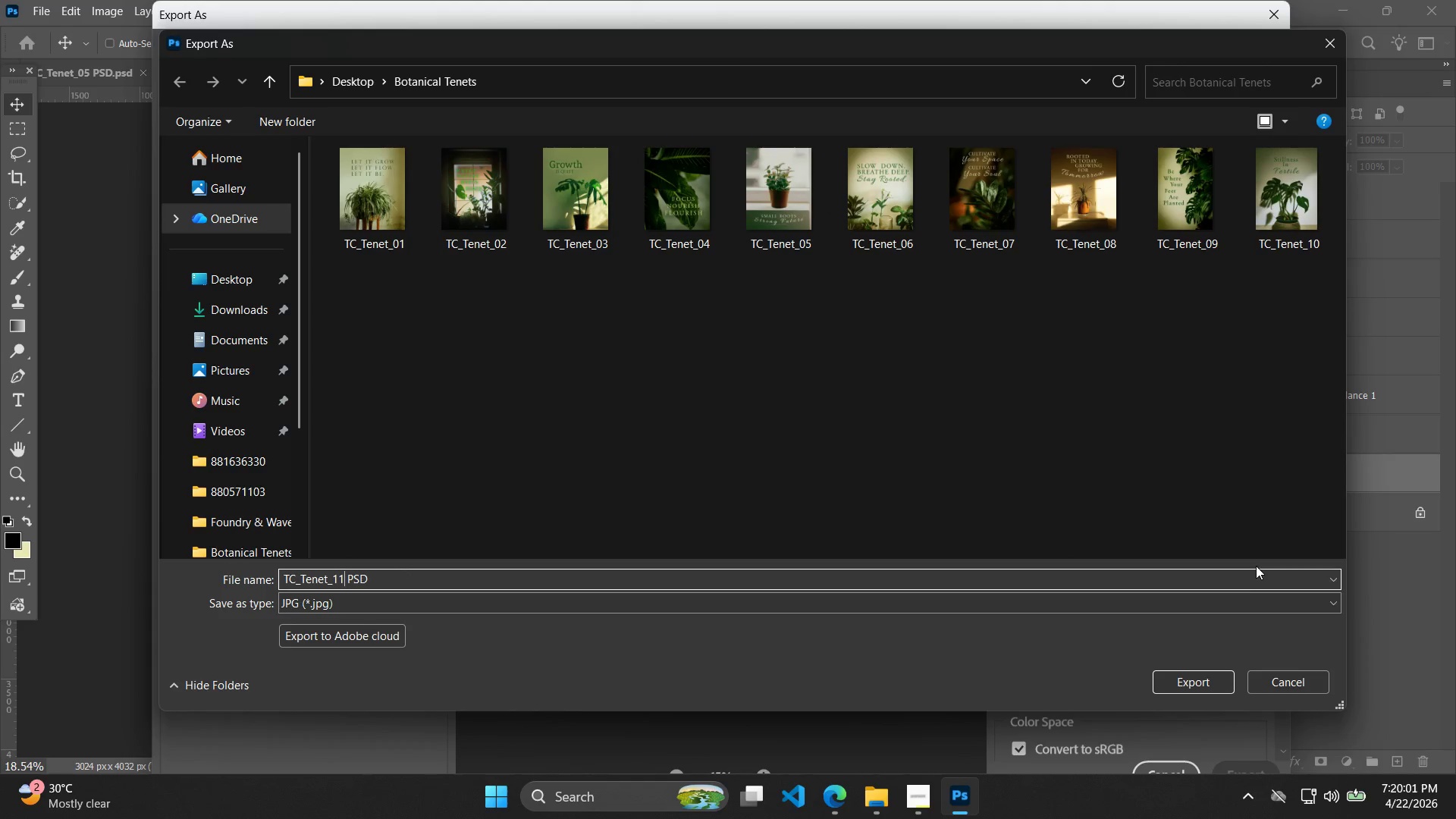 
key(Backspace)
 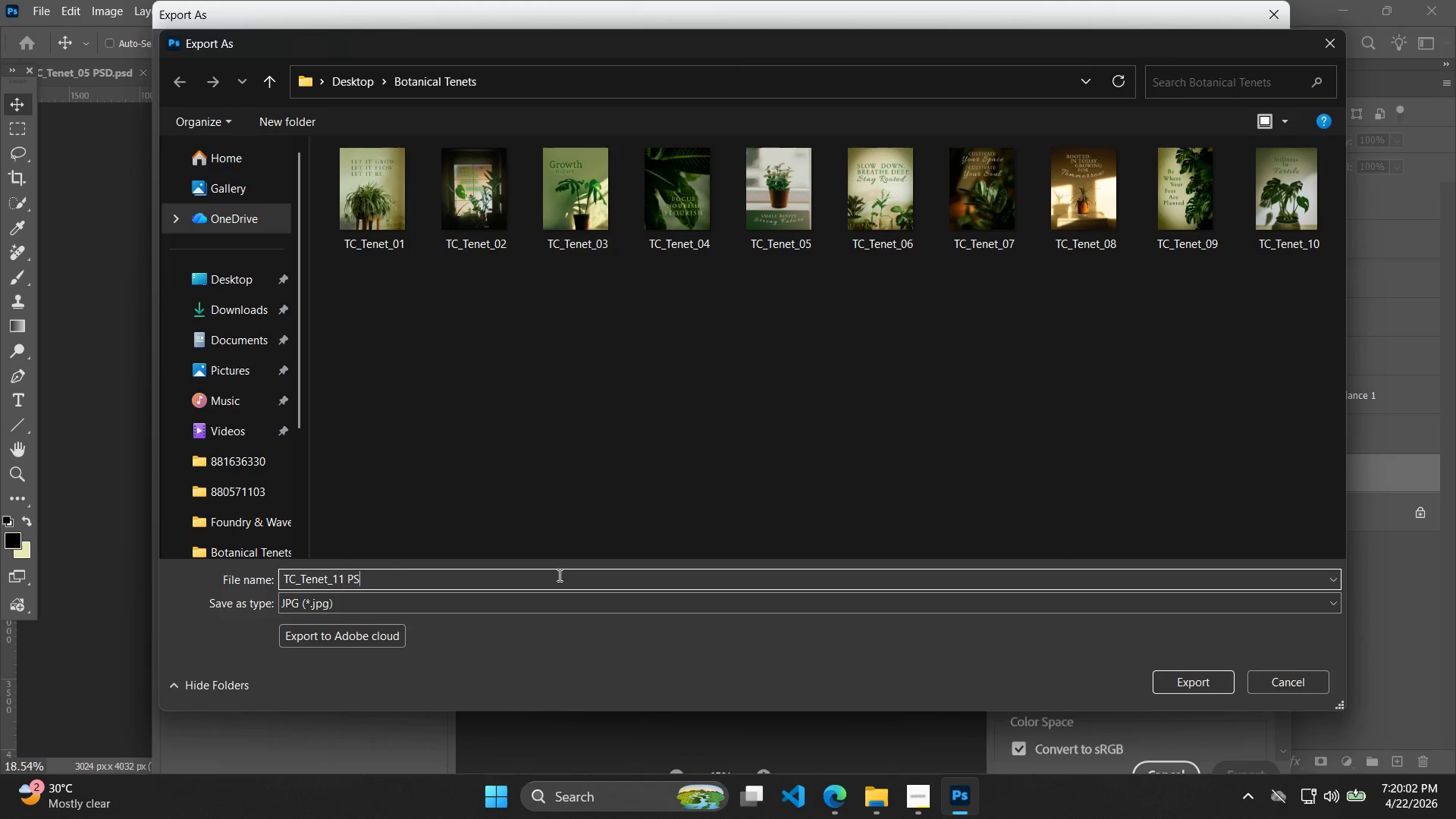 
key(Backspace)
 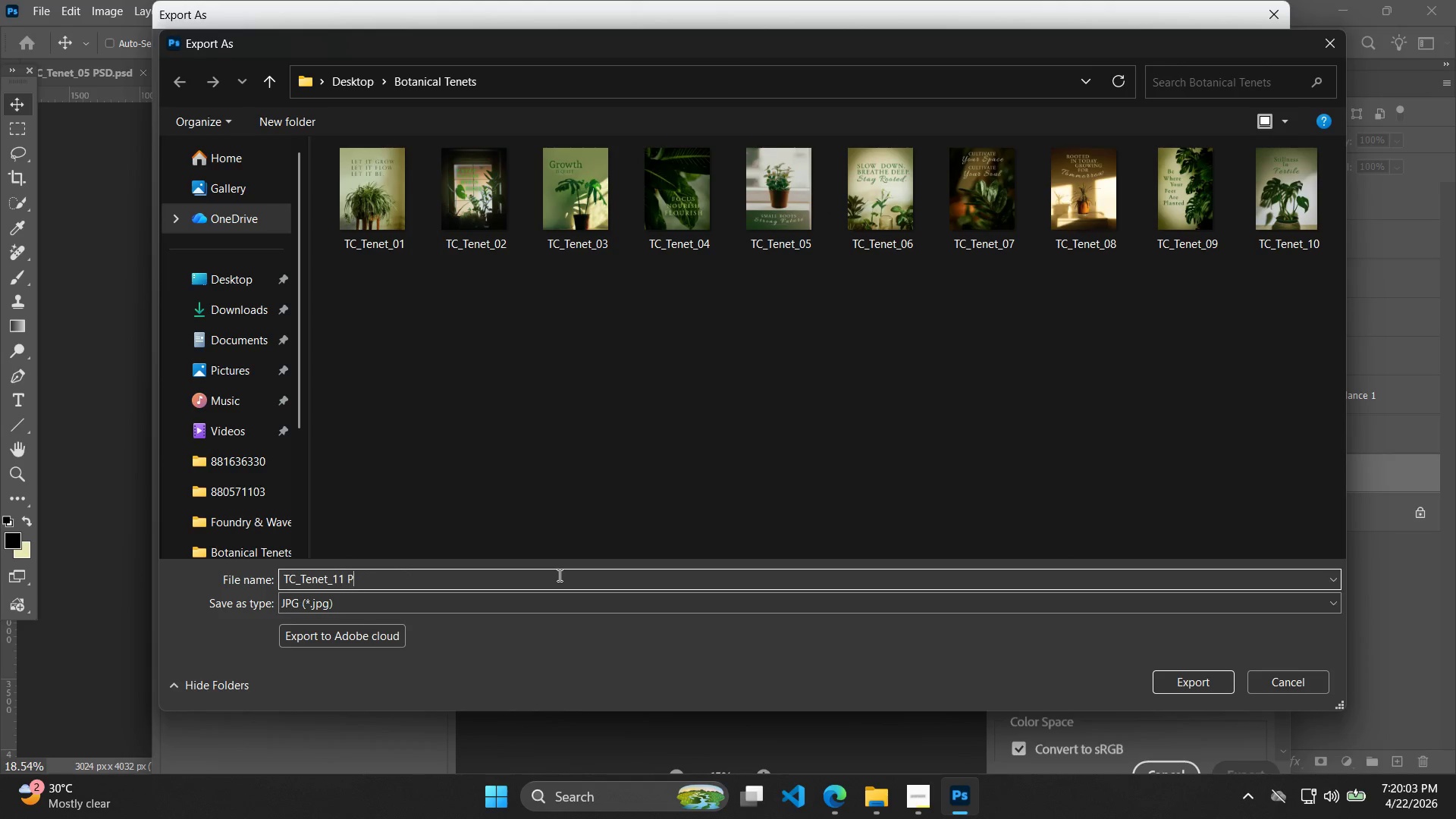 
key(Backspace)
 